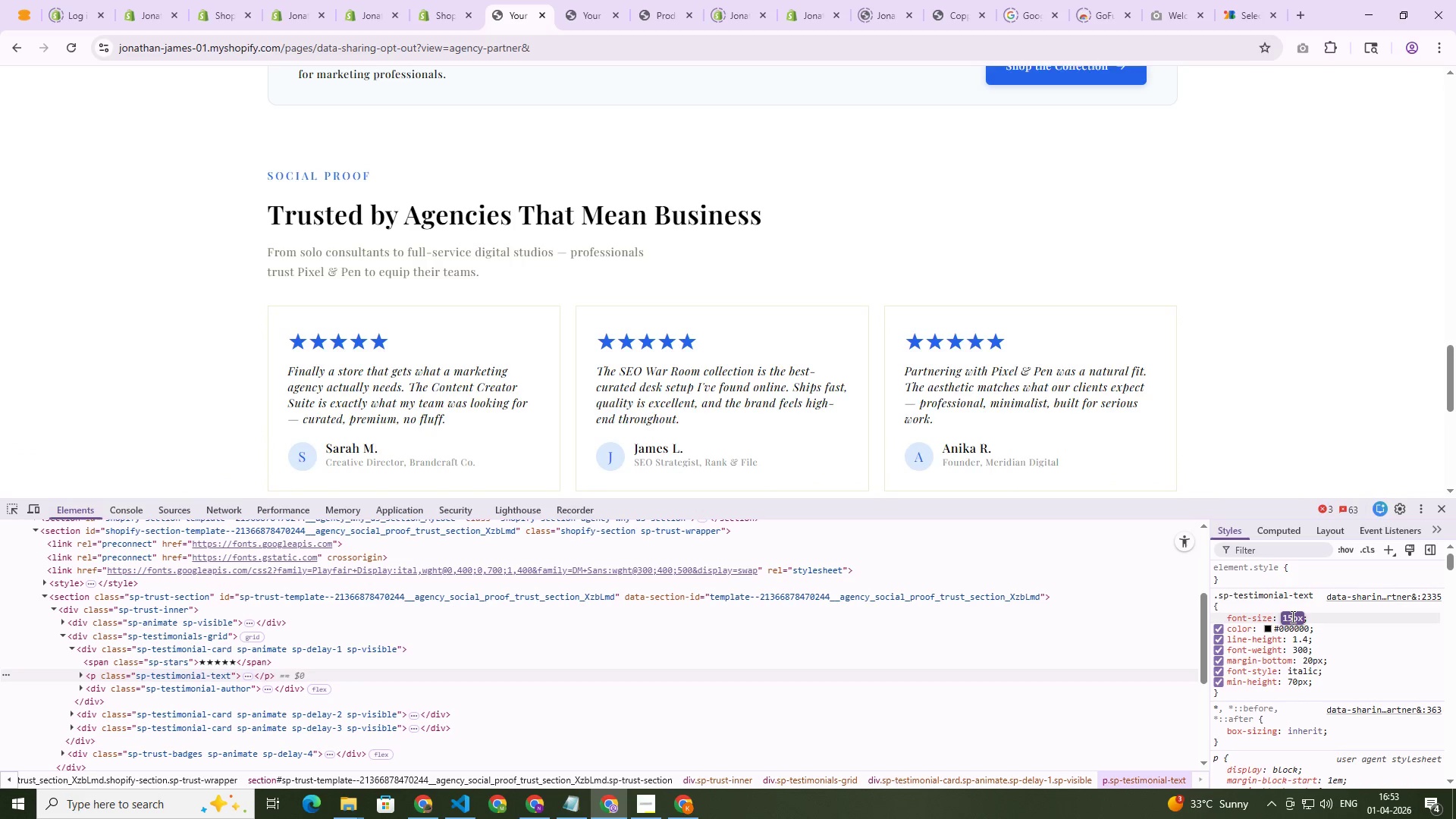 
key(ArrowUp)
 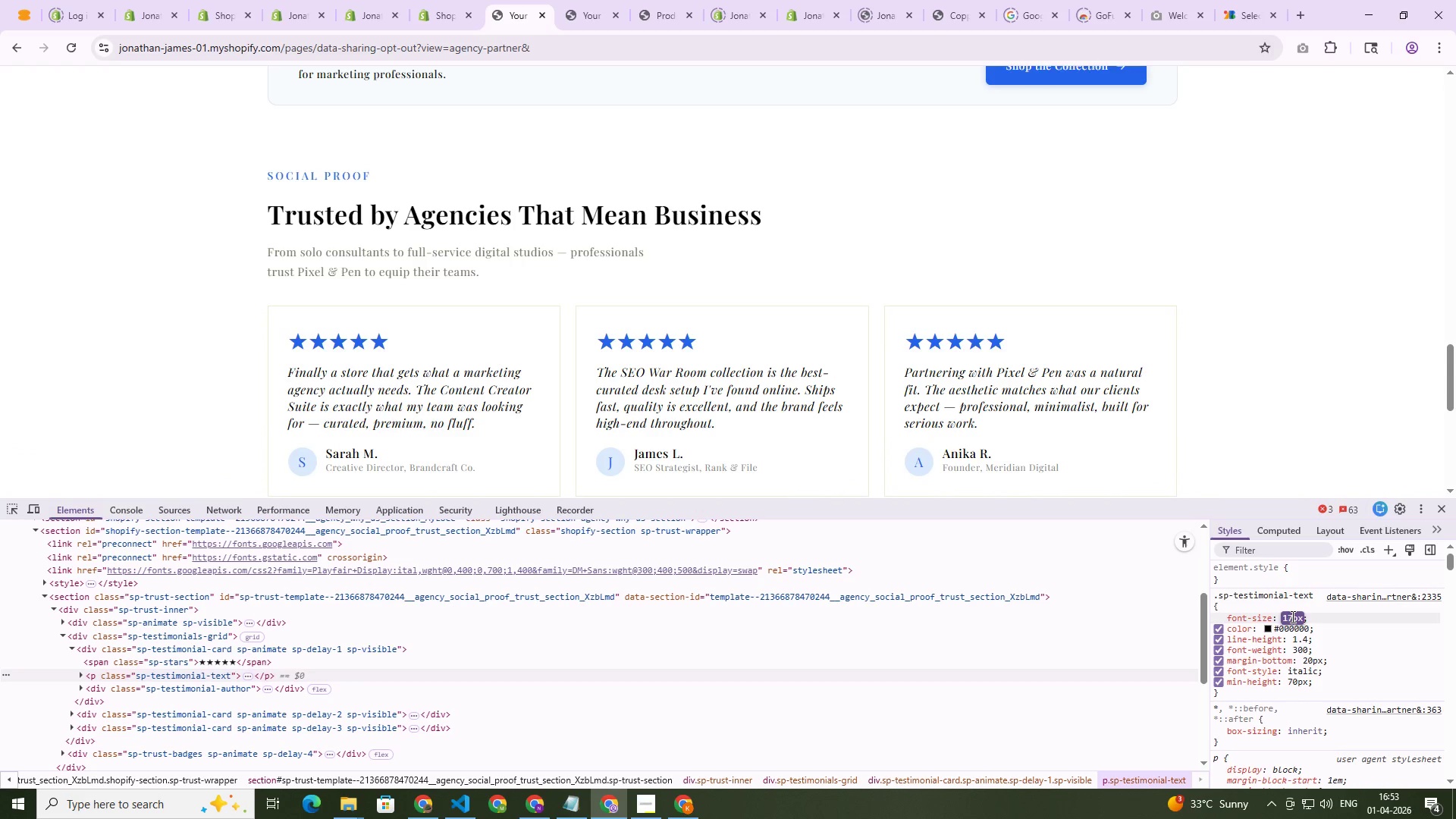 
key(ArrowUp)
 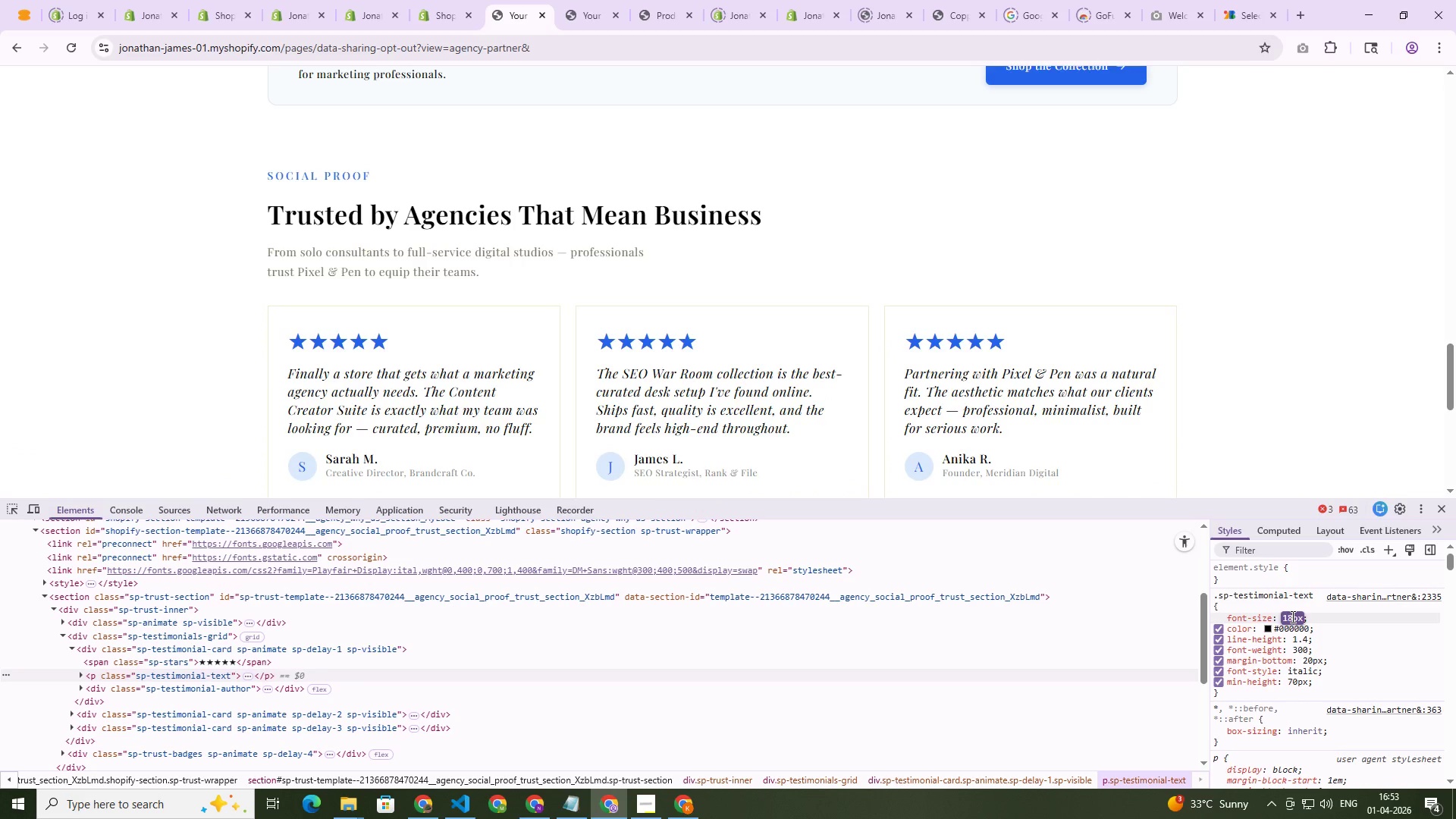 
key(ArrowUp)
 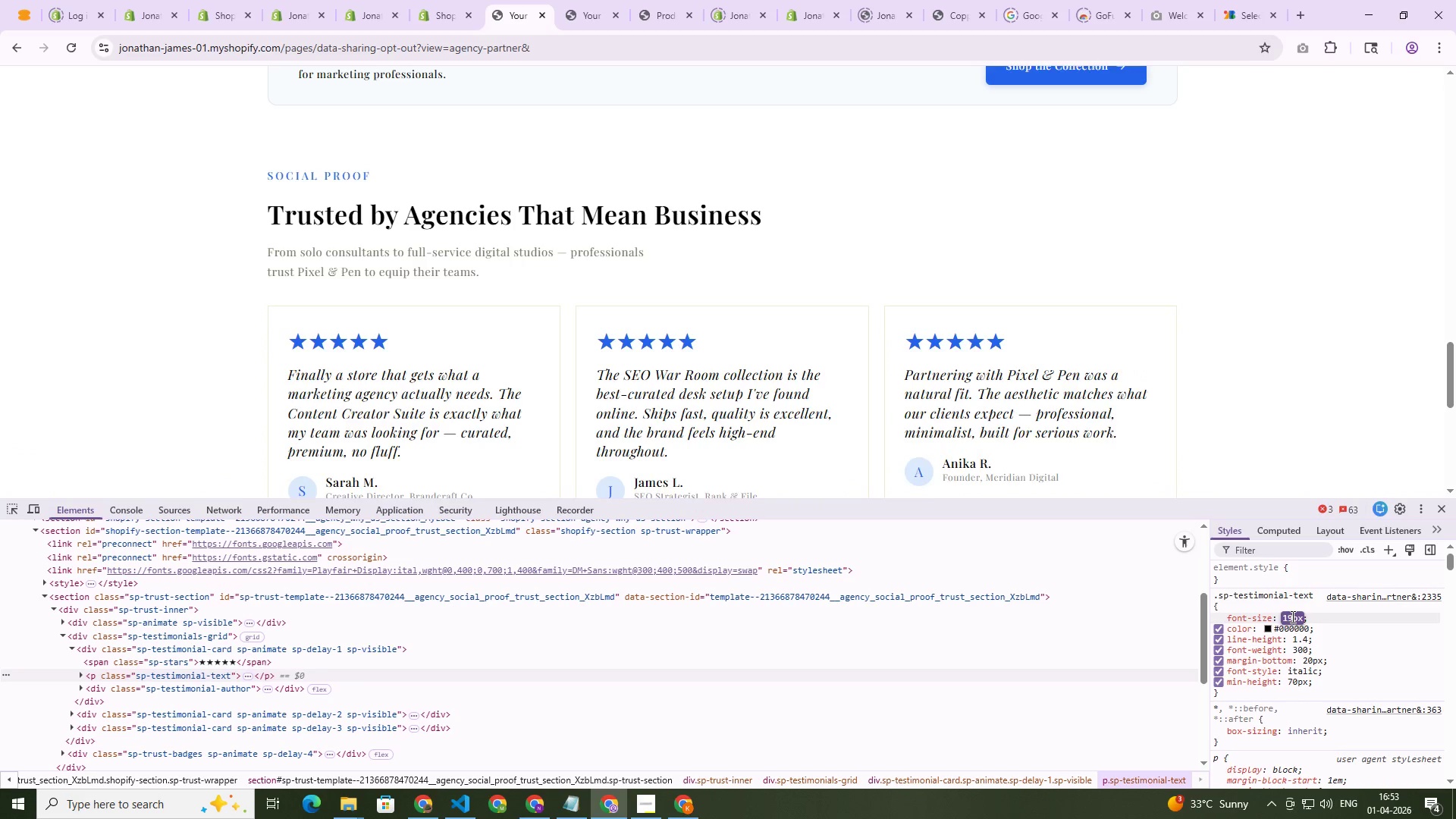 
key(ArrowUp)
 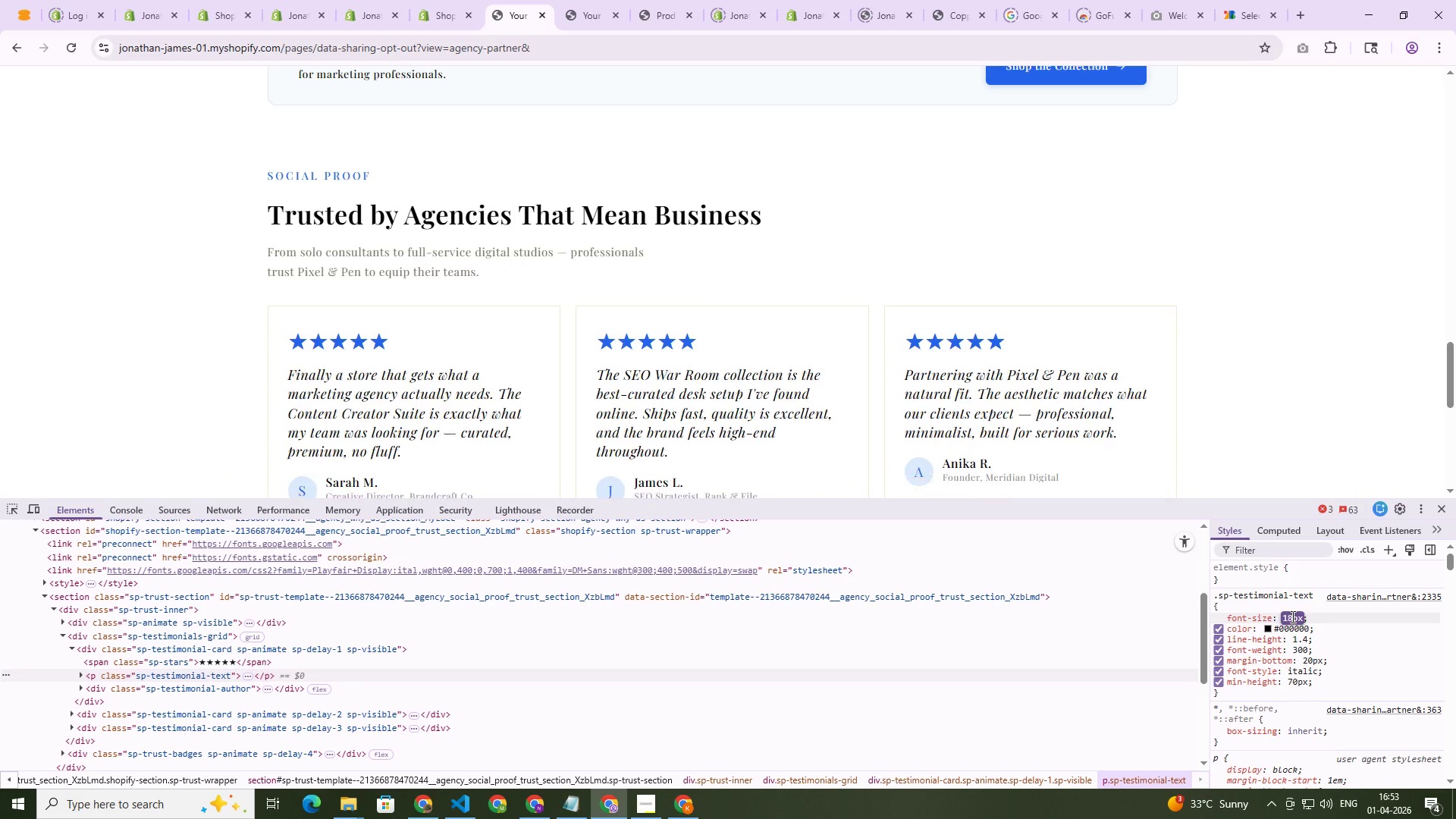 
key(ArrowDown)
 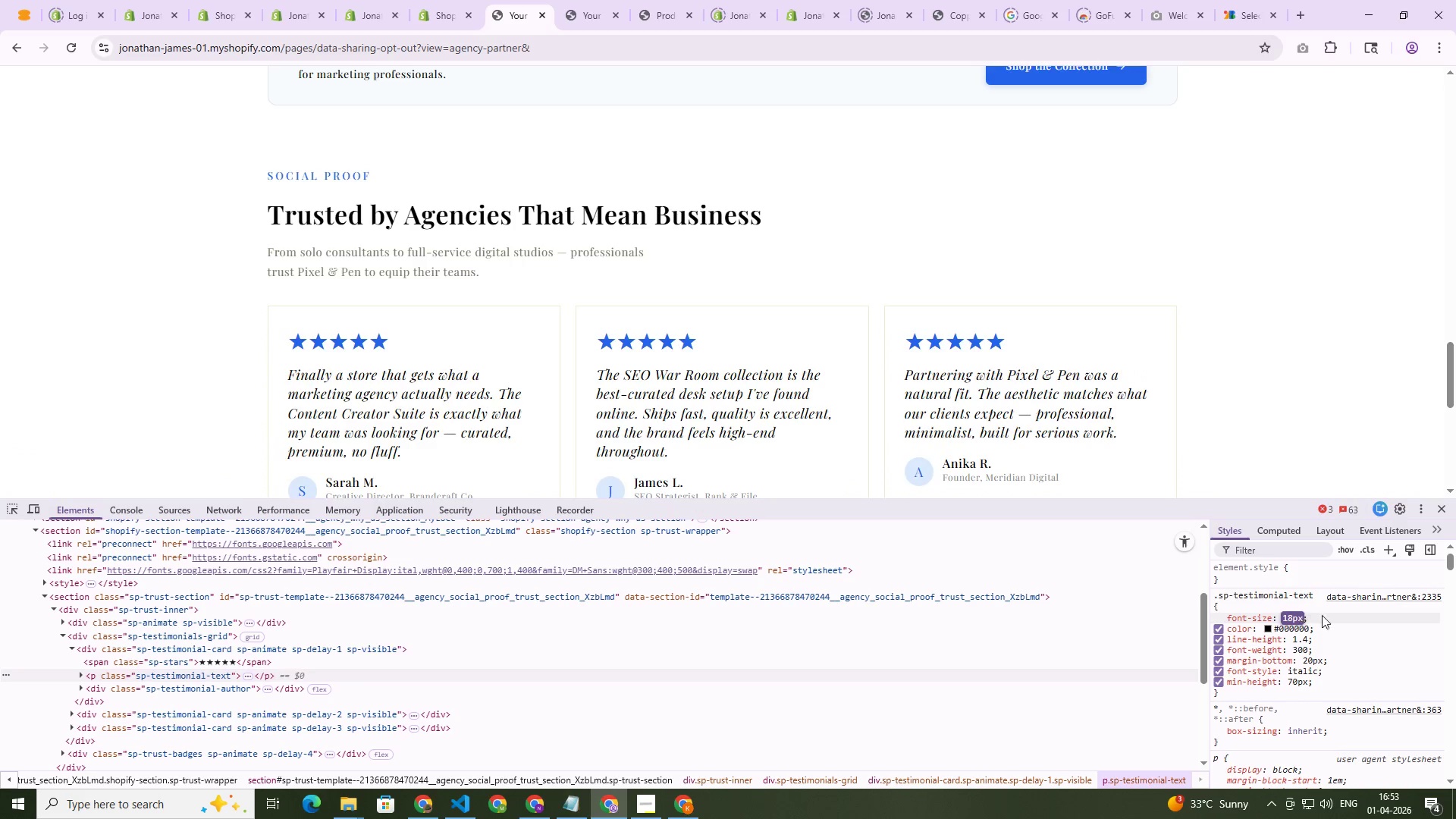 
key(ArrowDown)
 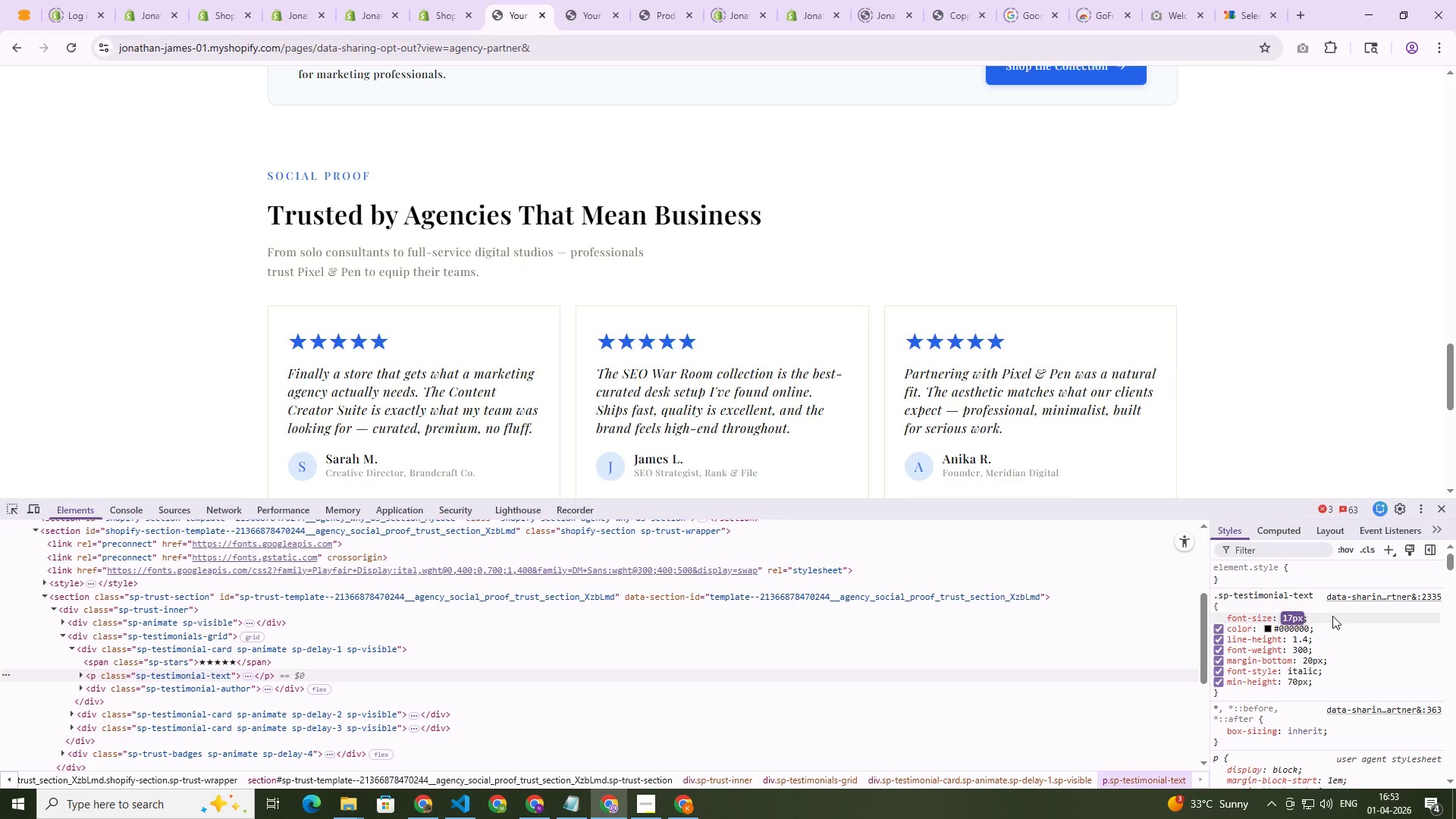 
key(ArrowDown)
 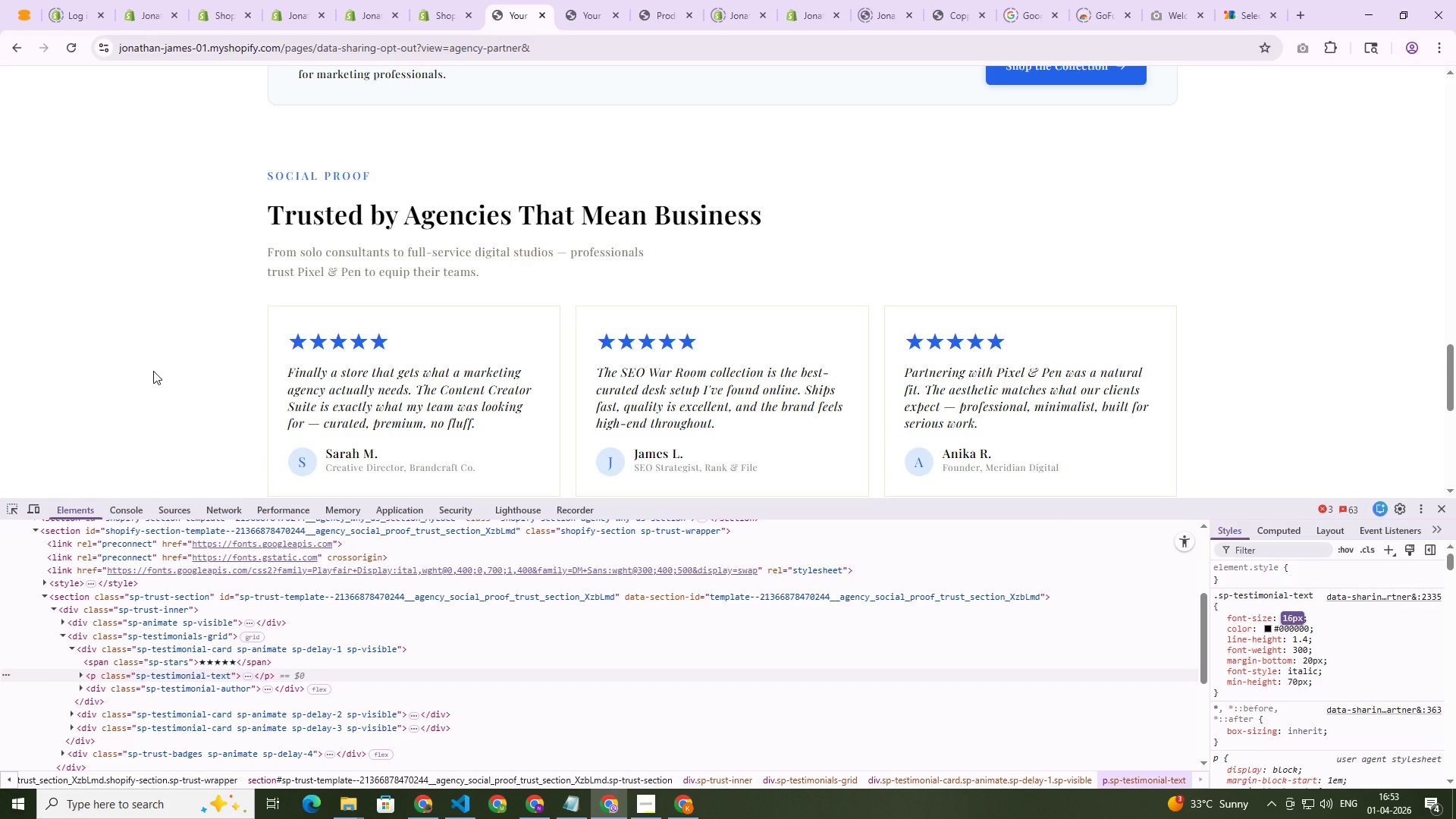 
scroll: coordinate [513, 413], scroll_direction: down, amount: 1.0
 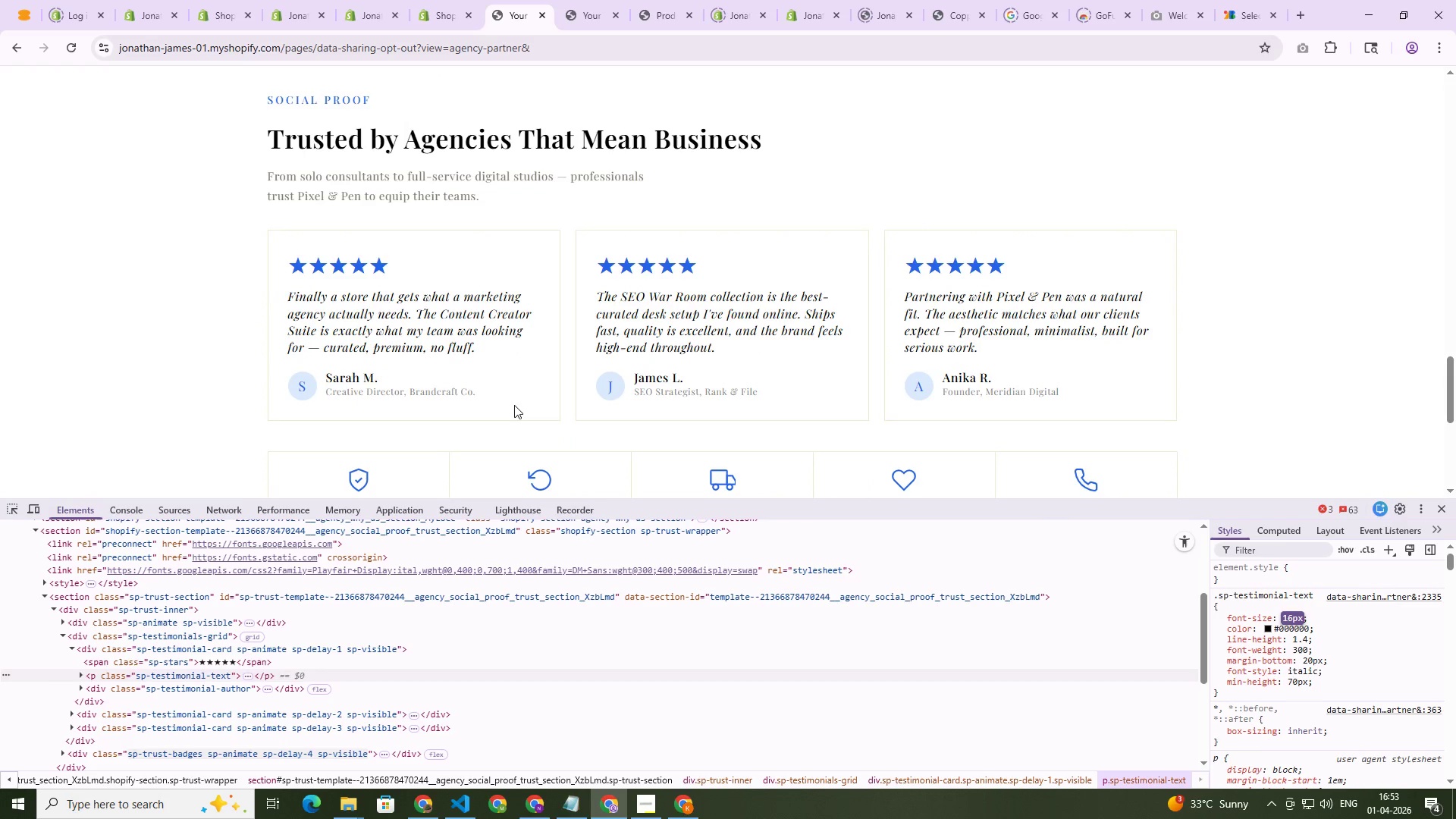 
key(Control+Shift+C)
 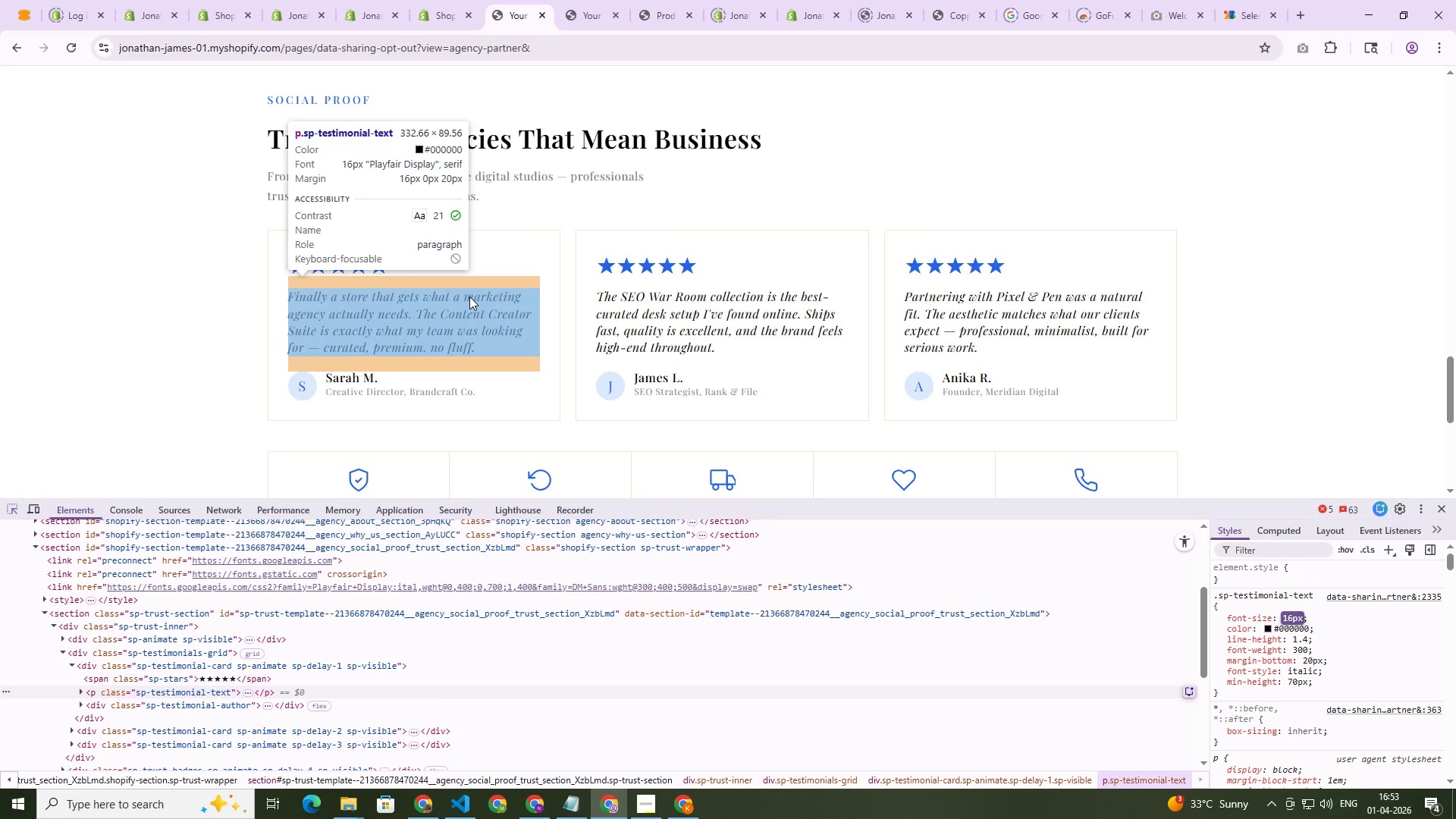 
wait(5.97)
 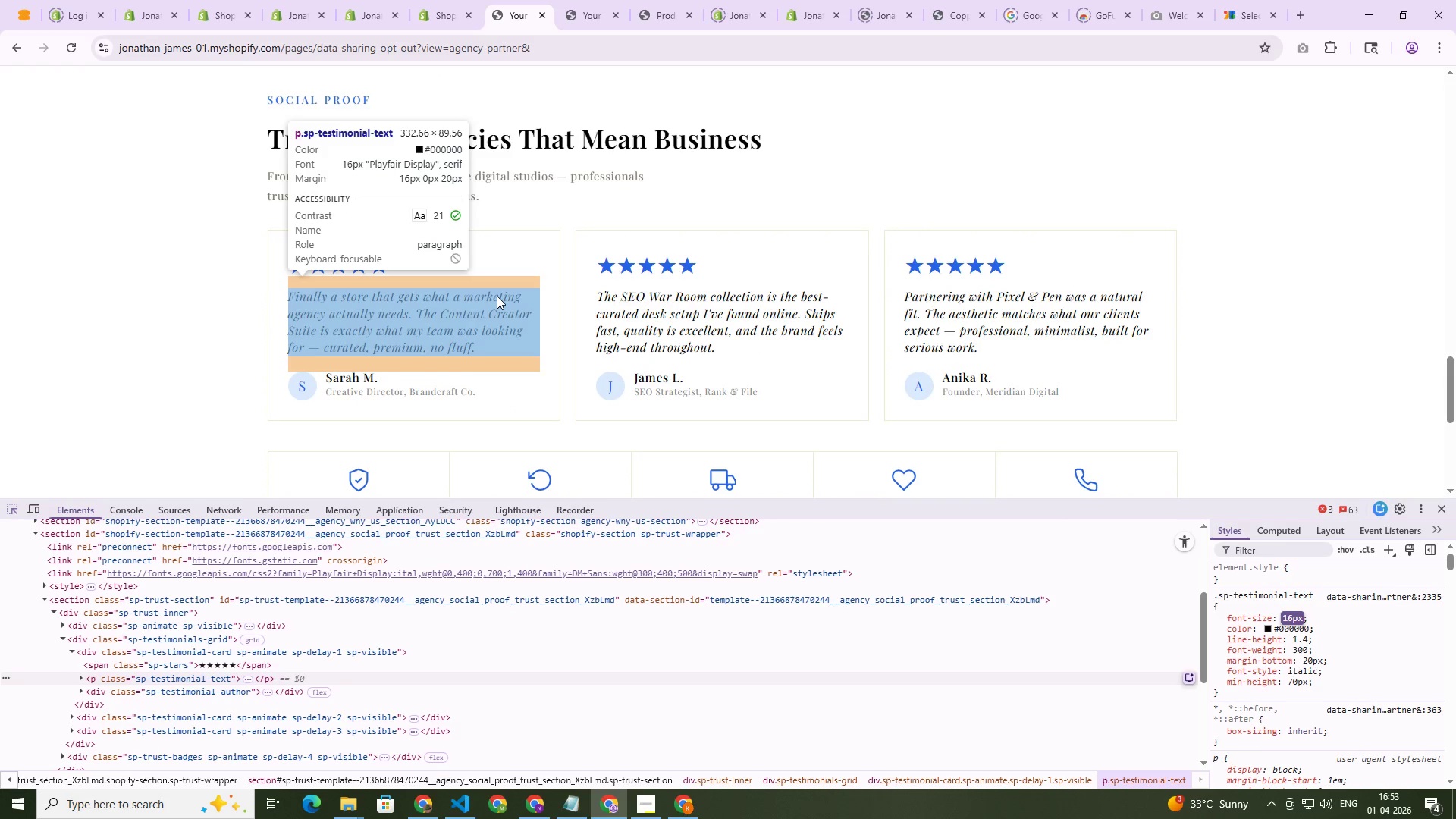 
key(Control+Shift+Escape)
 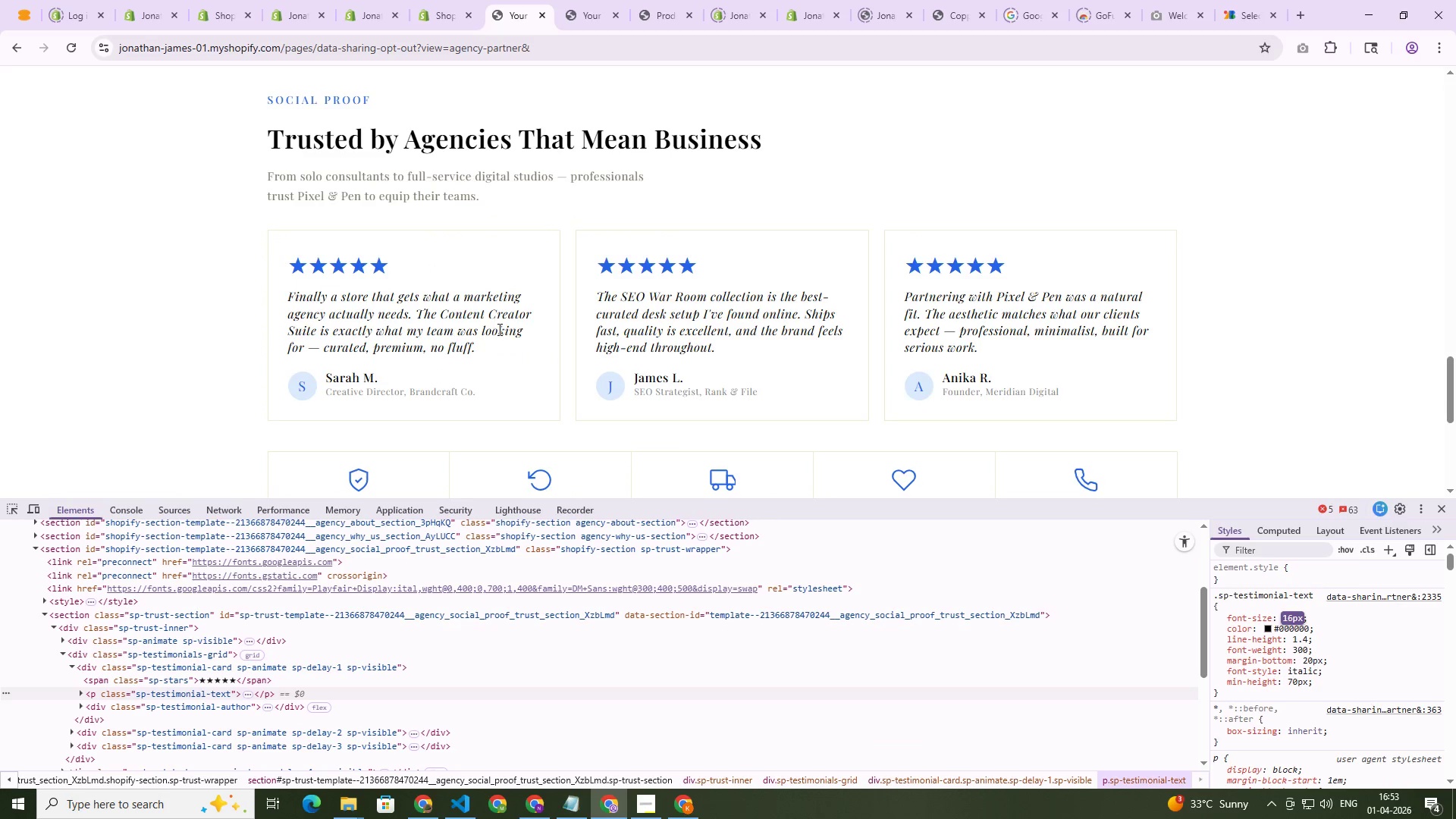 
scroll: coordinate [499, 331], scroll_direction: down, amount: 3.0
 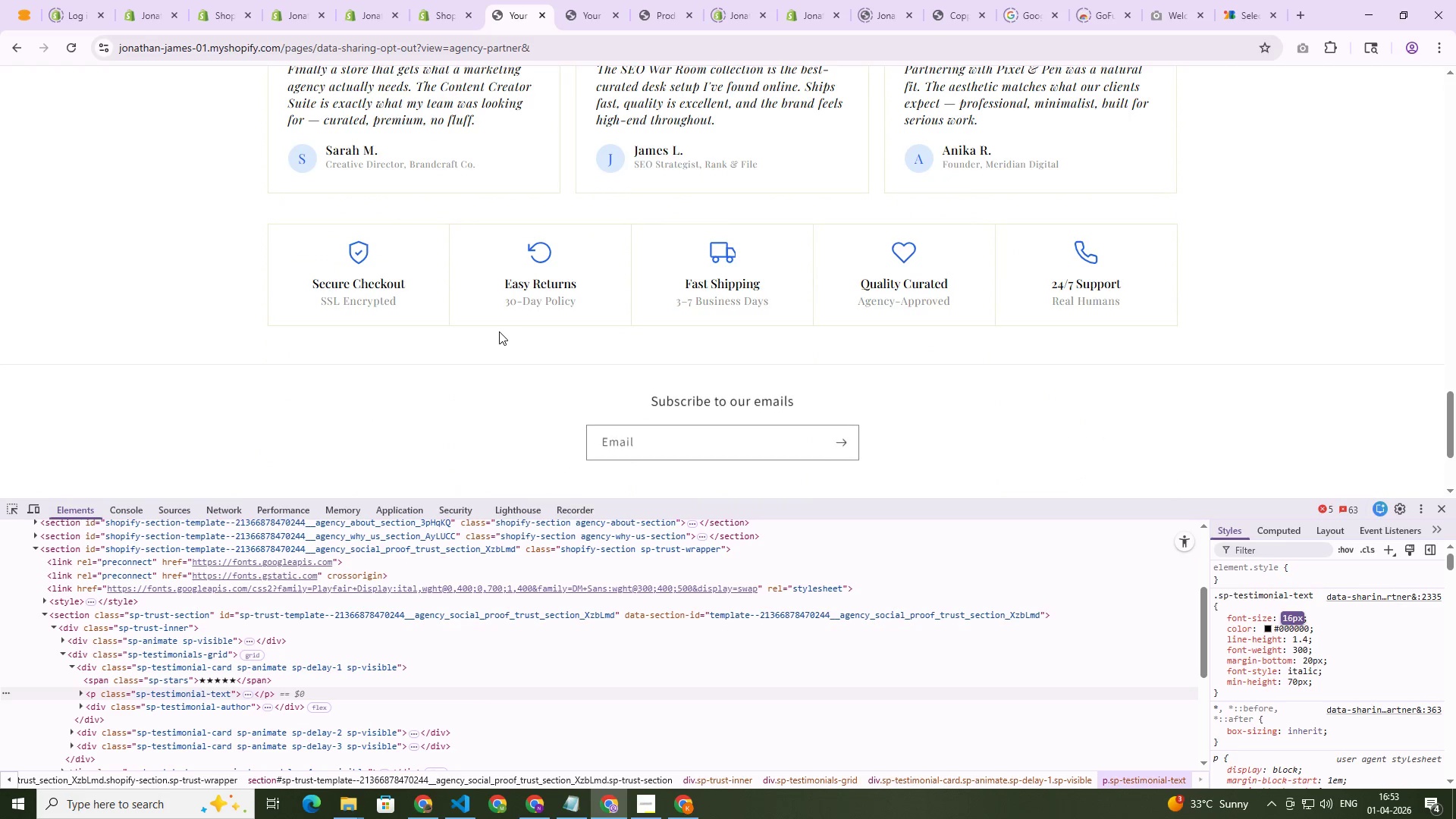 
scroll: coordinate [499, 331], scroll_direction: up, amount: 2.0
 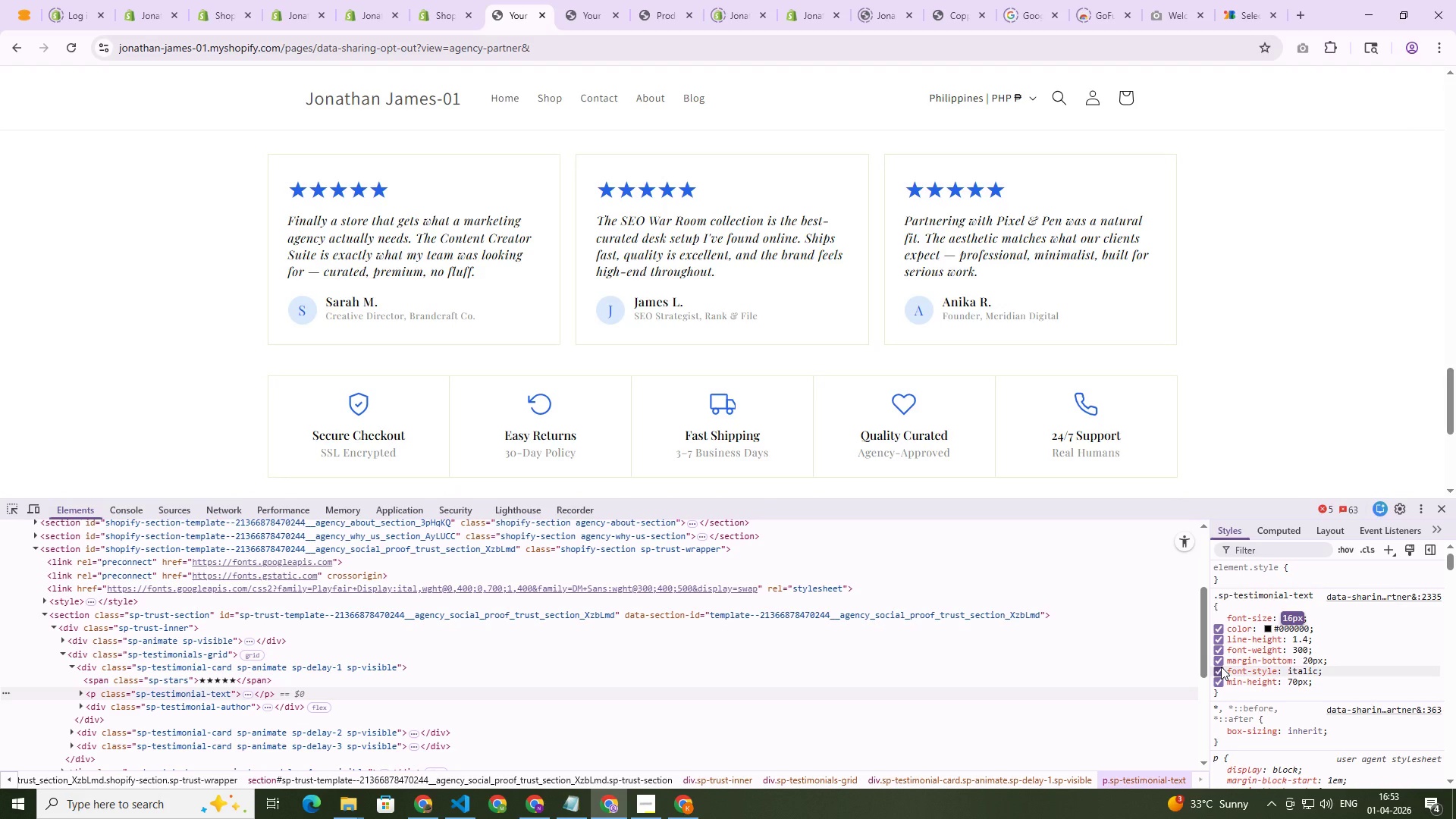 
left_click([1221, 667])
 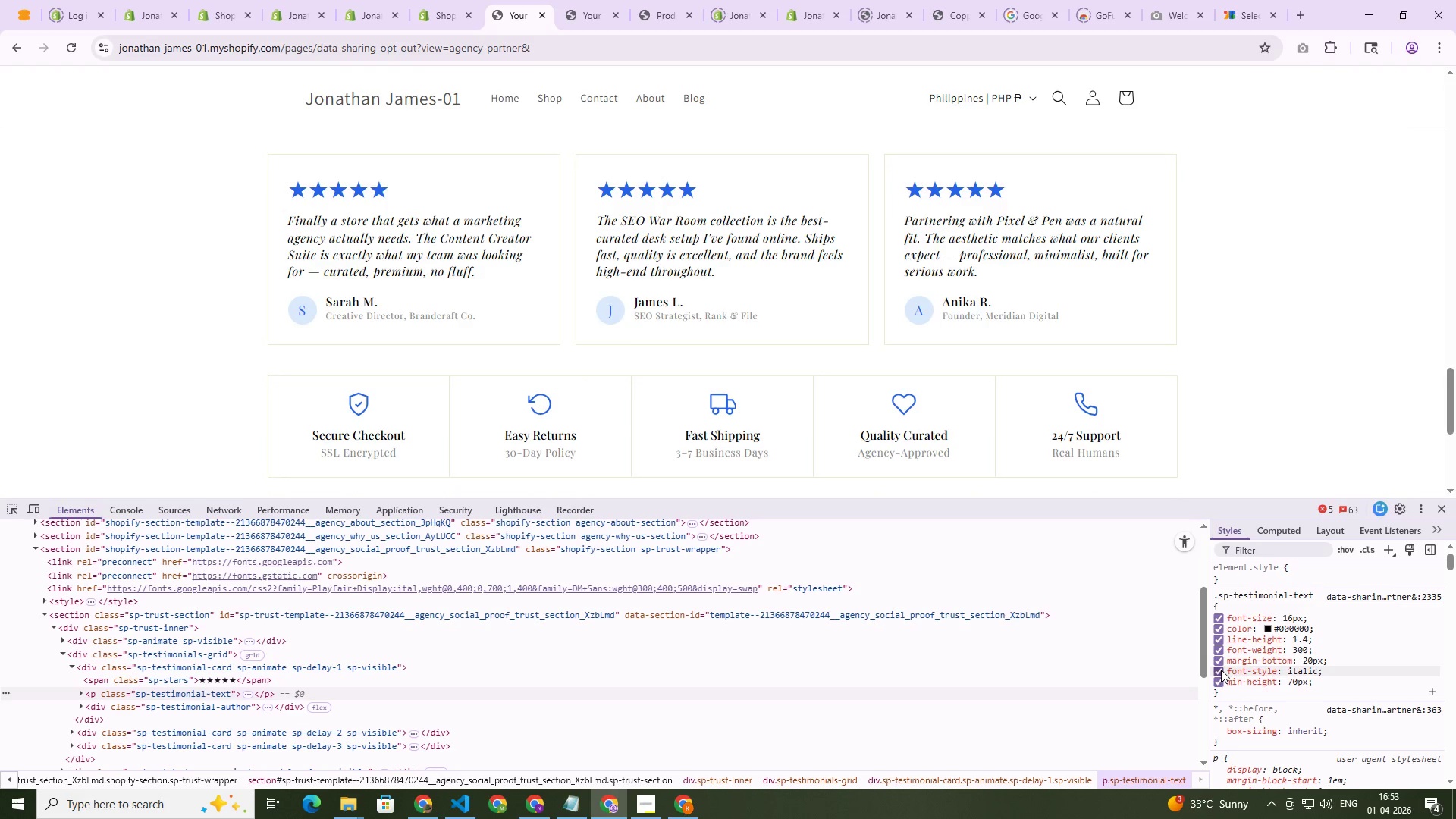 
left_click([1220, 670])
 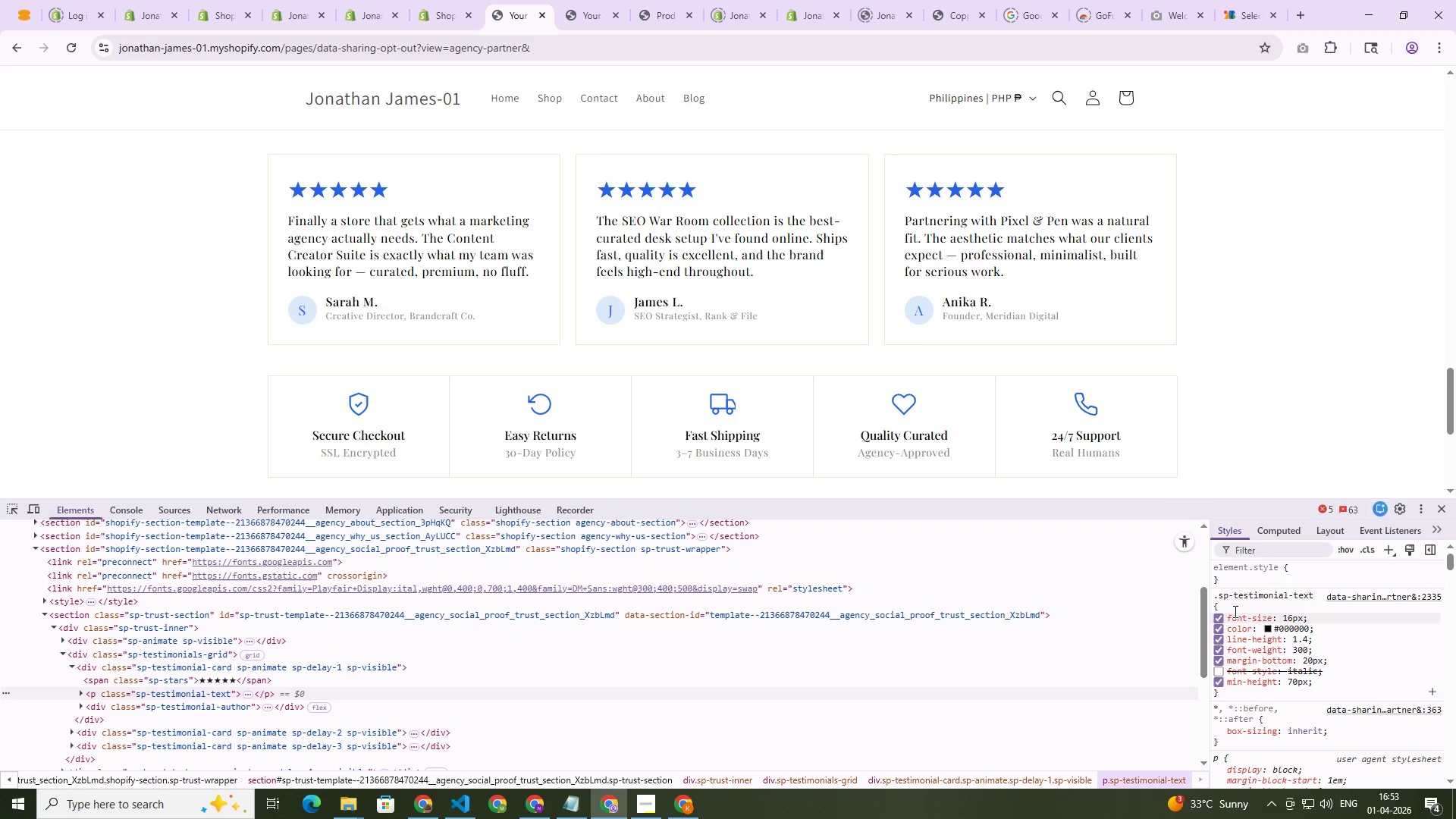 
left_click([1244, 595])
 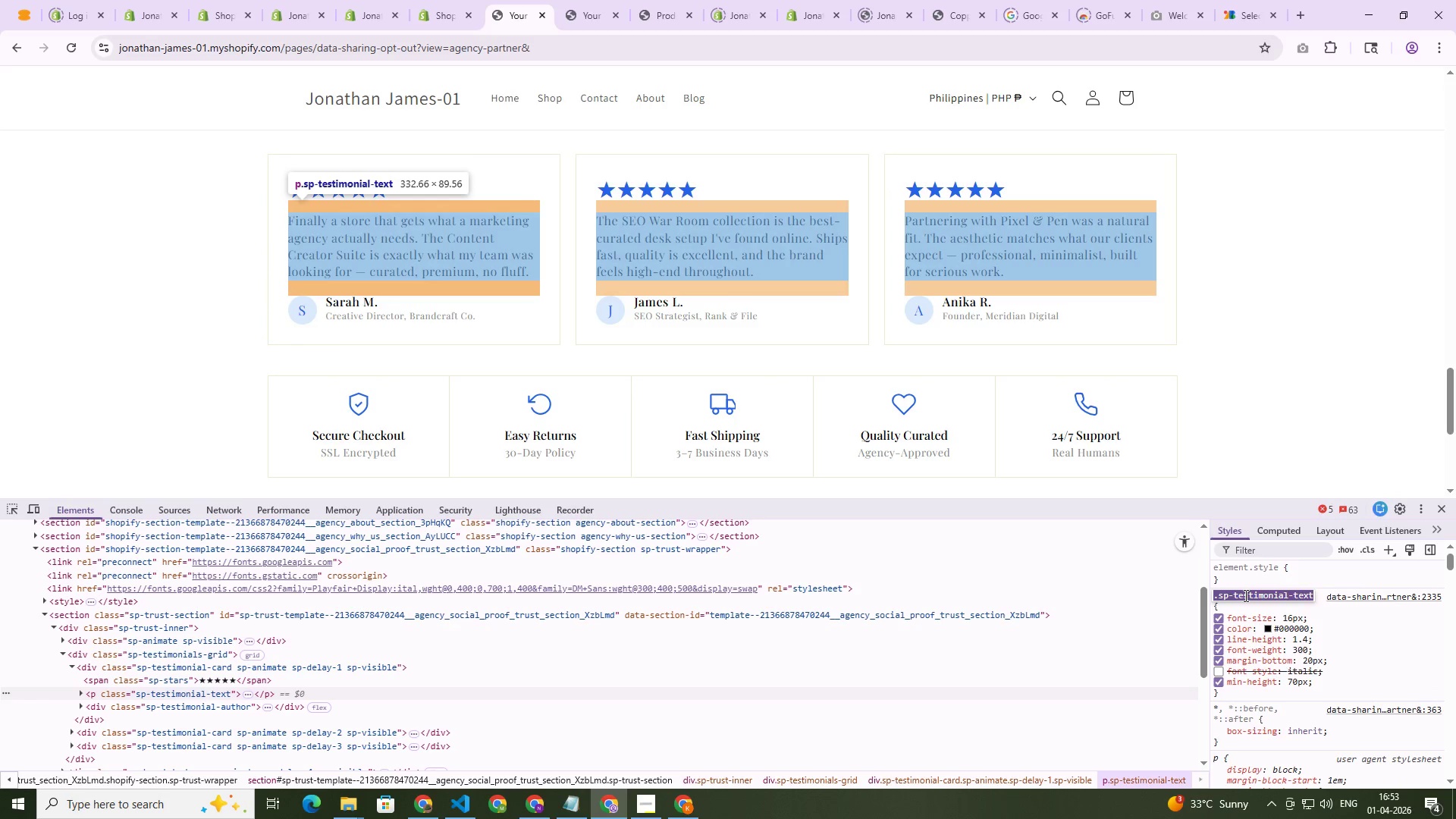 
key(Control+C)
 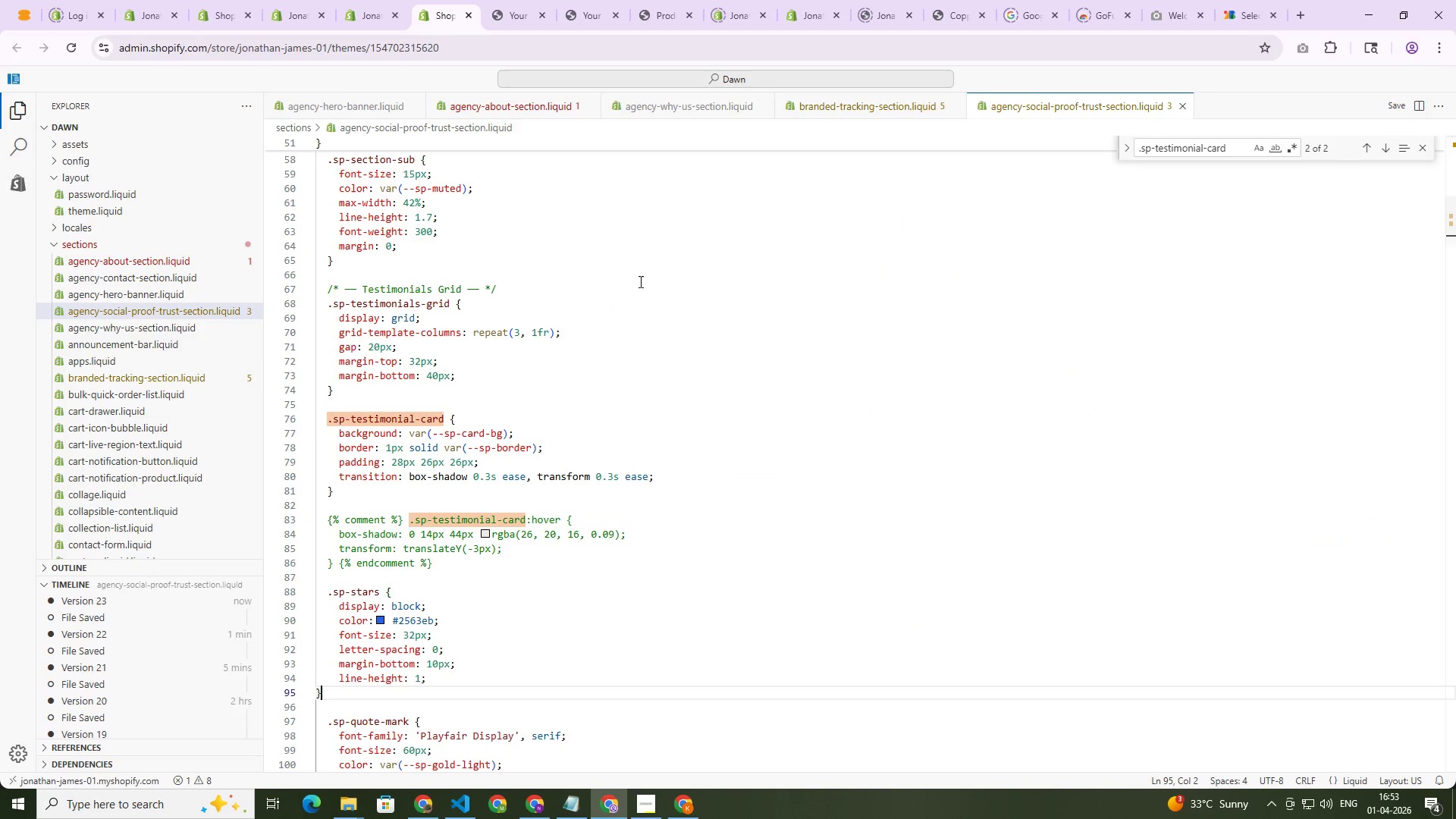 
double_click([653, 306])
 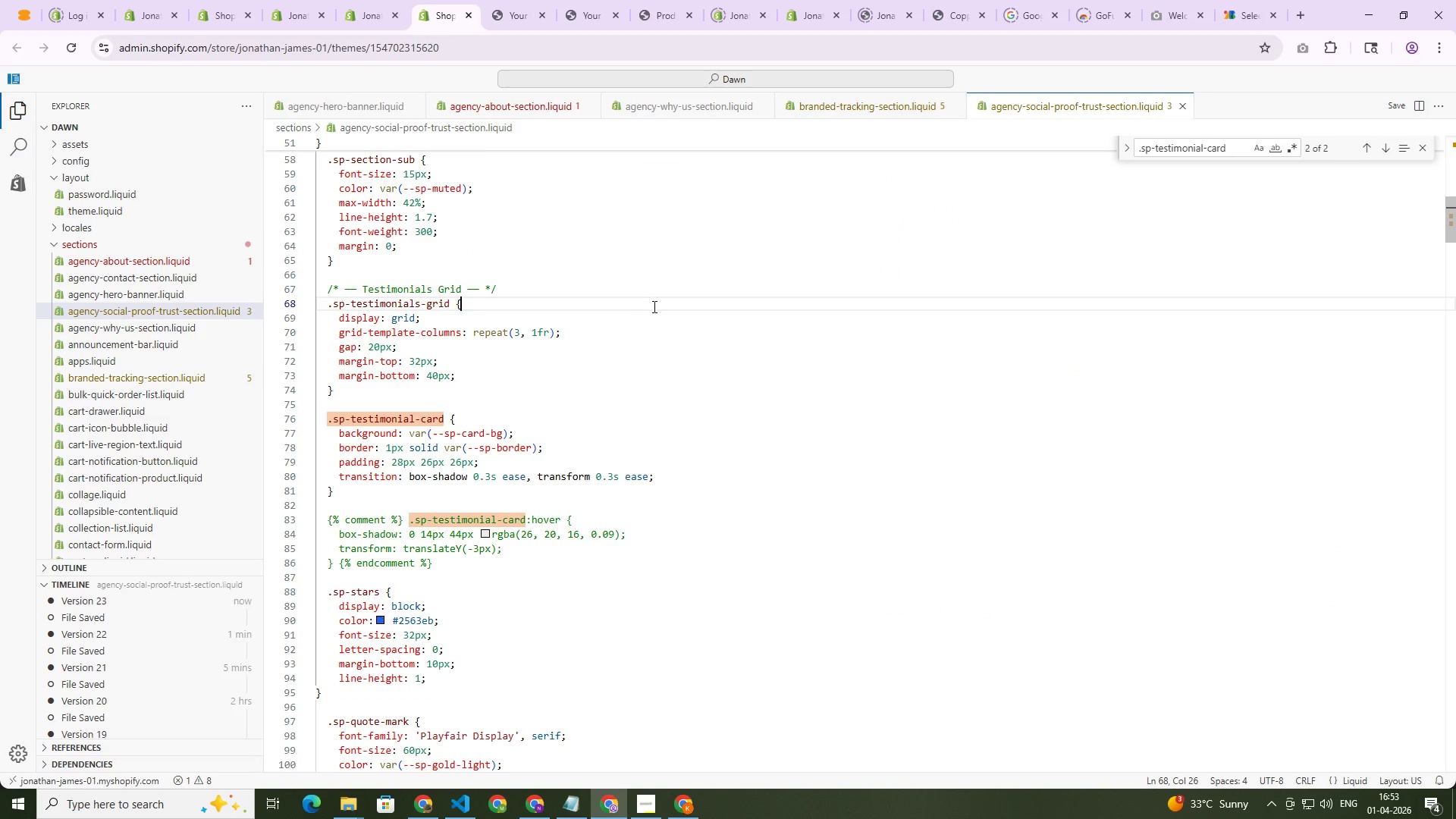 
key(Control+F)
 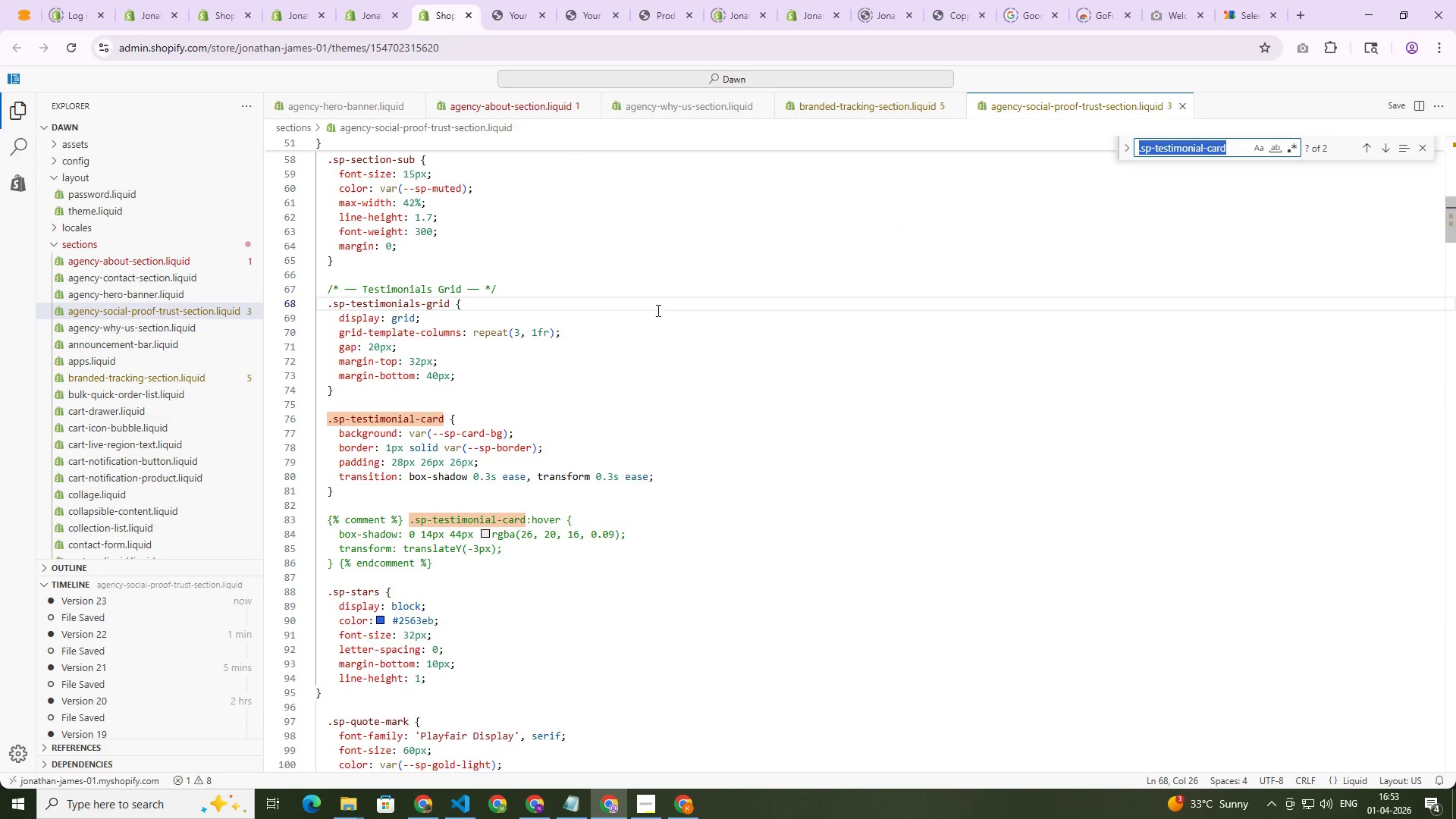 
key(Control+V)
 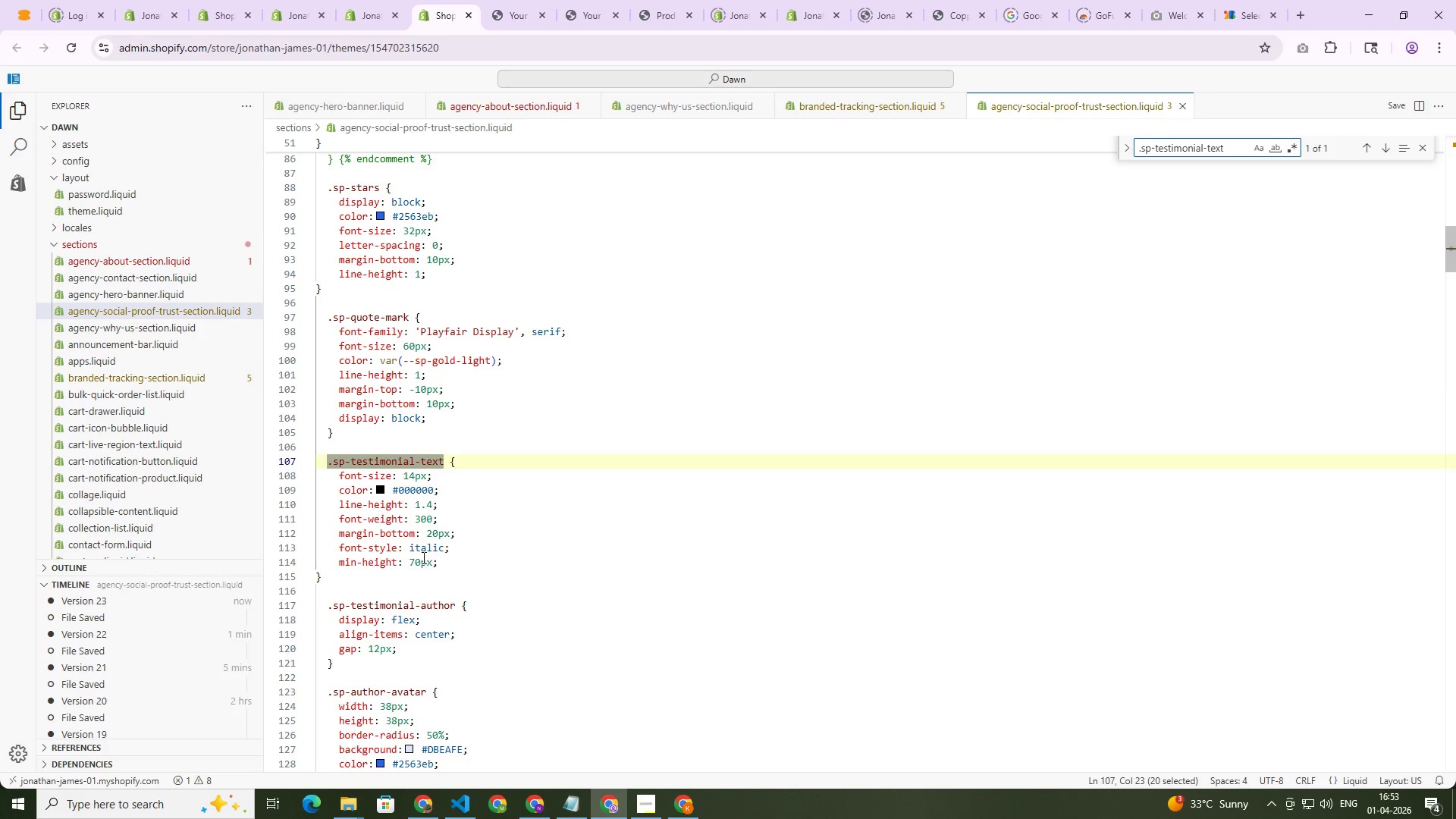 
left_click([428, 545])
 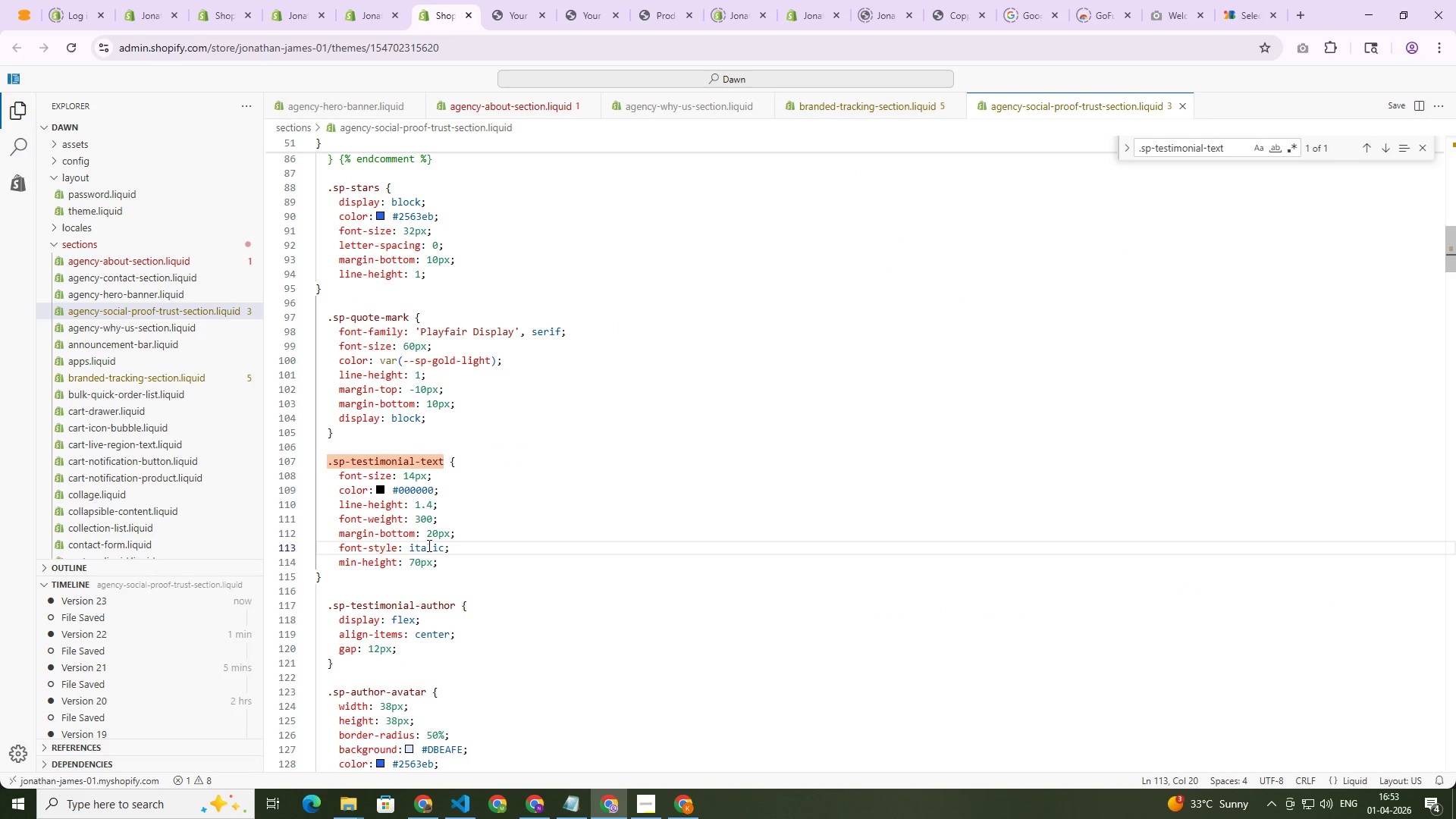 
key(Control+L)
 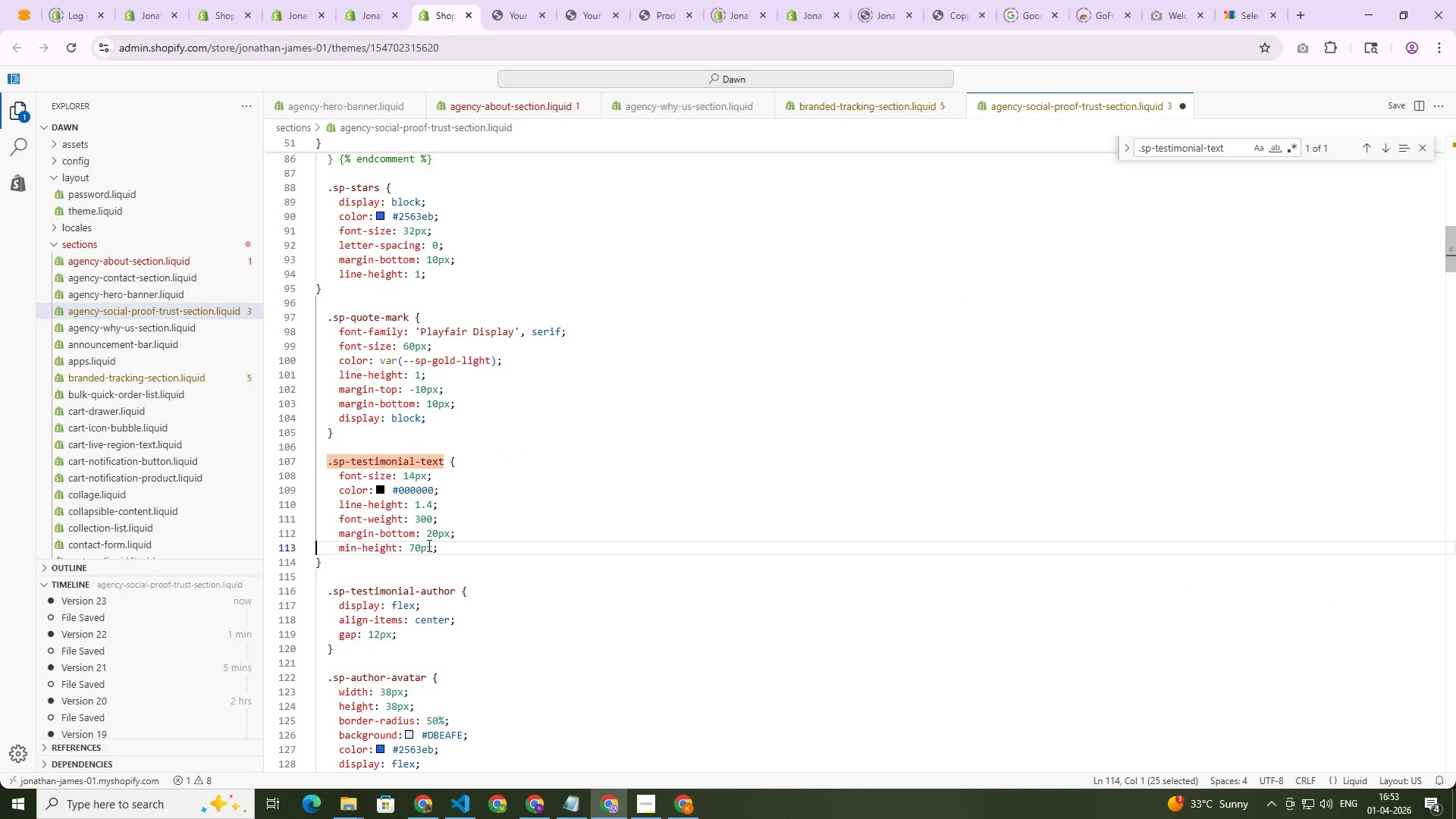 
key(Control+Backspace)
 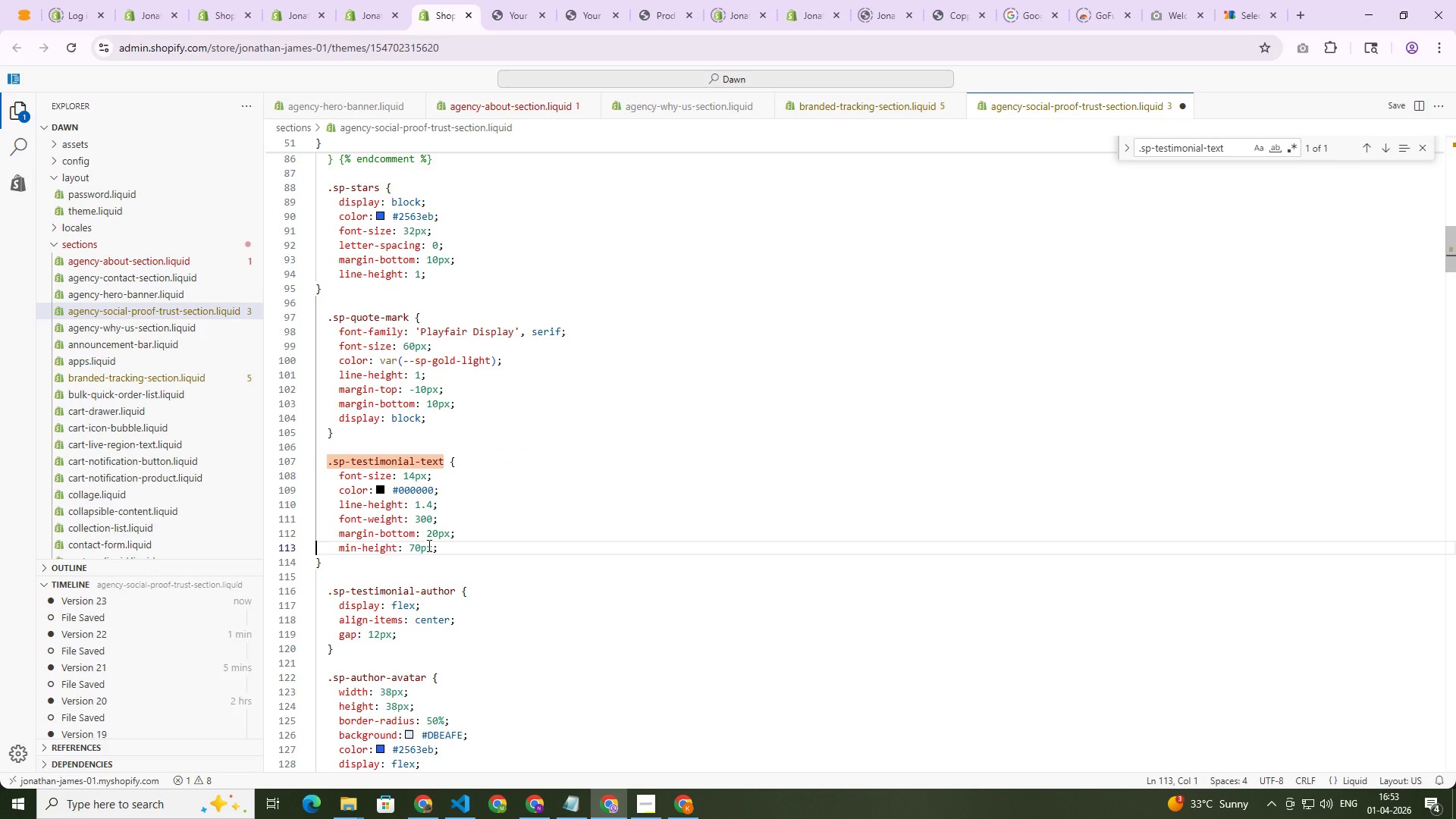 
key(Control+S)
 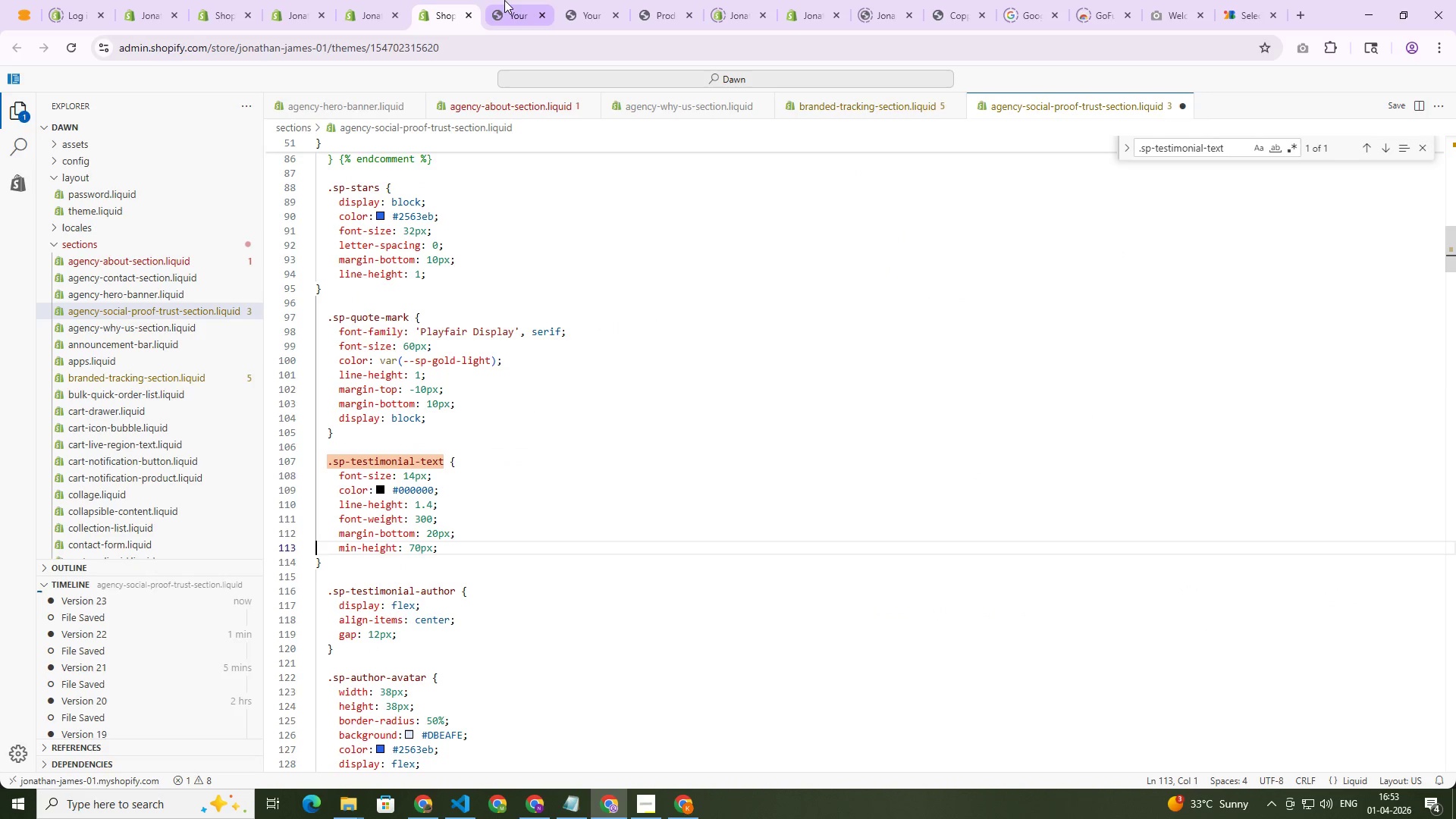 
left_click([504, 0])
 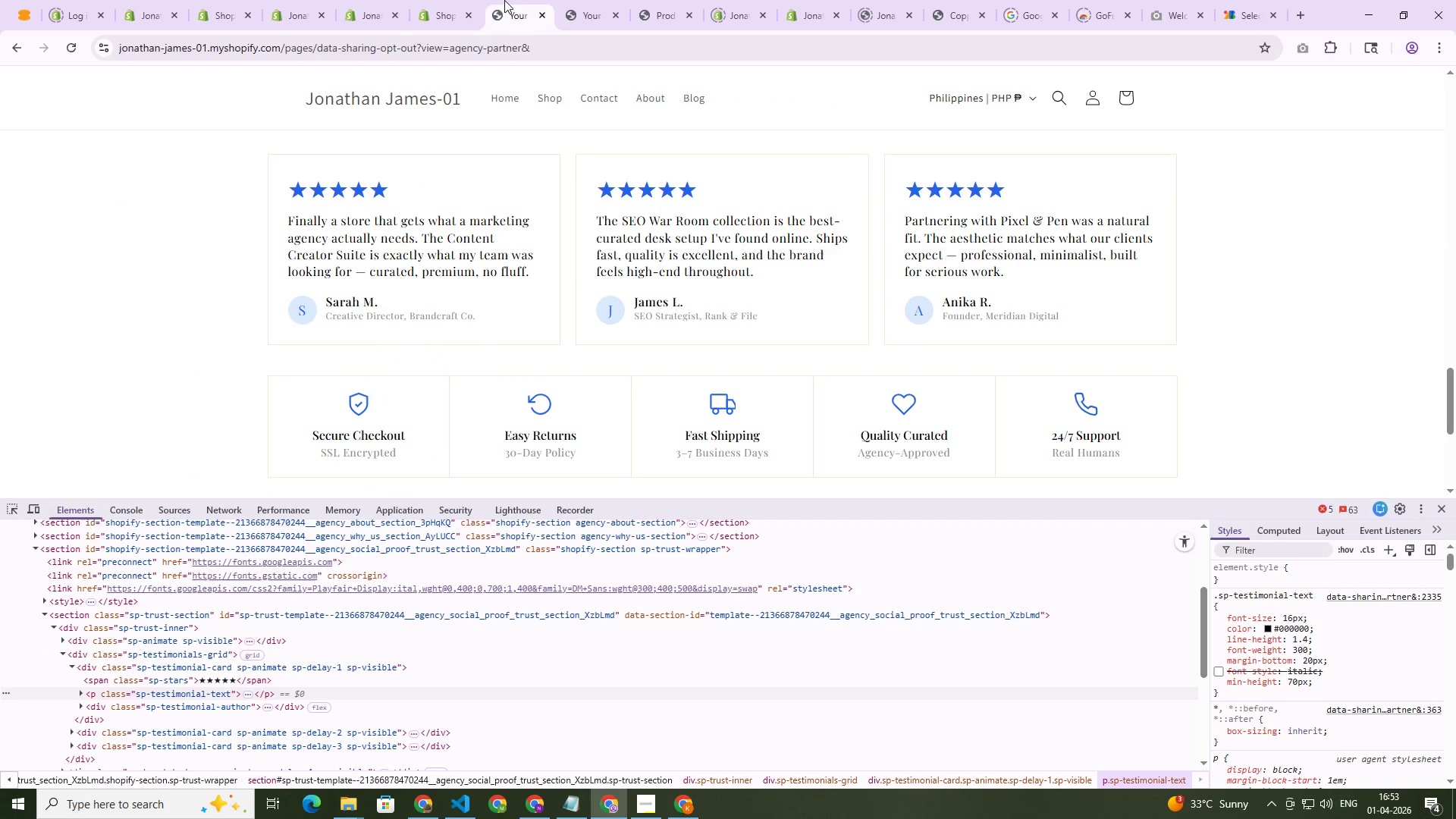 
key(Control+Shift+ShiftLeft)
 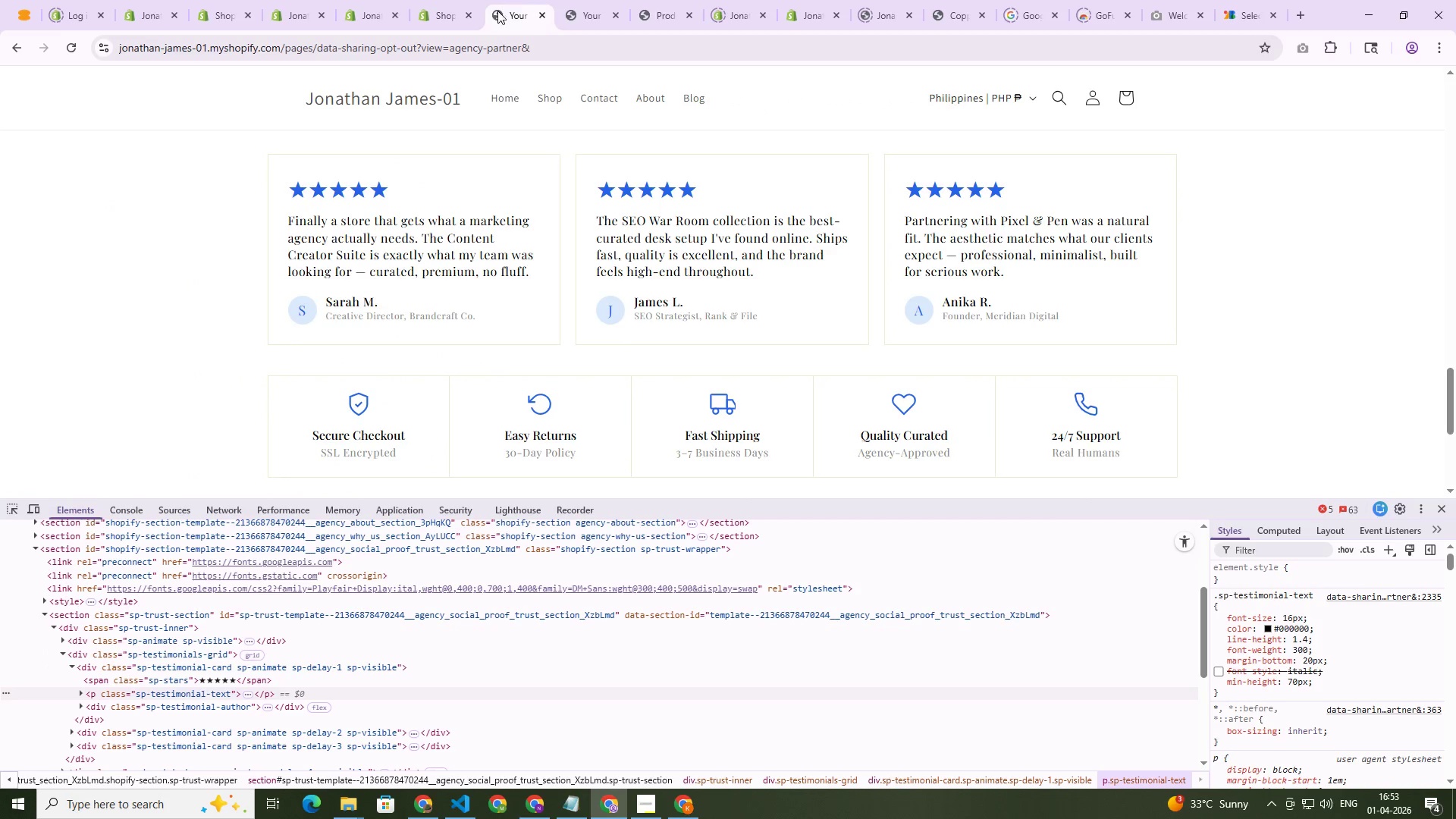 
key(Control+Shift+R)
 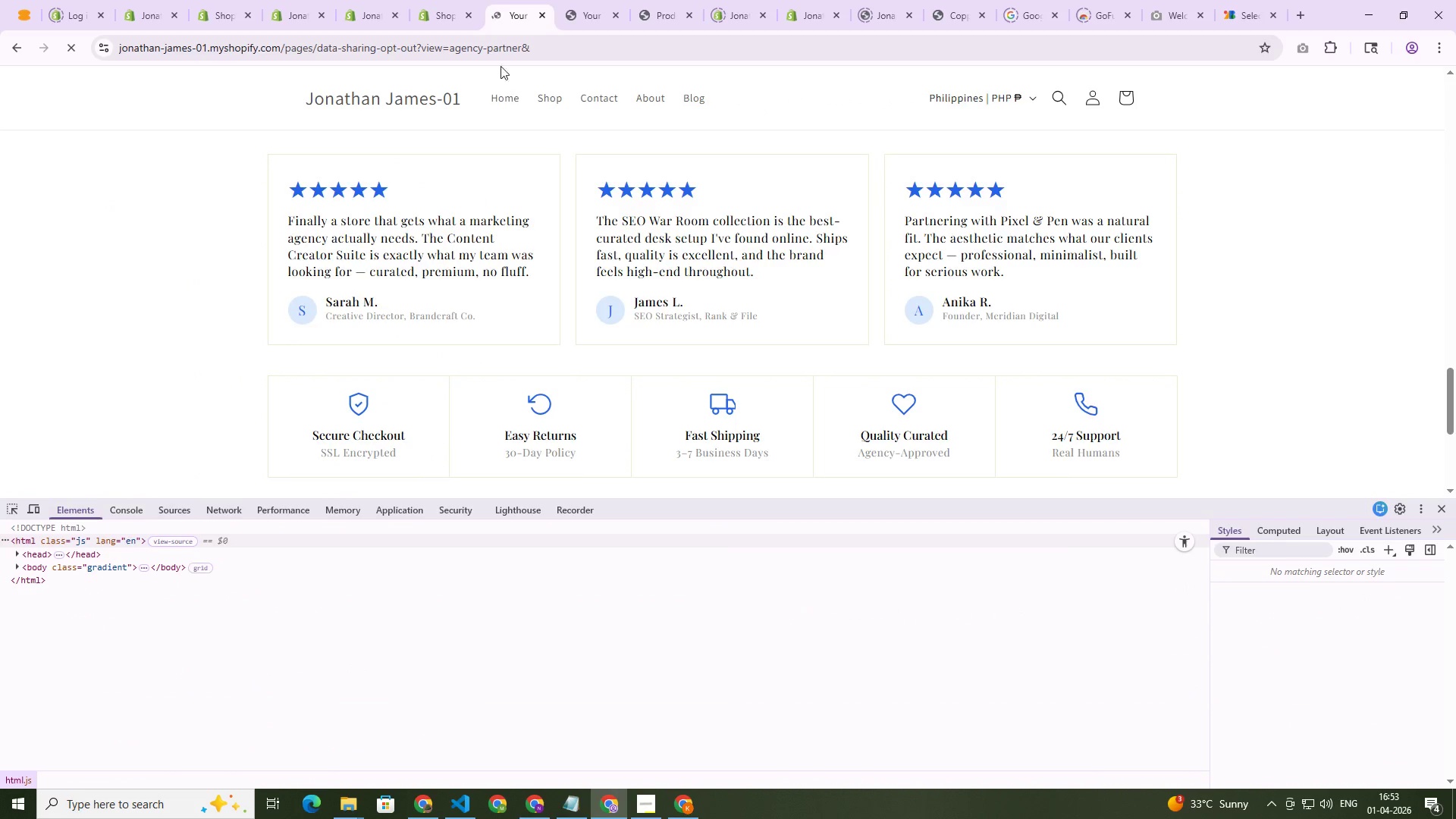 
left_click([441, 0])
 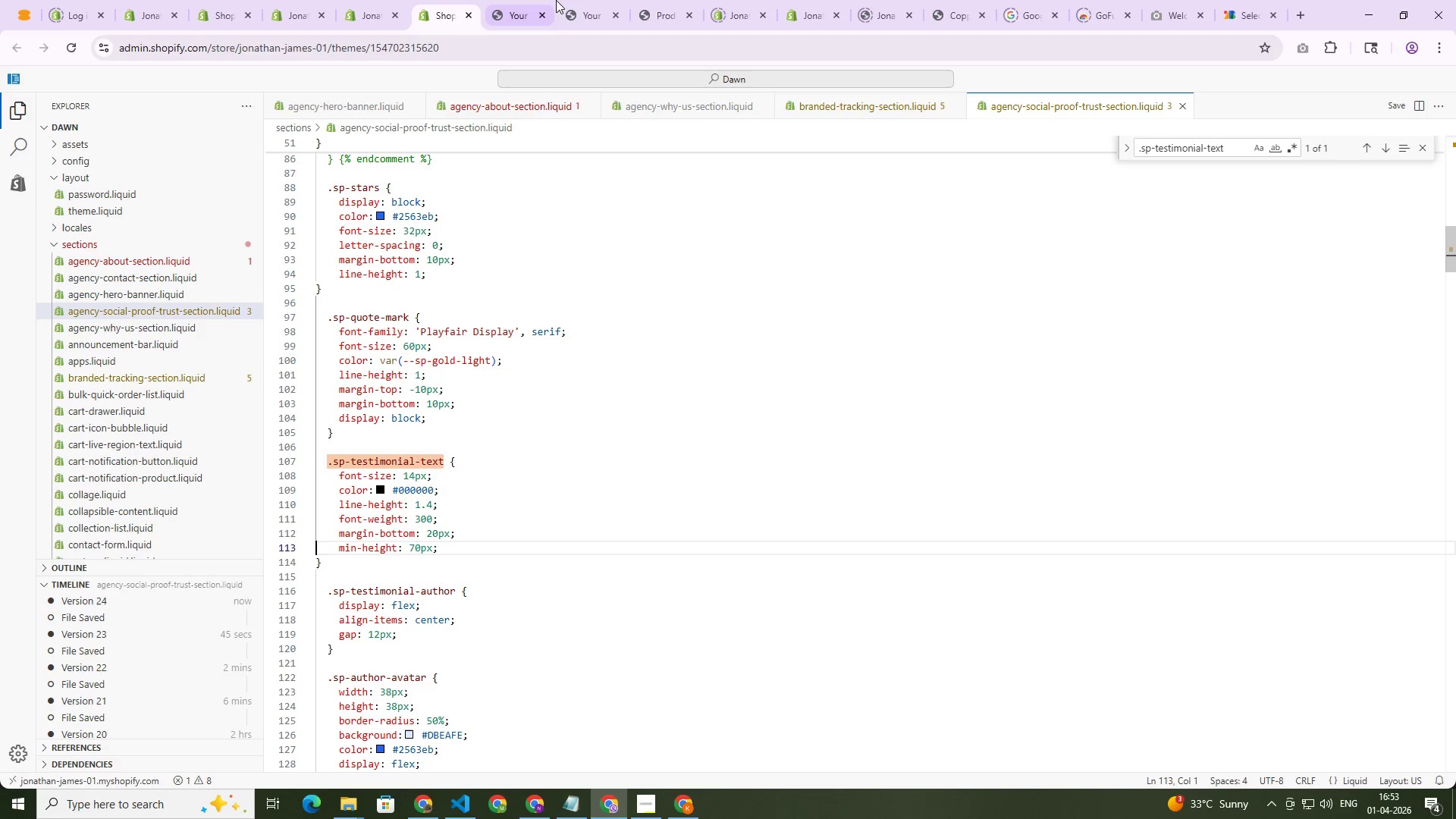 
left_click([505, 0])
 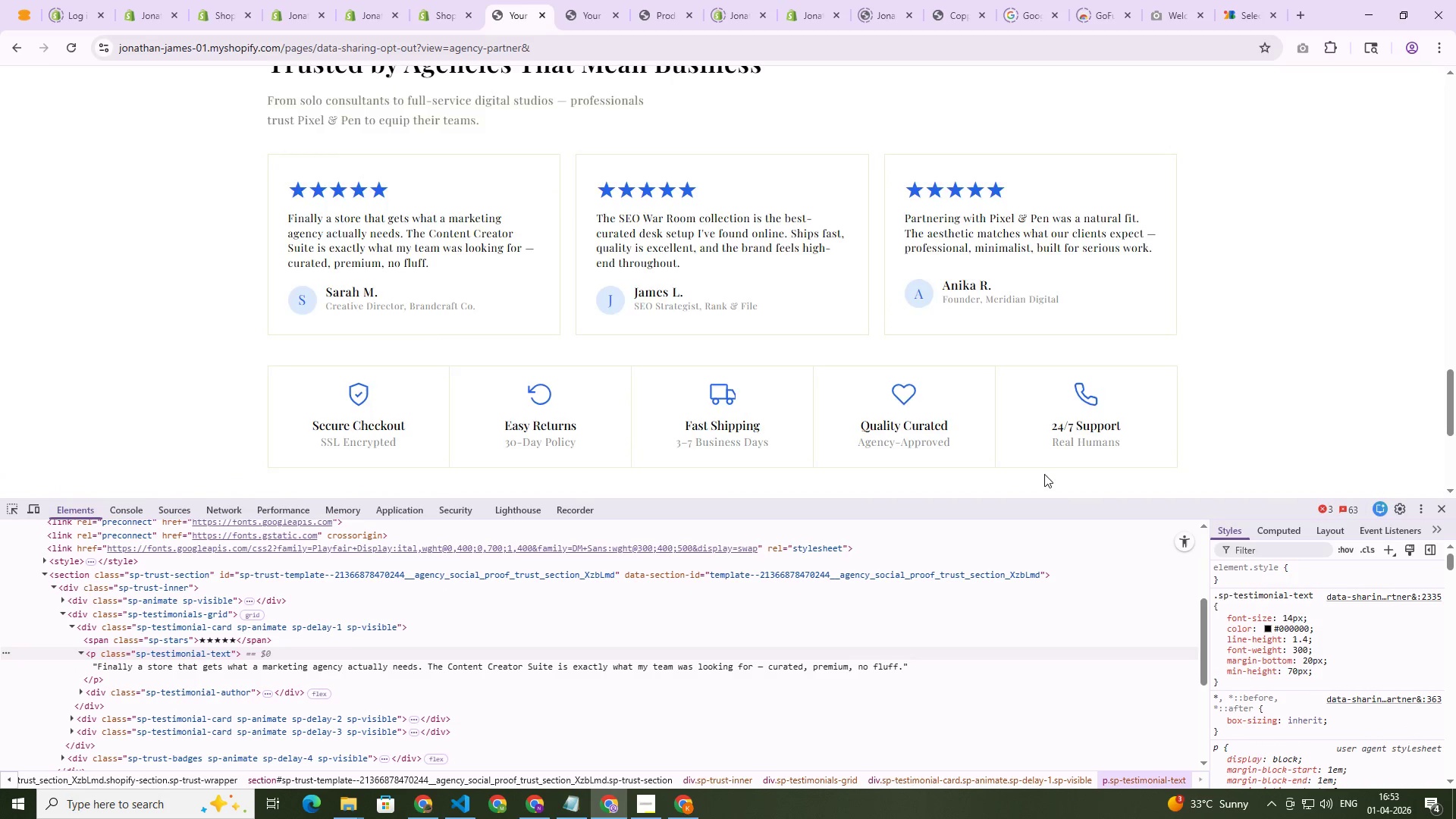 
wait(6.28)
 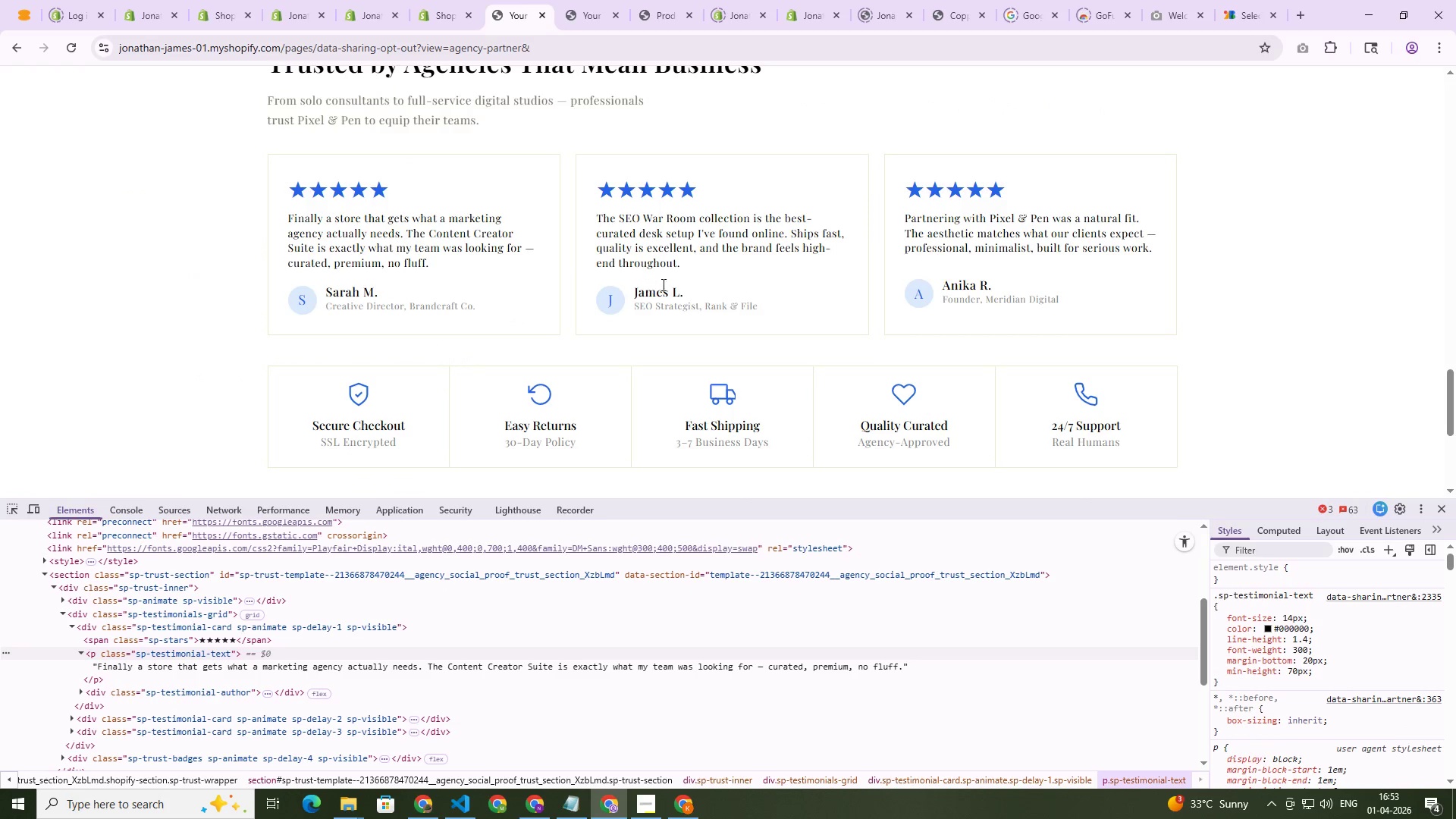 
left_click([1218, 671])
 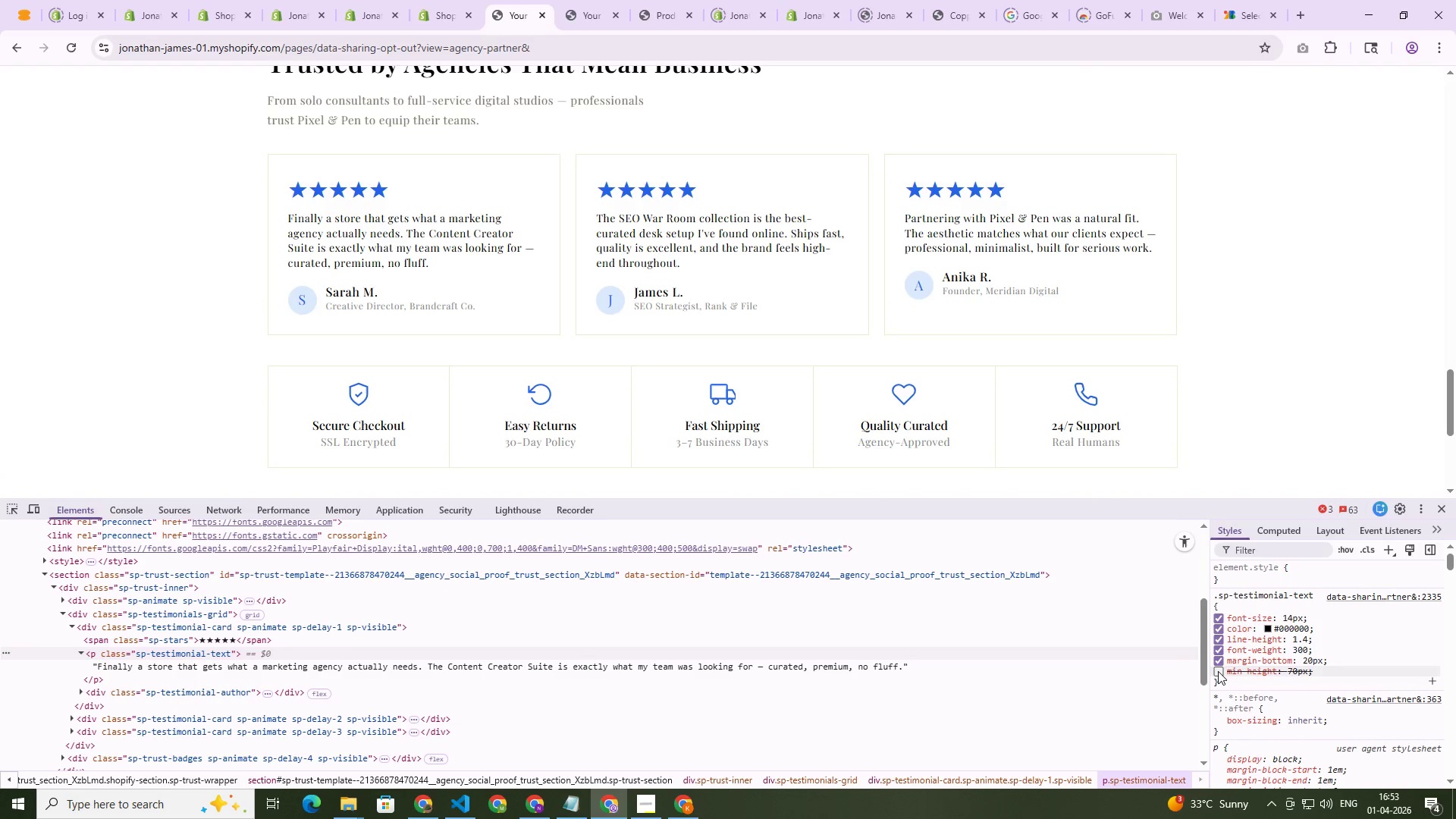 
left_click([1218, 671])
 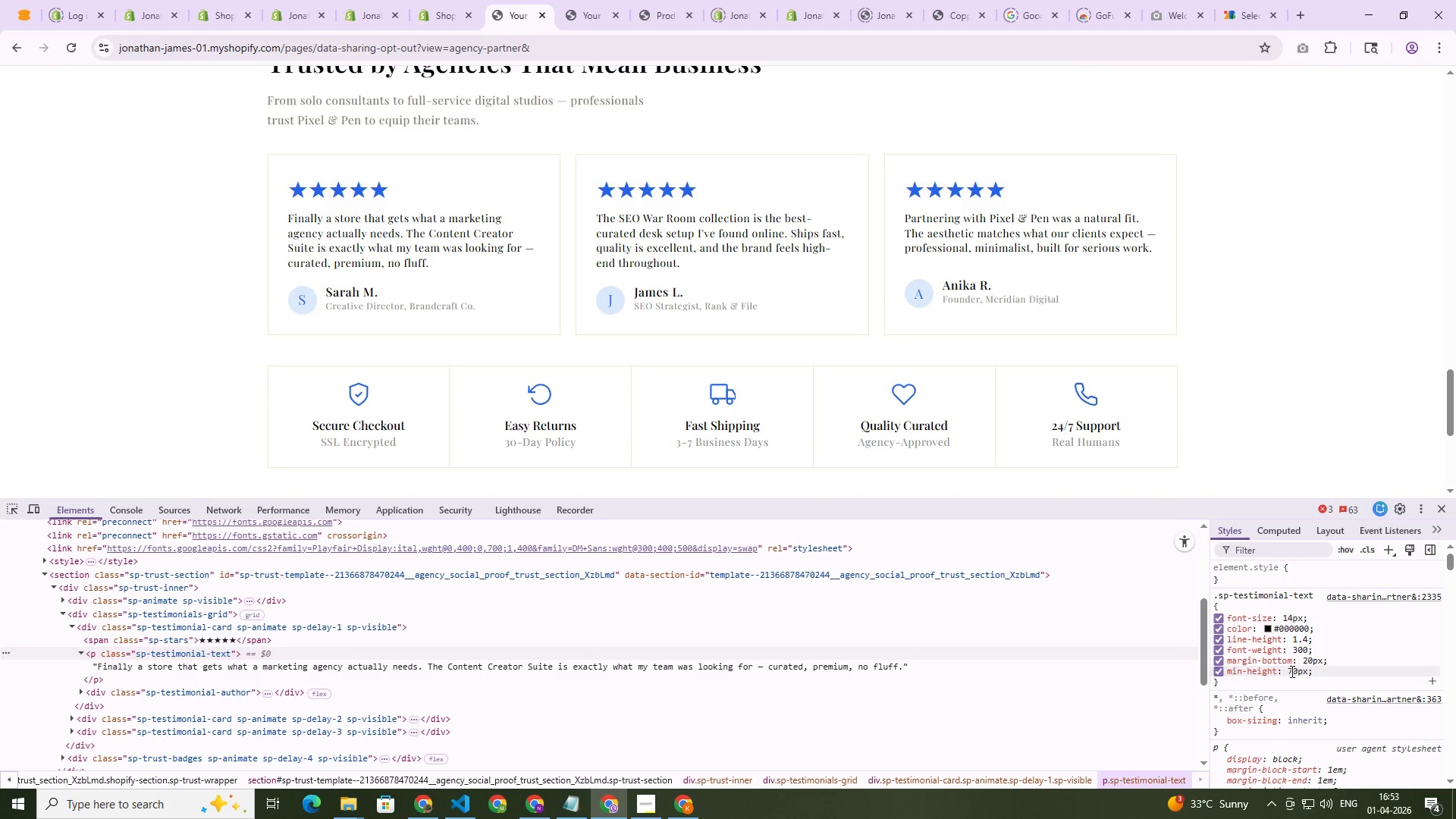 
left_click([1291, 671])
 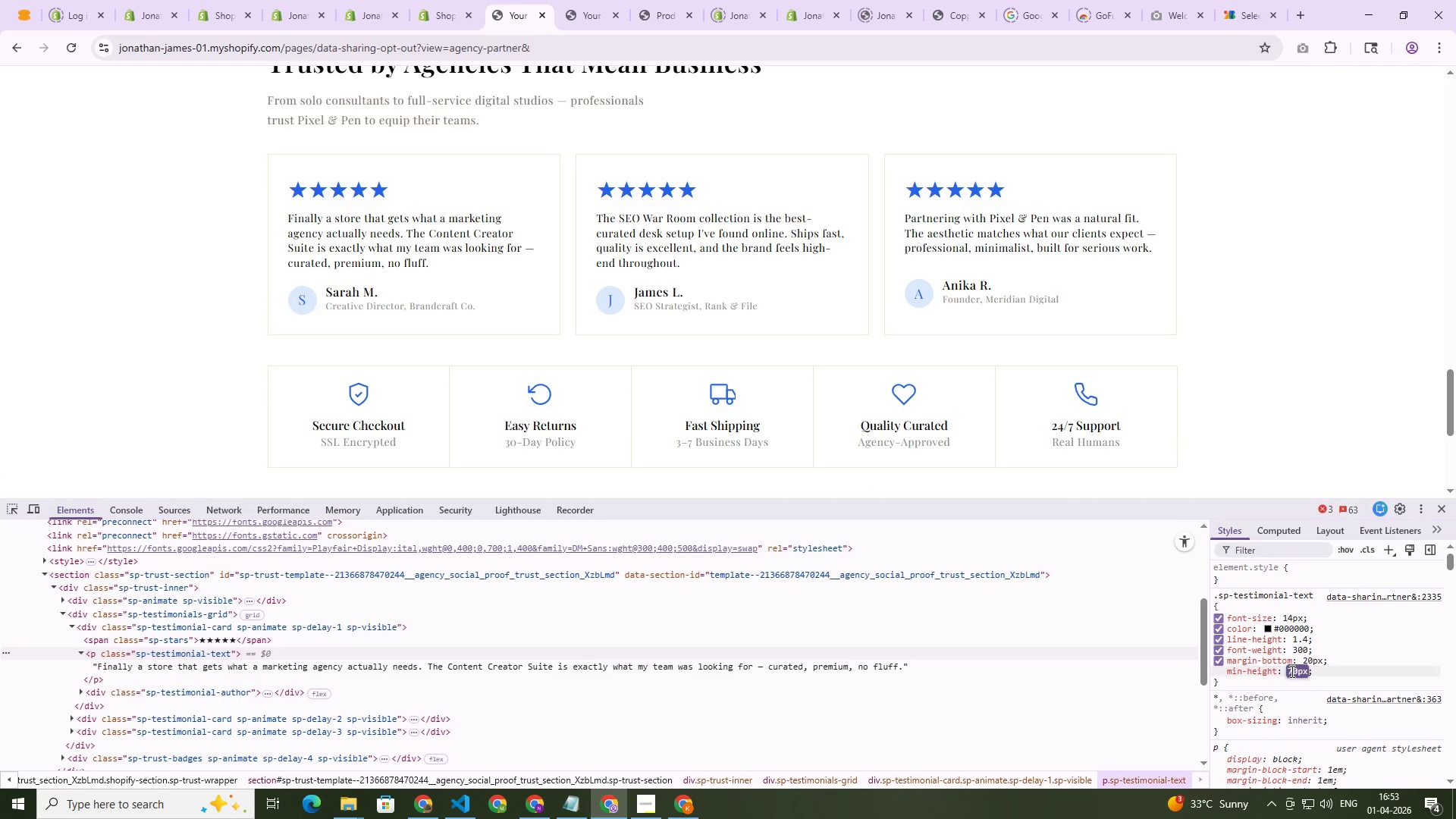 
key(Shift+ArrowUp)
 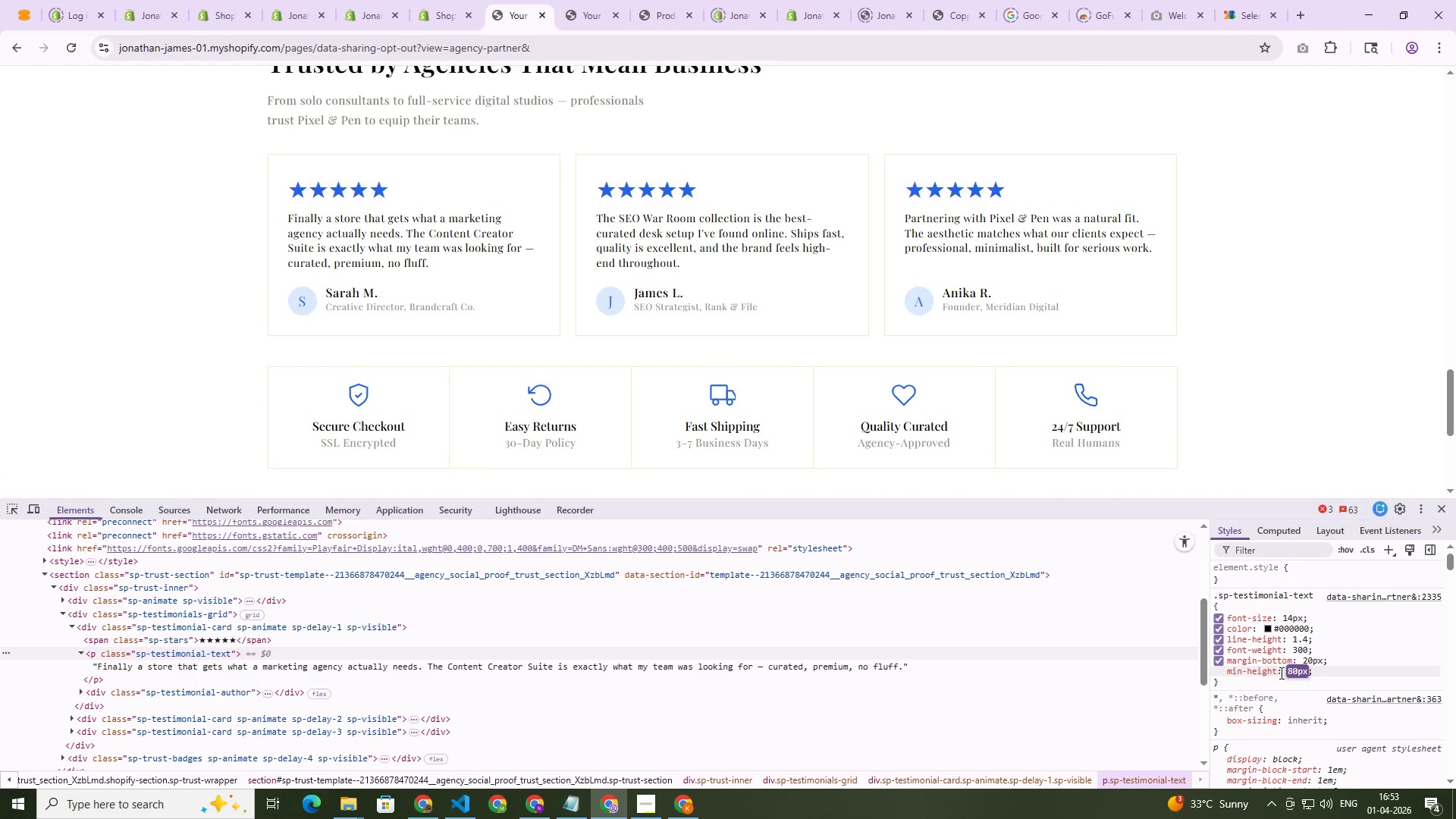 
key(Shift+ArrowUp)
 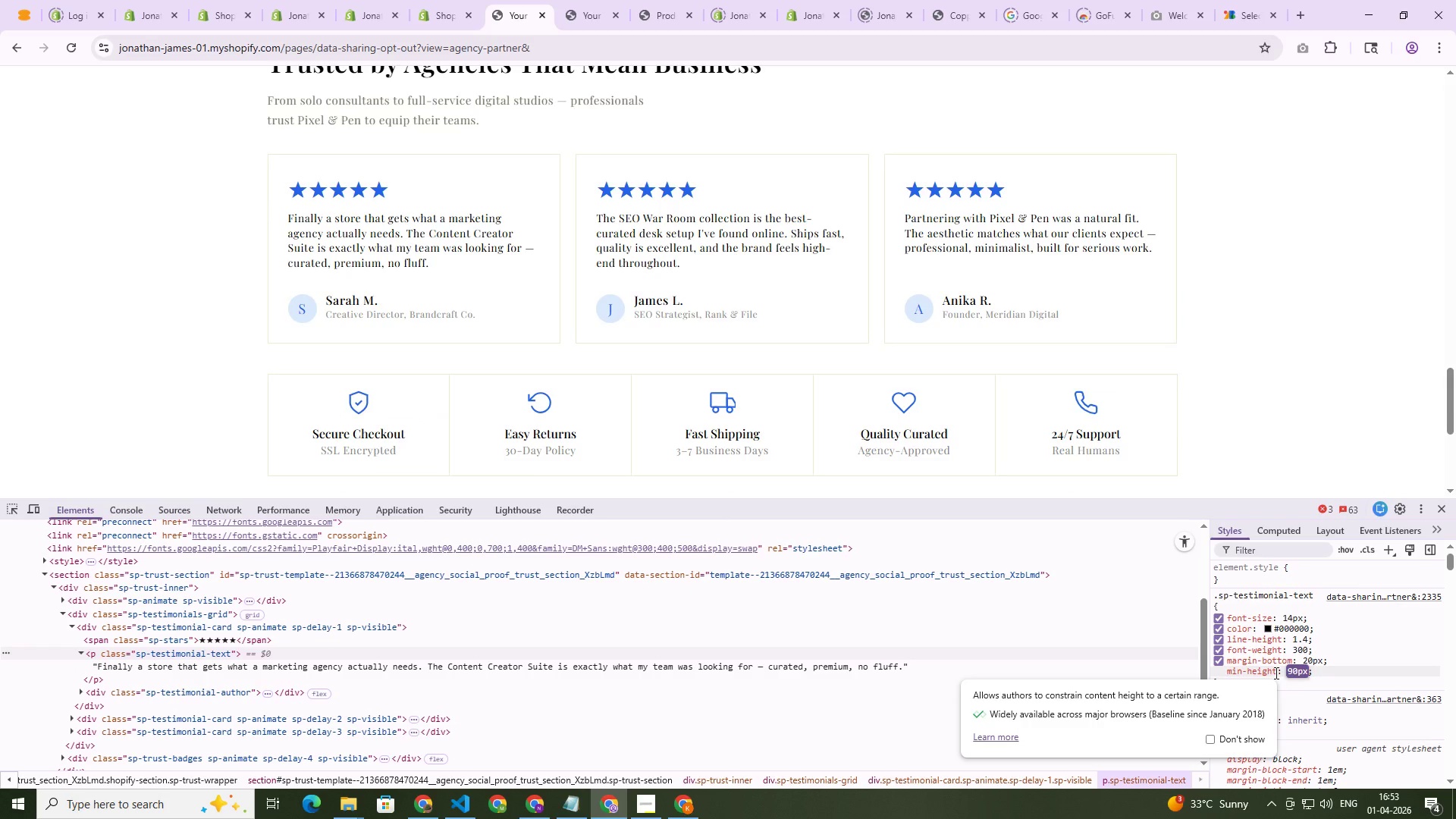 
key(Shift+ArrowDown)
 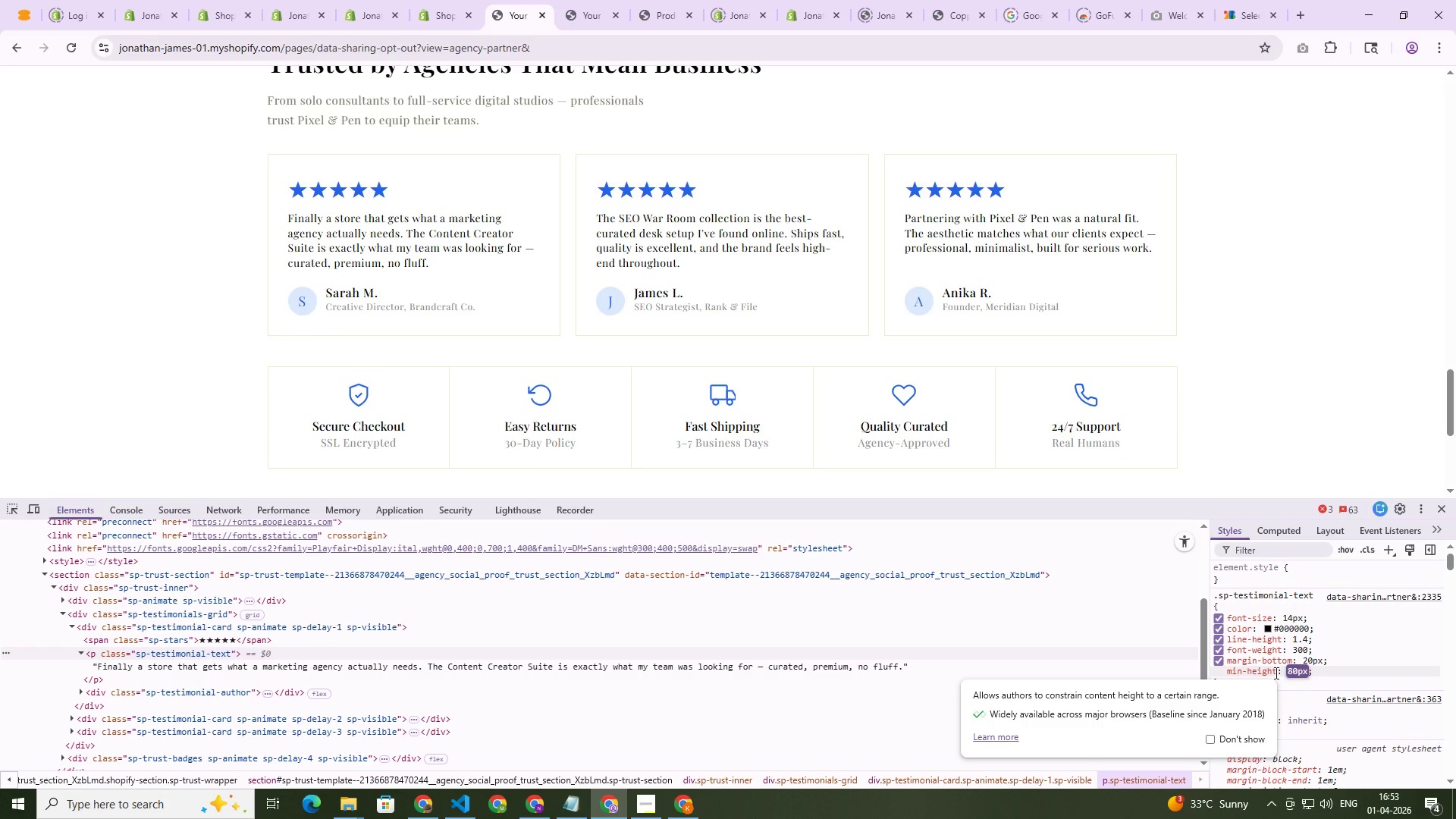 
key(Shift+ArrowDown)
 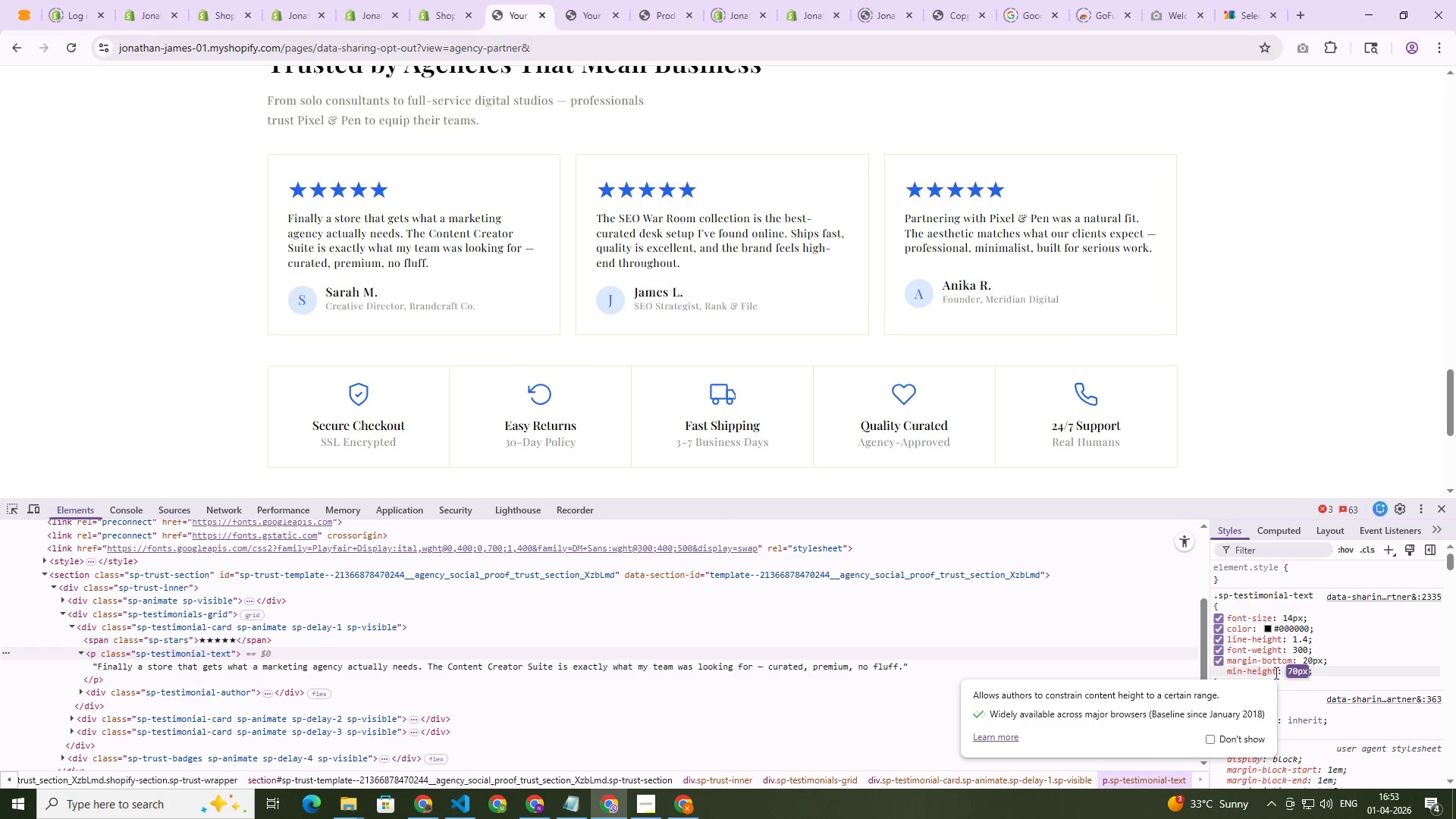 
key(Shift+ArrowUp)
 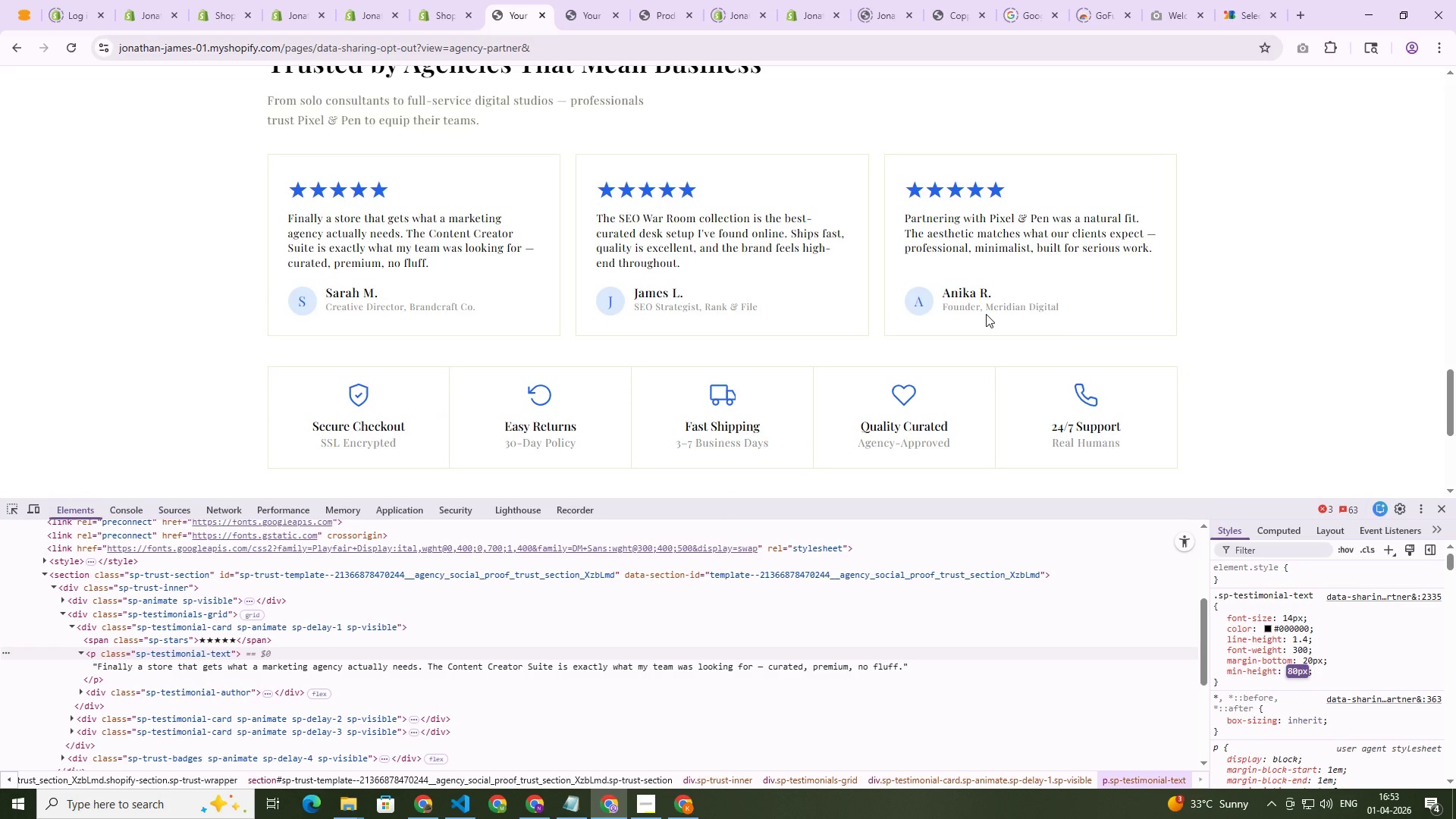 
left_click([429, 0])
 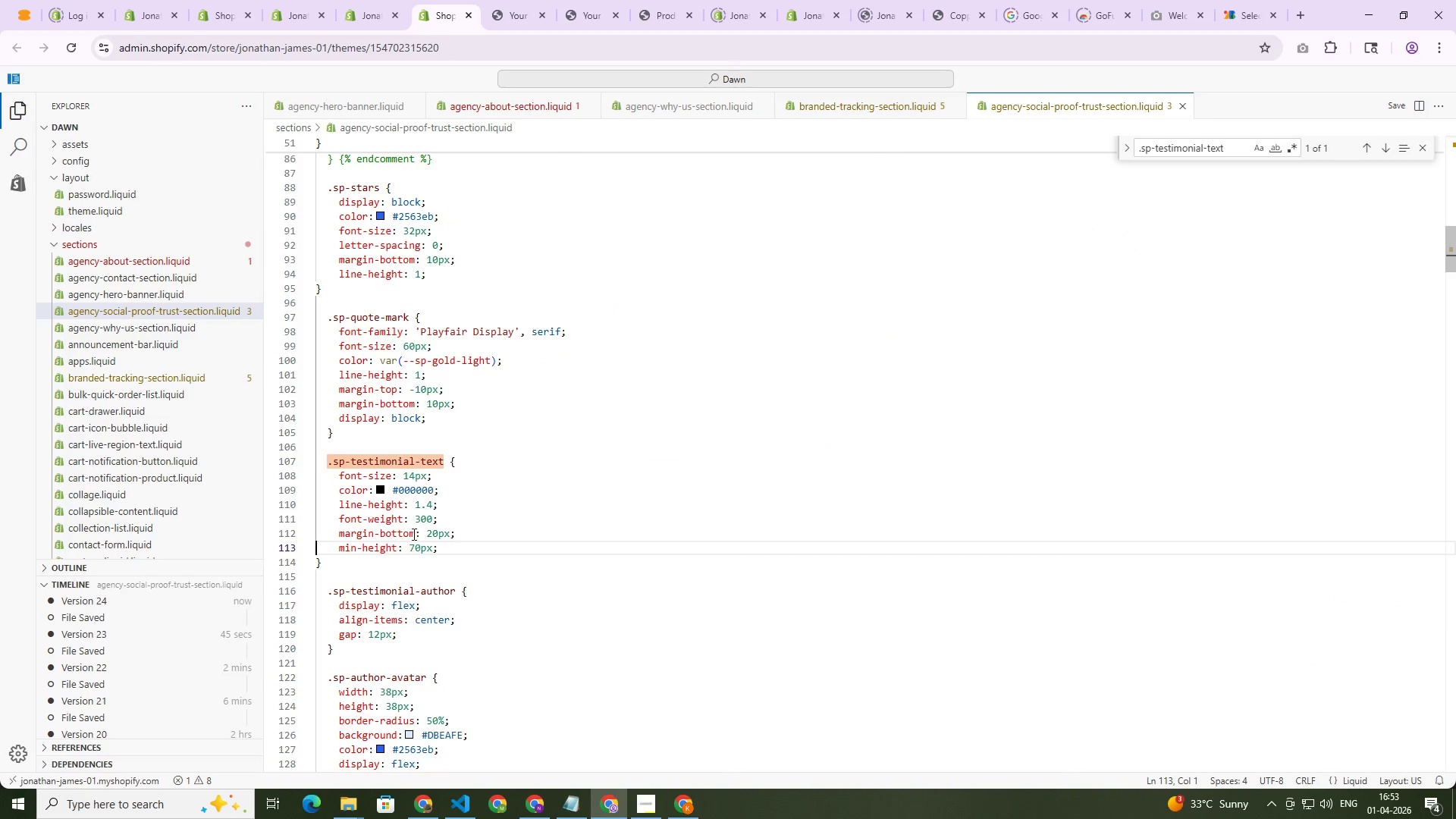 
left_click([413, 544])
 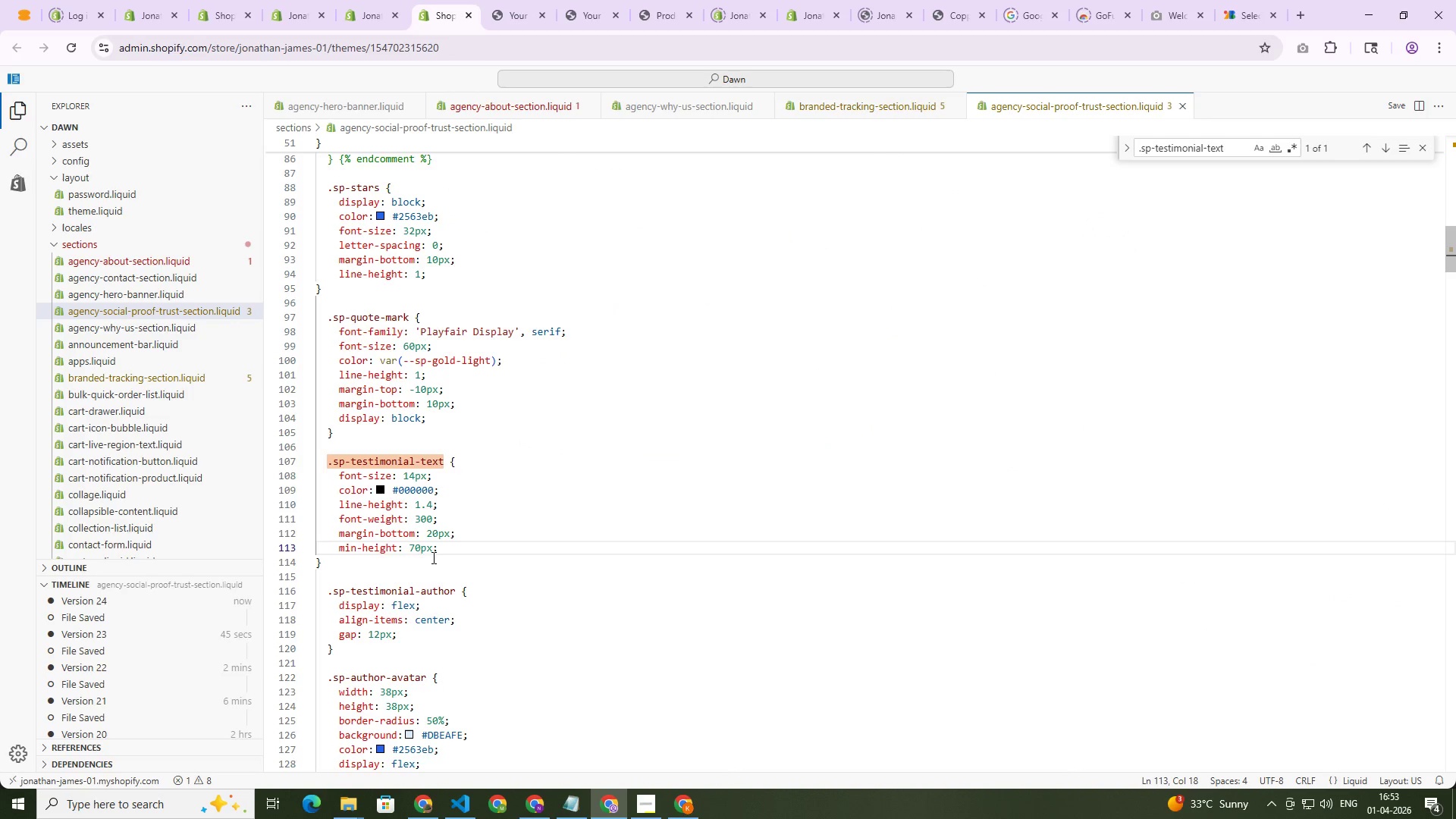 
key(Backspace)
 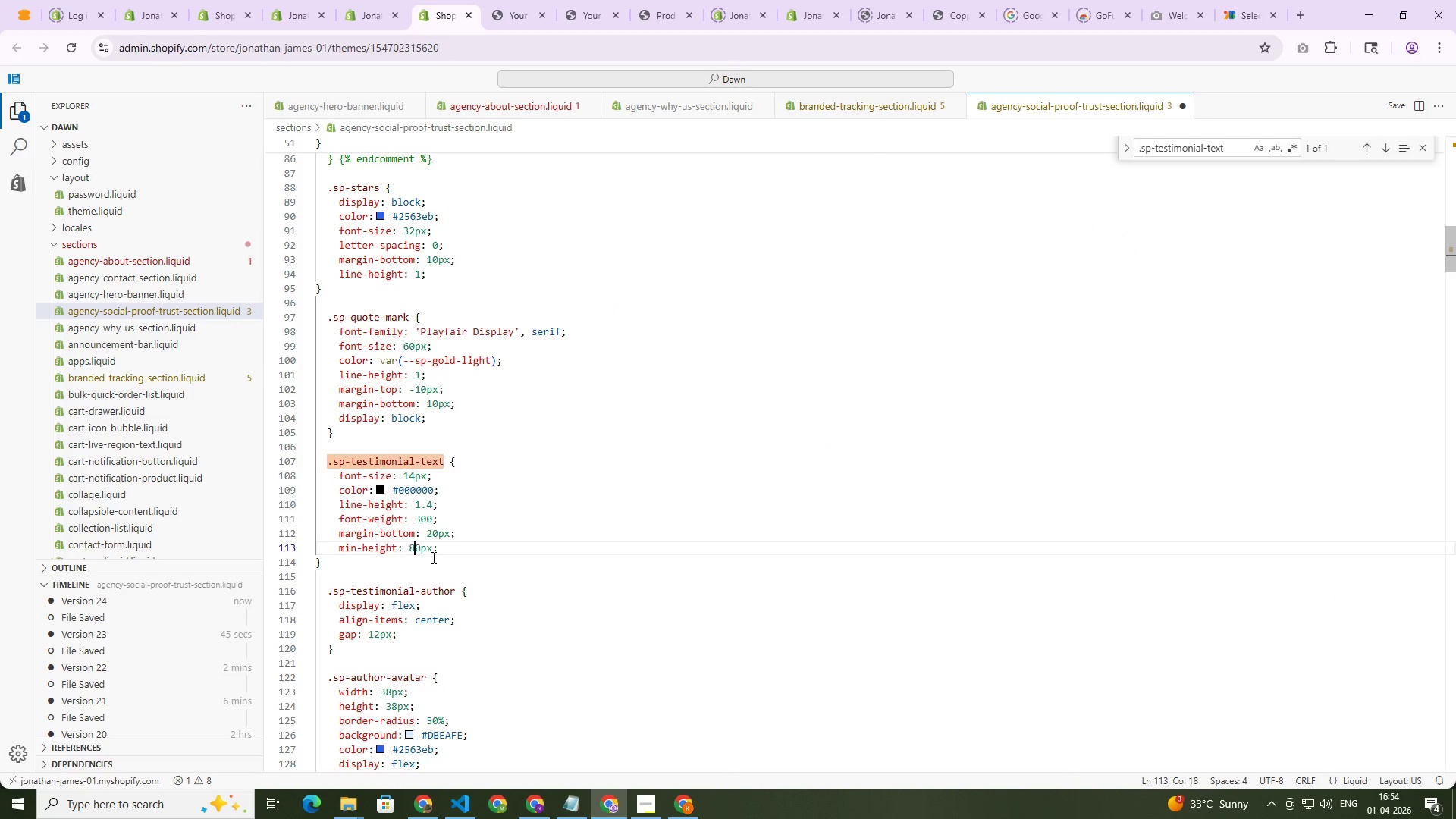 
key(Numpad8)
 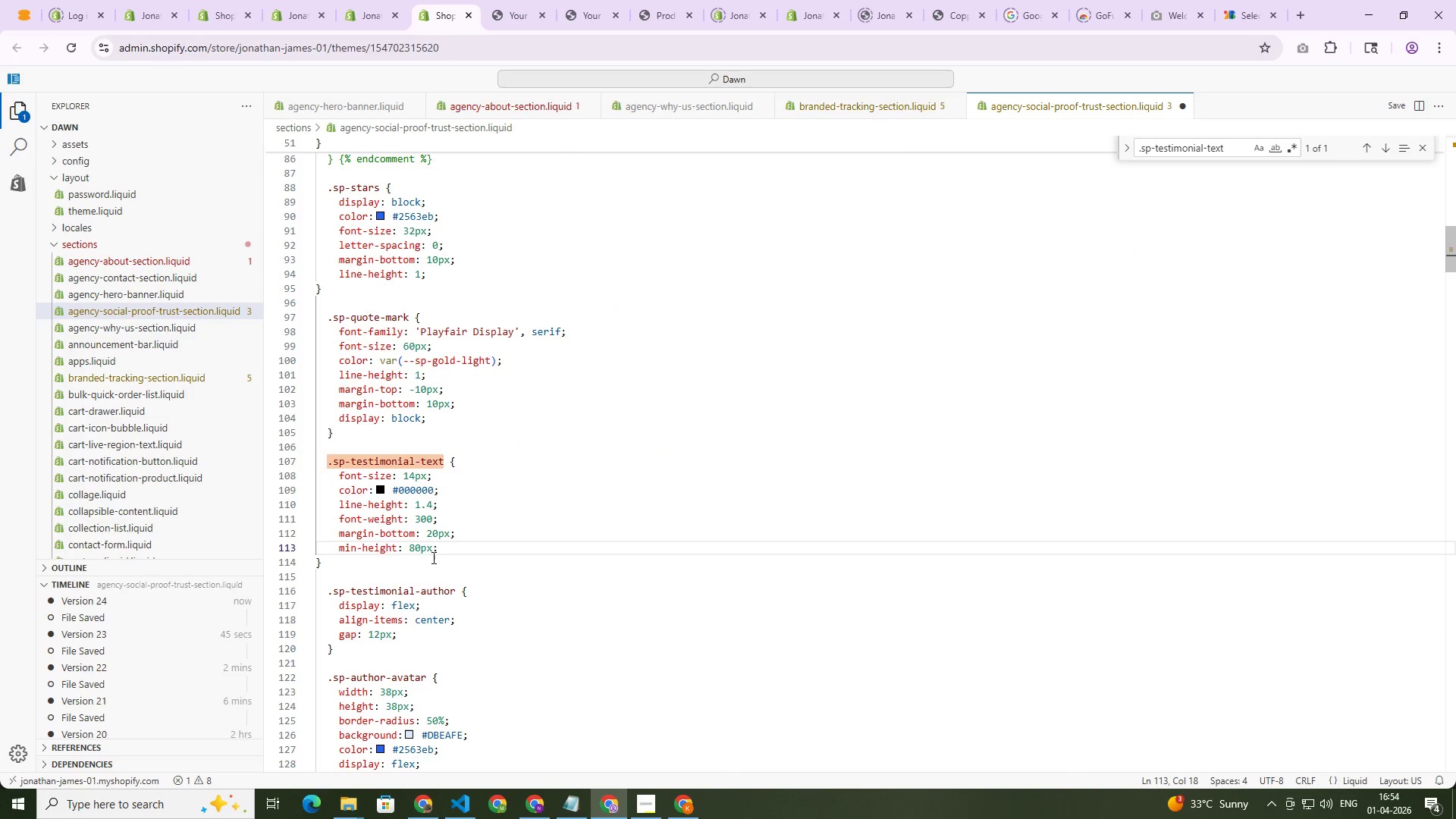 
key(Control+S)
 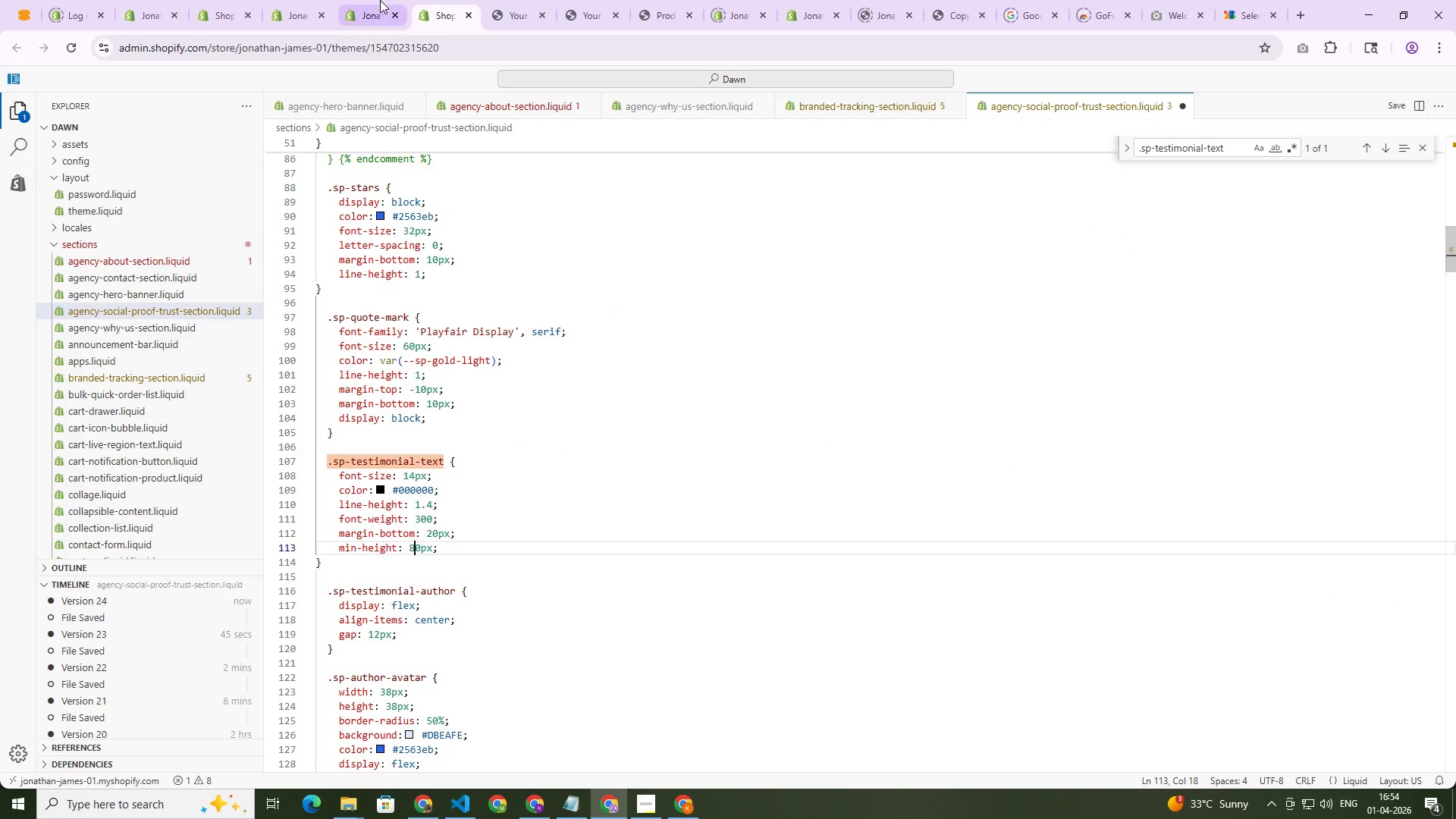 
mouse_move([516, 17])
 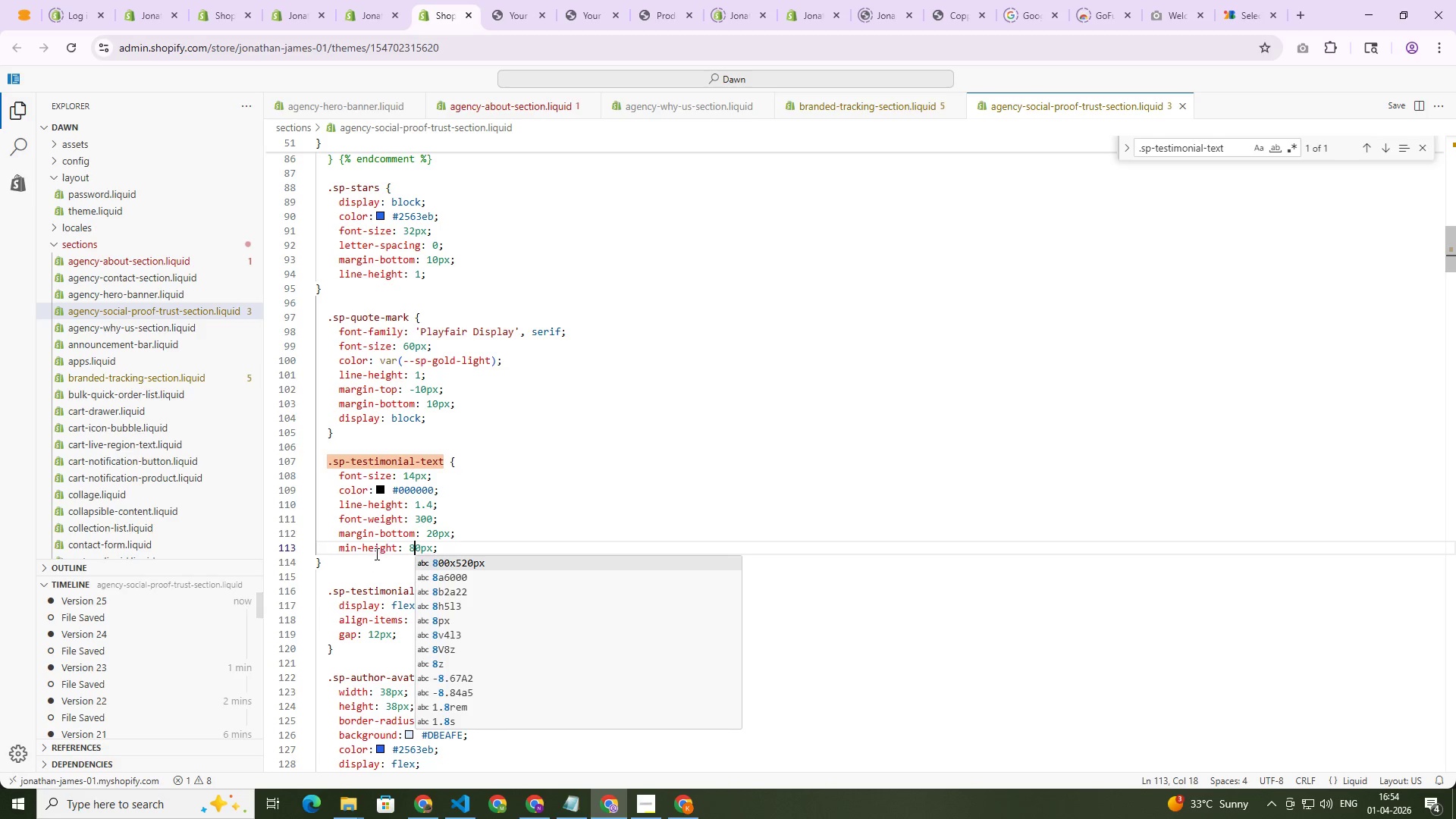 
left_click([381, 551])
 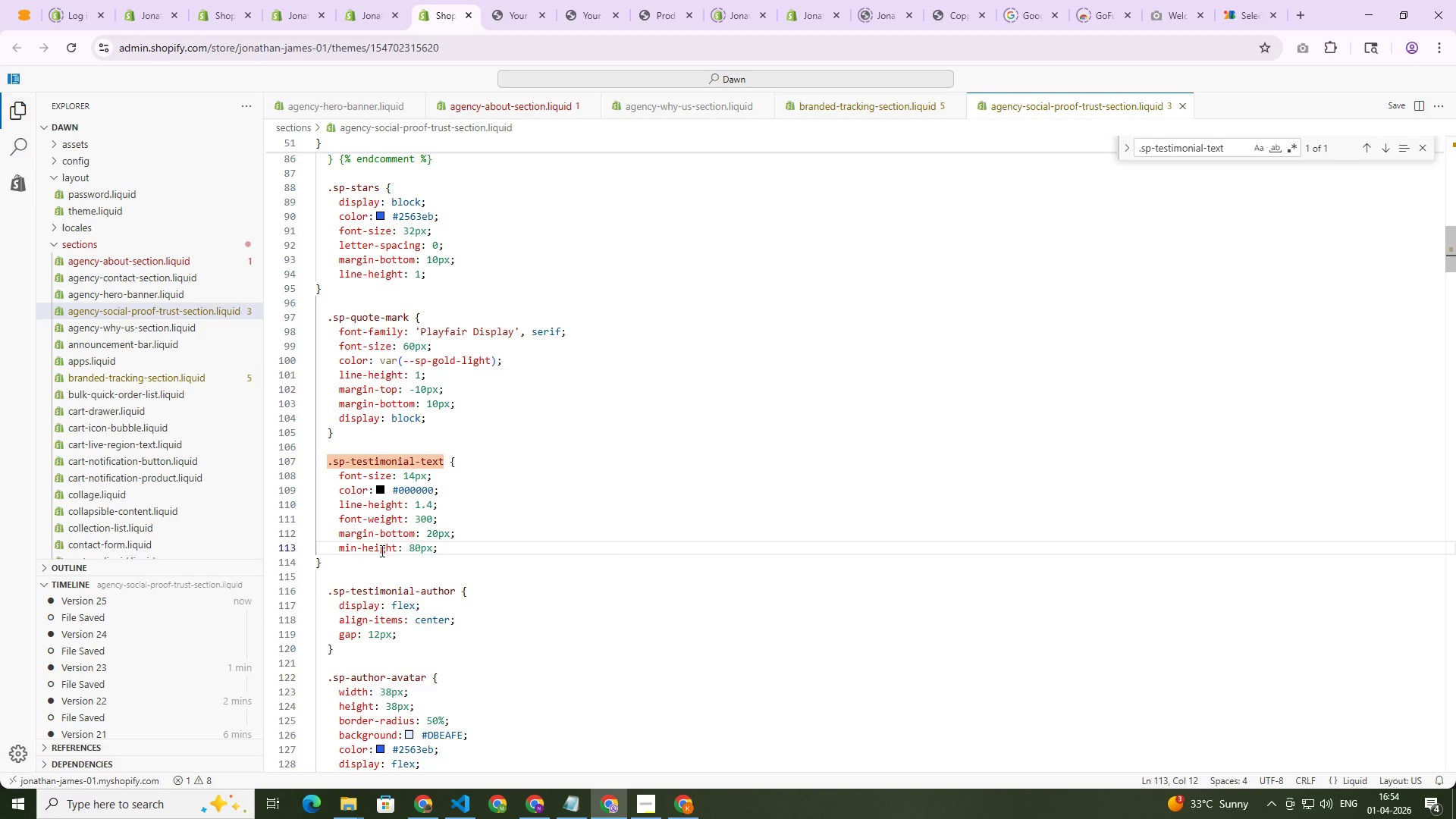 
key(Control+ControlRight)
 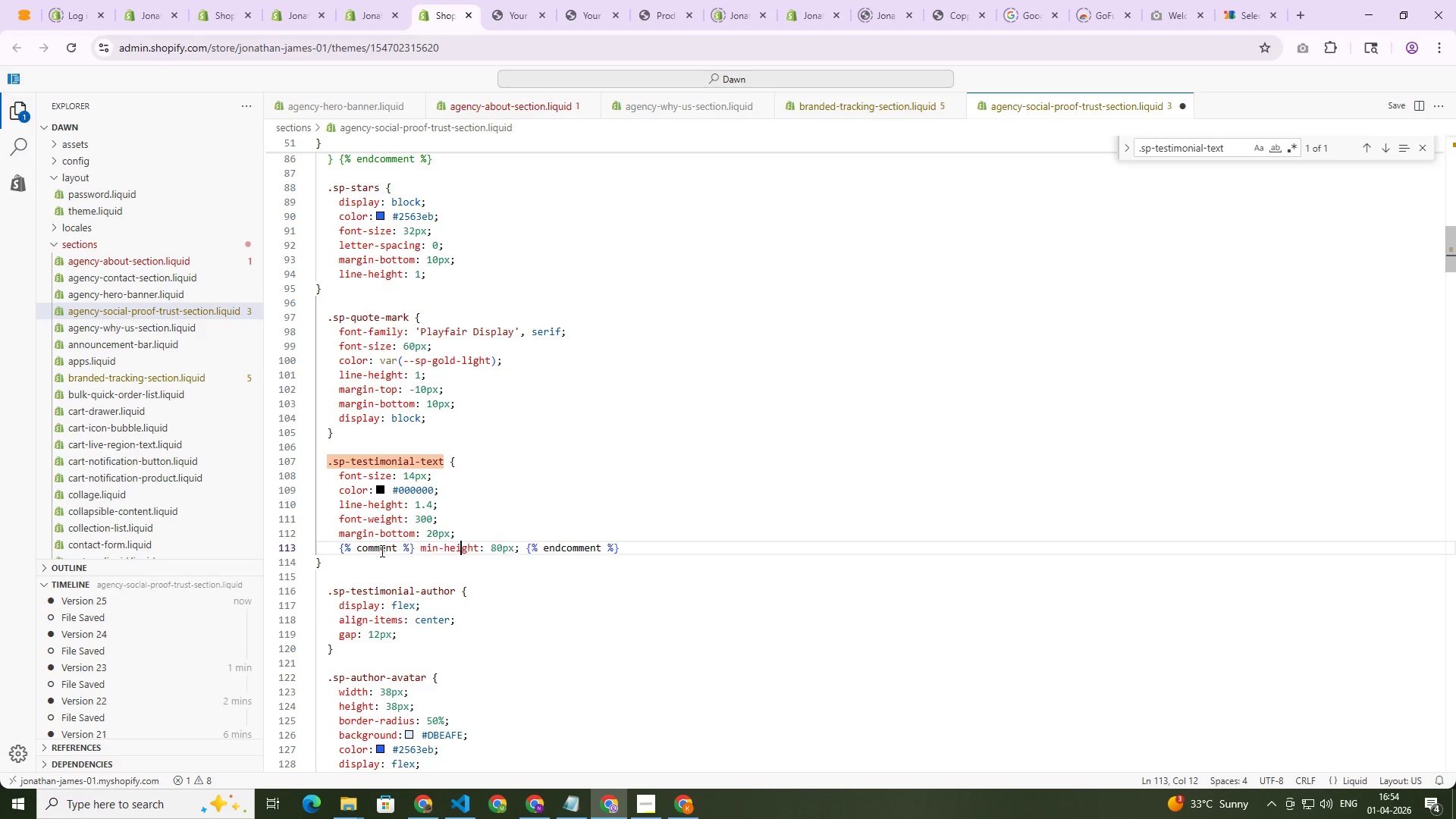 
key(Control+Slash)
 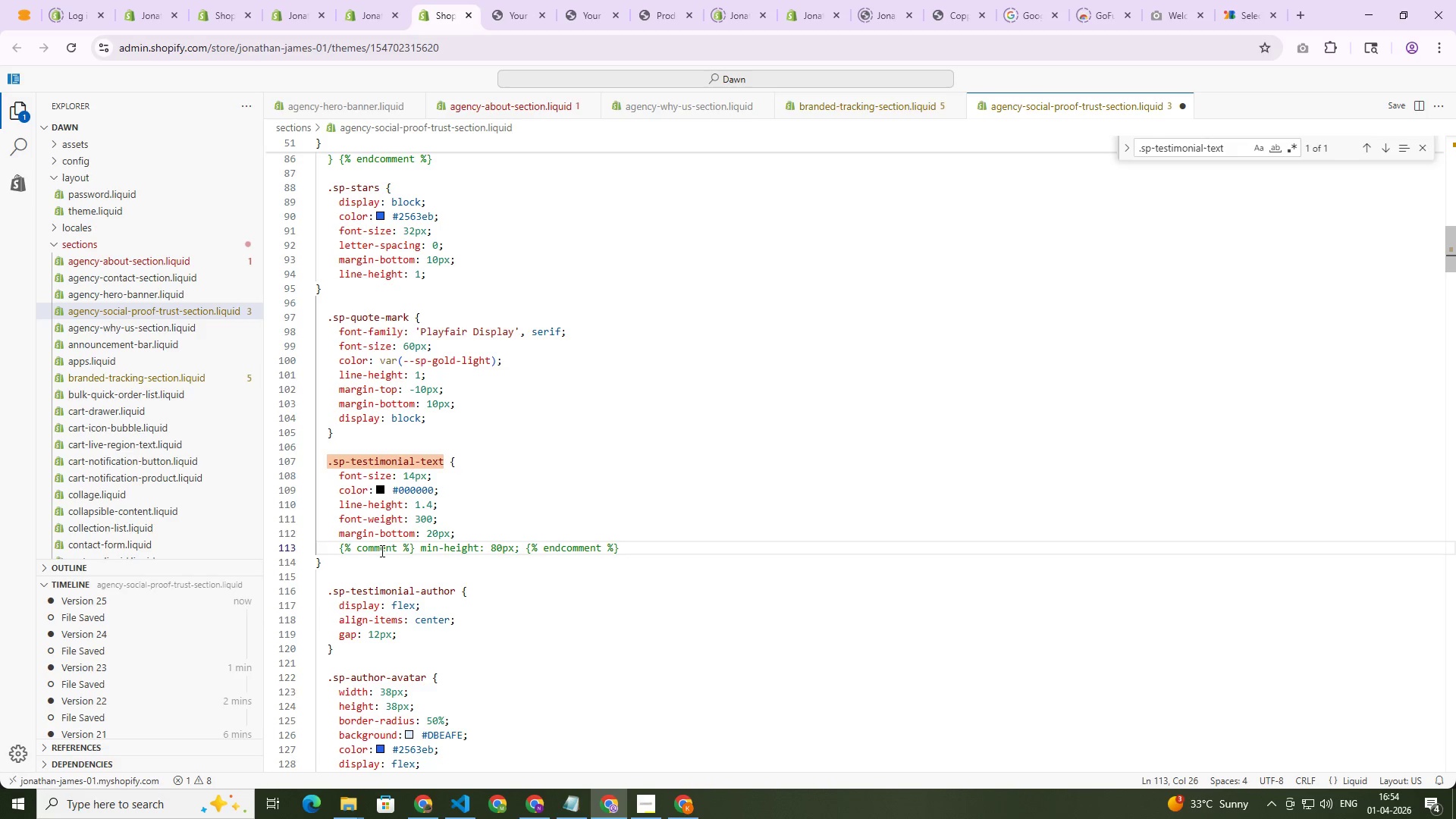 
key(Control+S)
 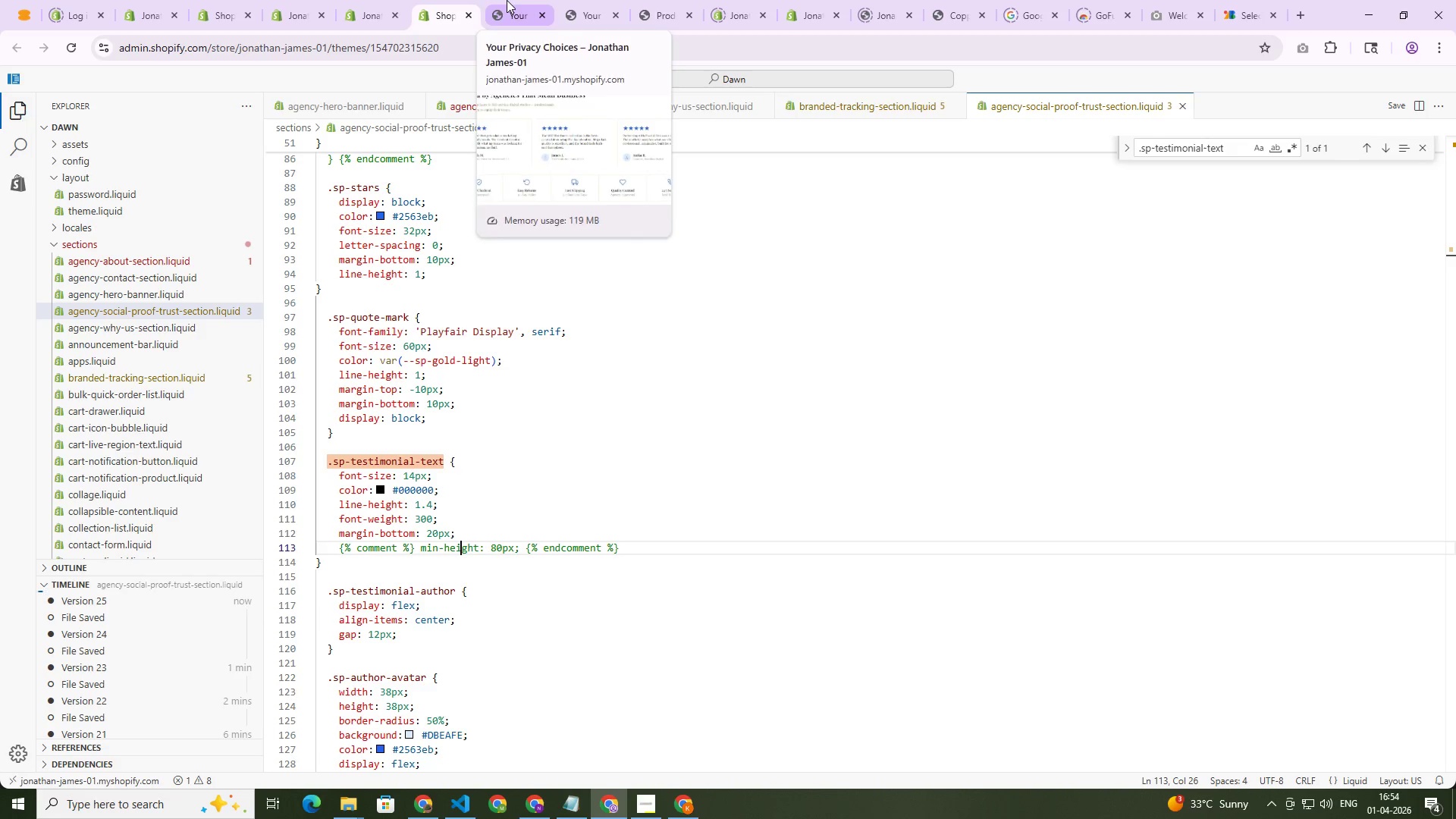 
left_click([507, 0])
 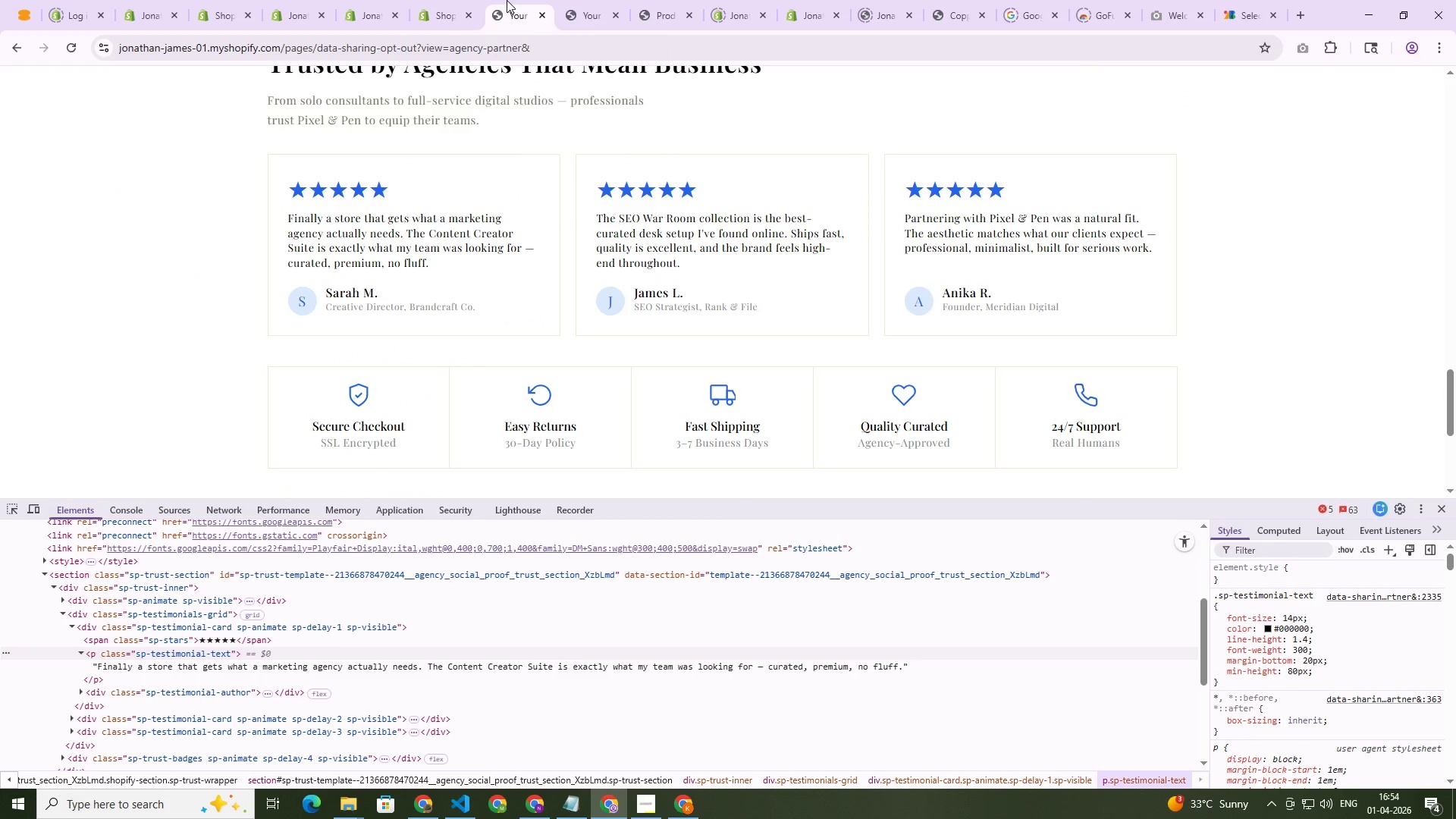 
key(Control+Shift+R)
 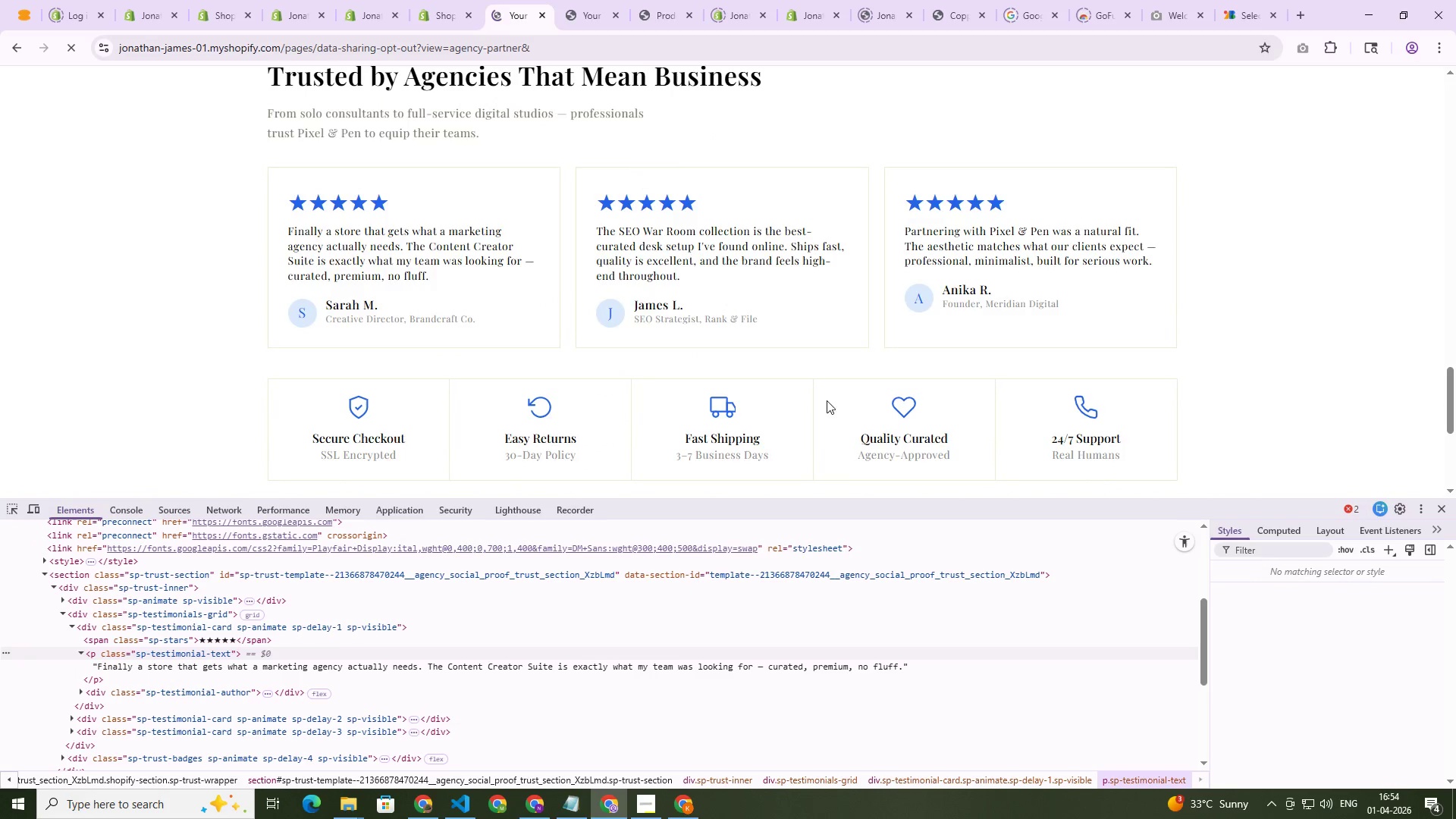 
left_click([14, 508])
 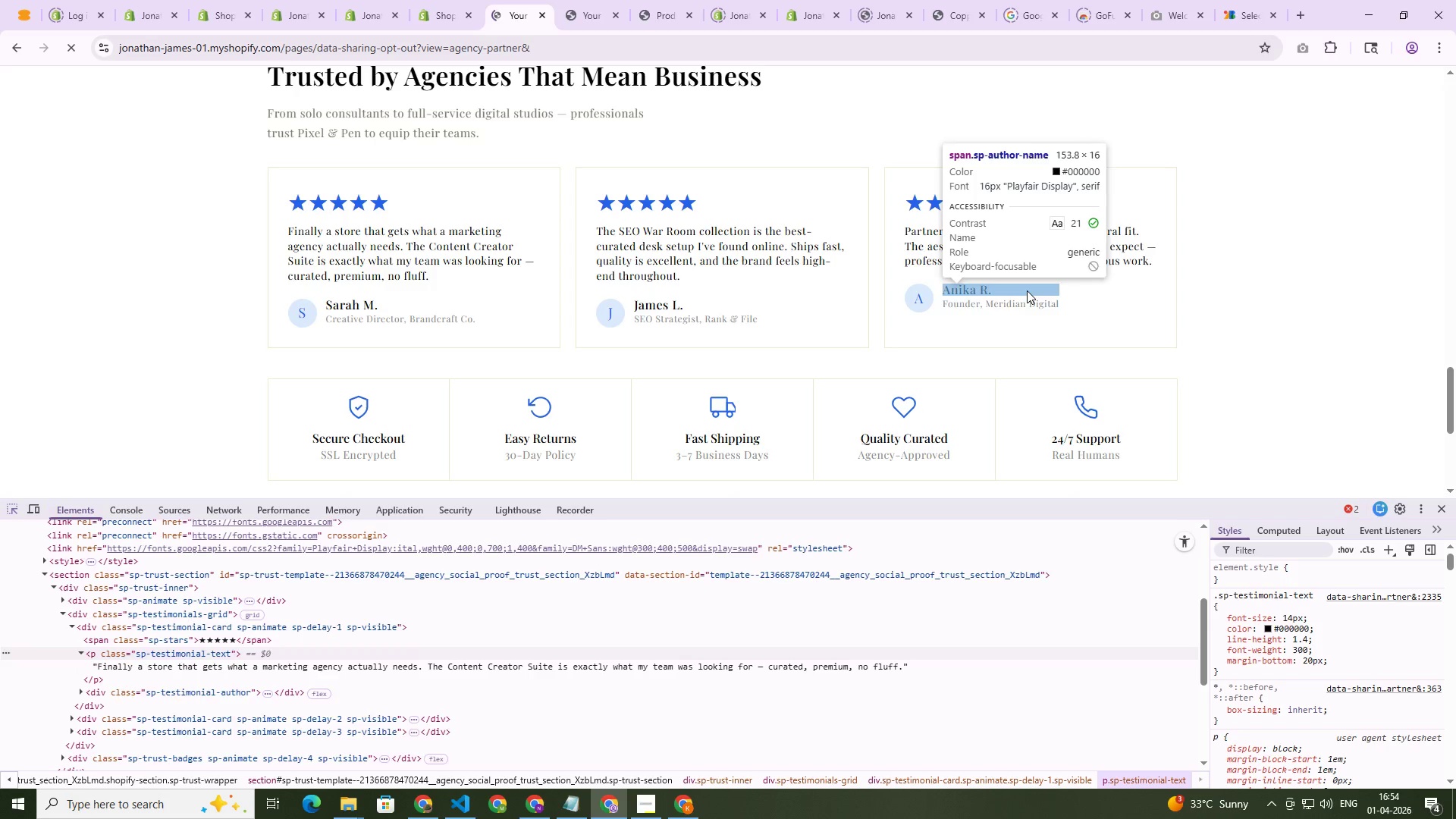 
left_click([1075, 302])
 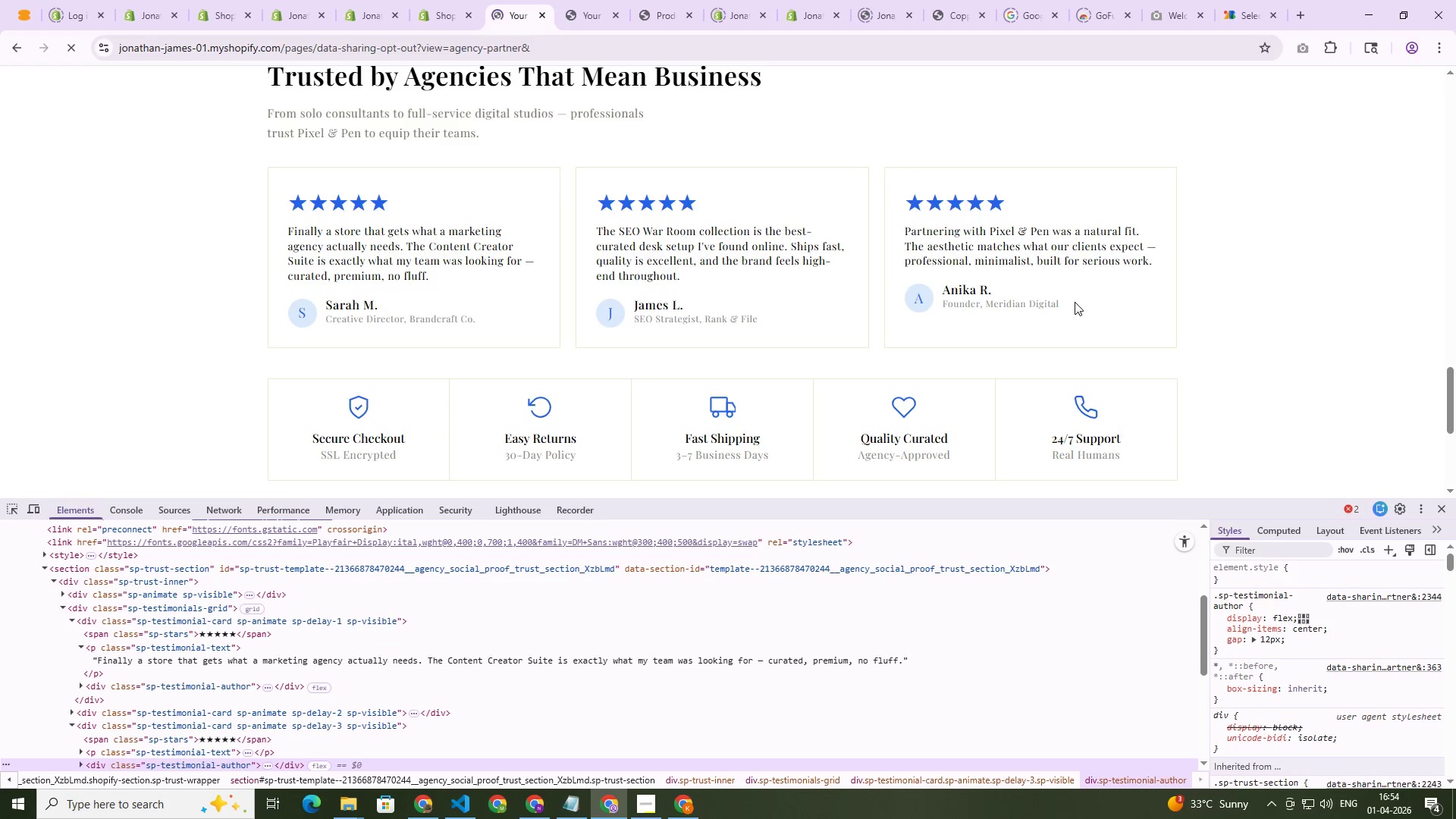 
left_click([1320, 642])
 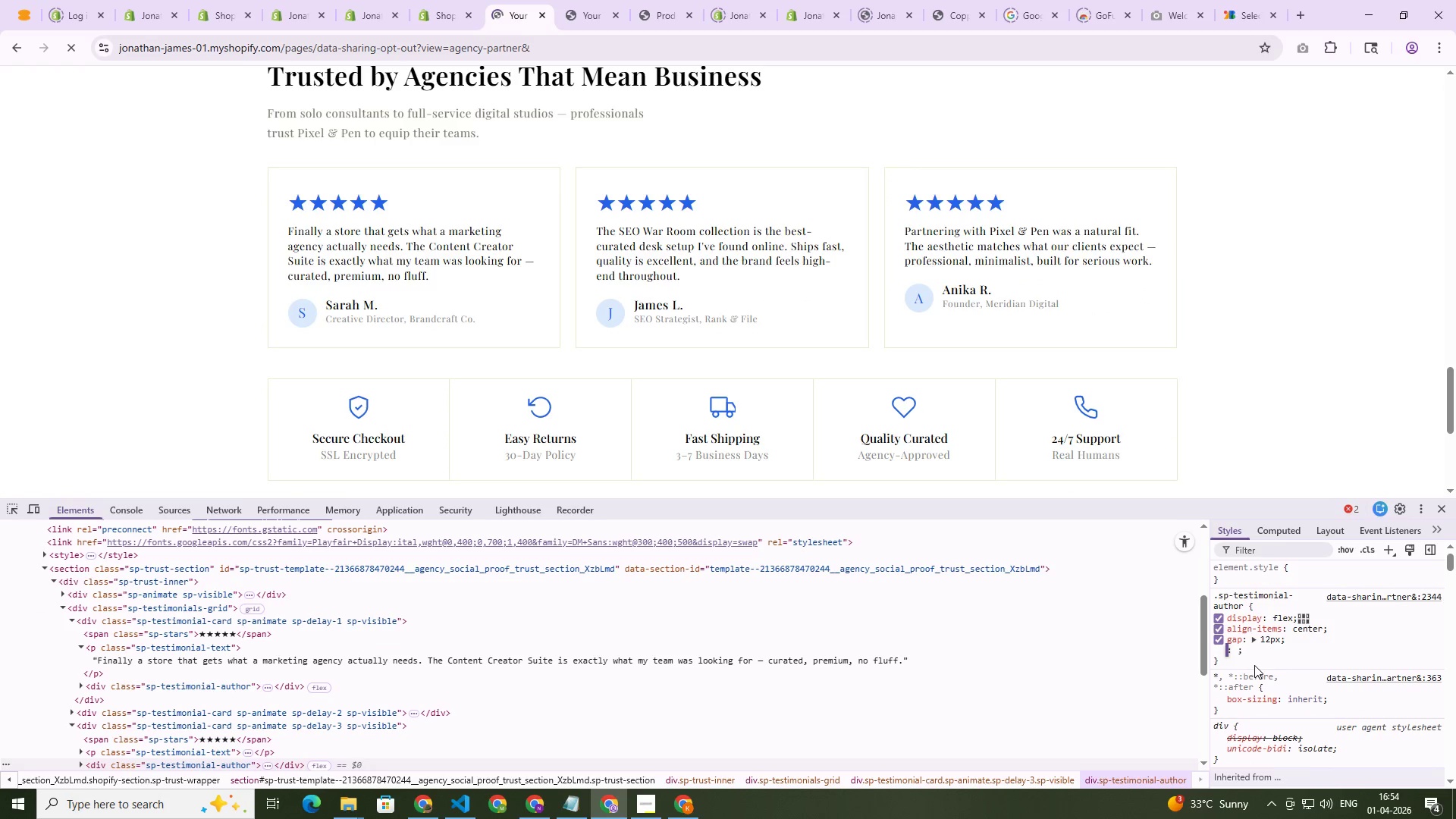 
type(fl)
 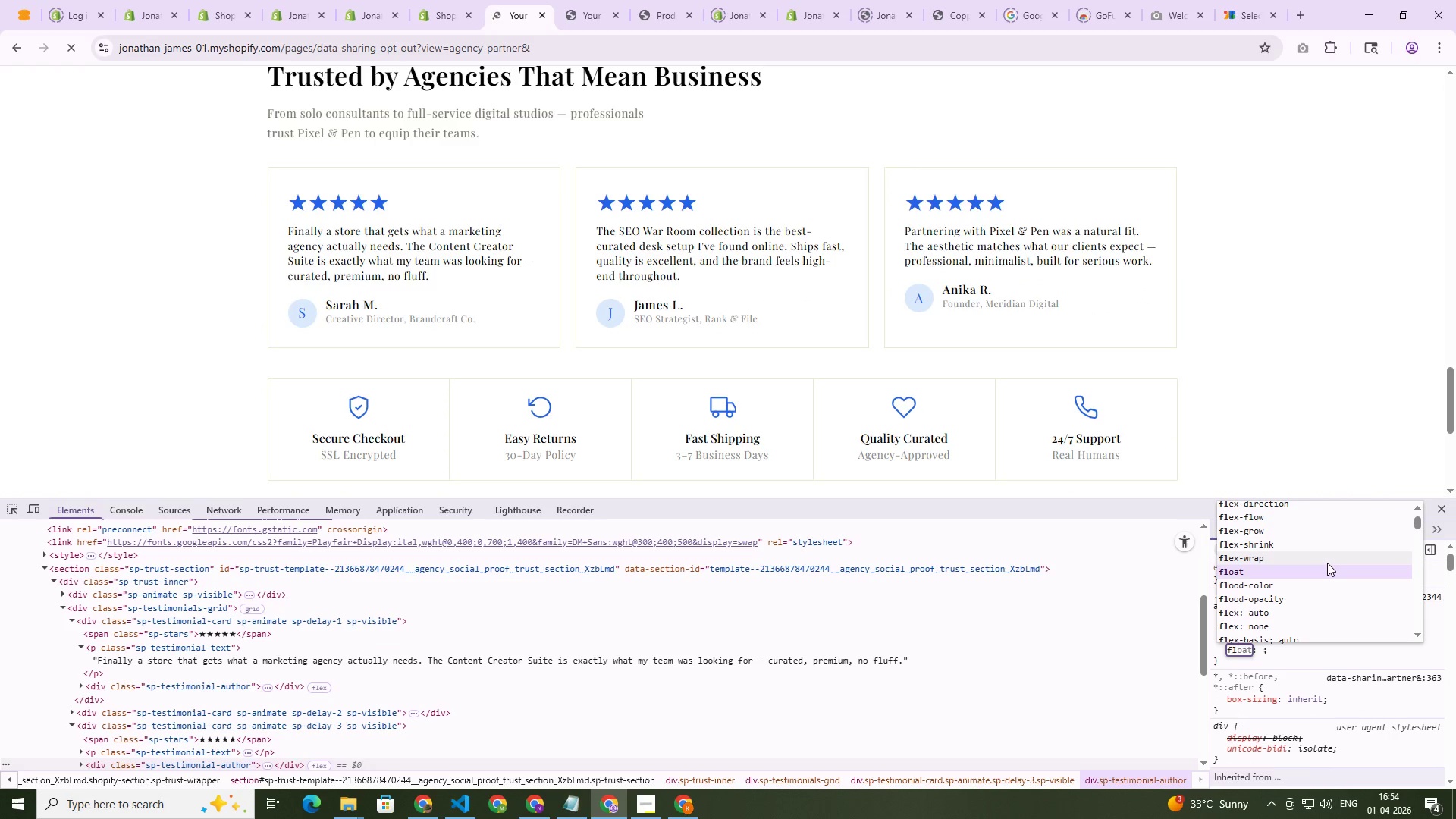 
scroll: coordinate [1327, 563], scroll_direction: up, amount: 1.0
 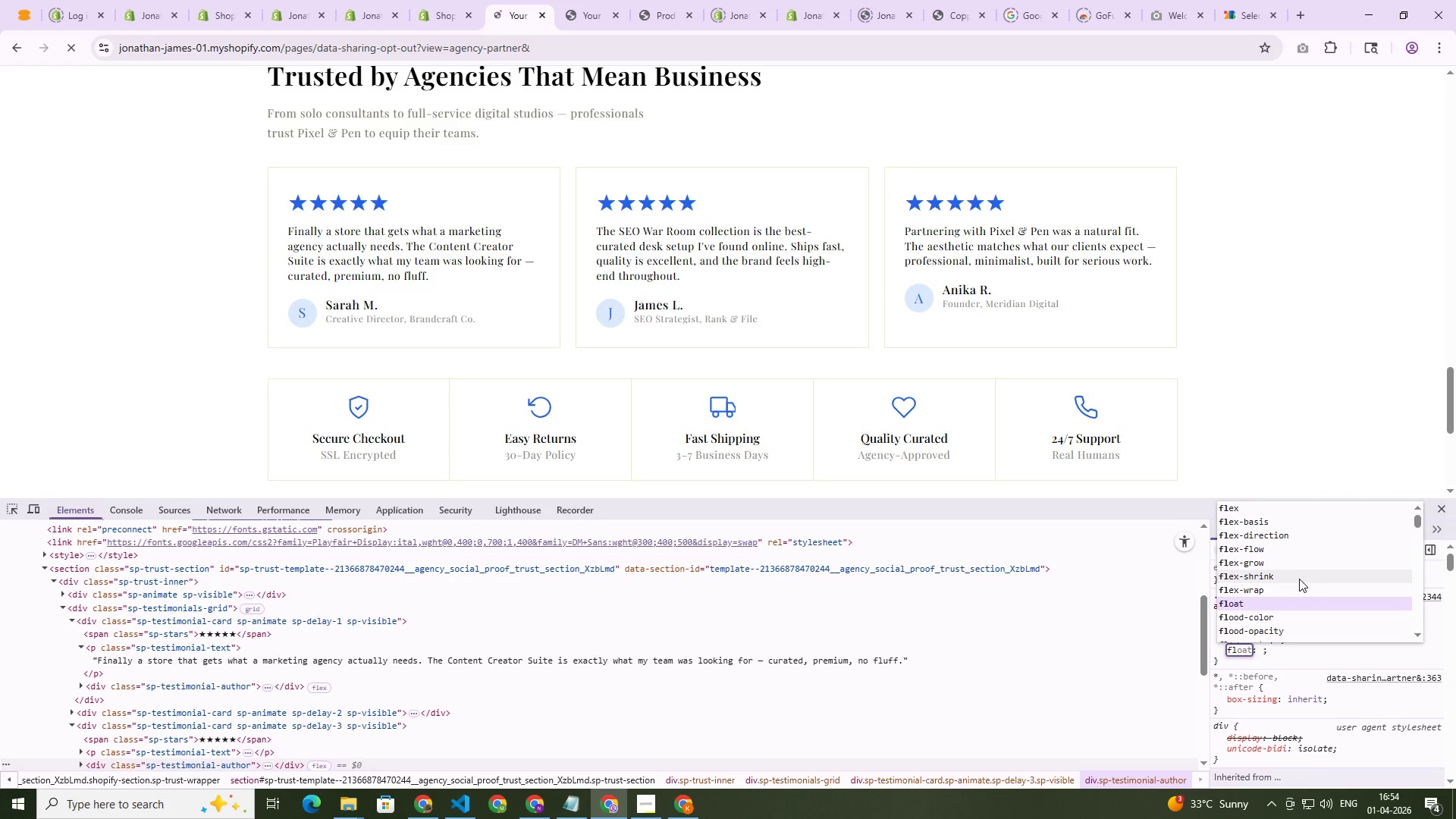 
left_click([1299, 579])
 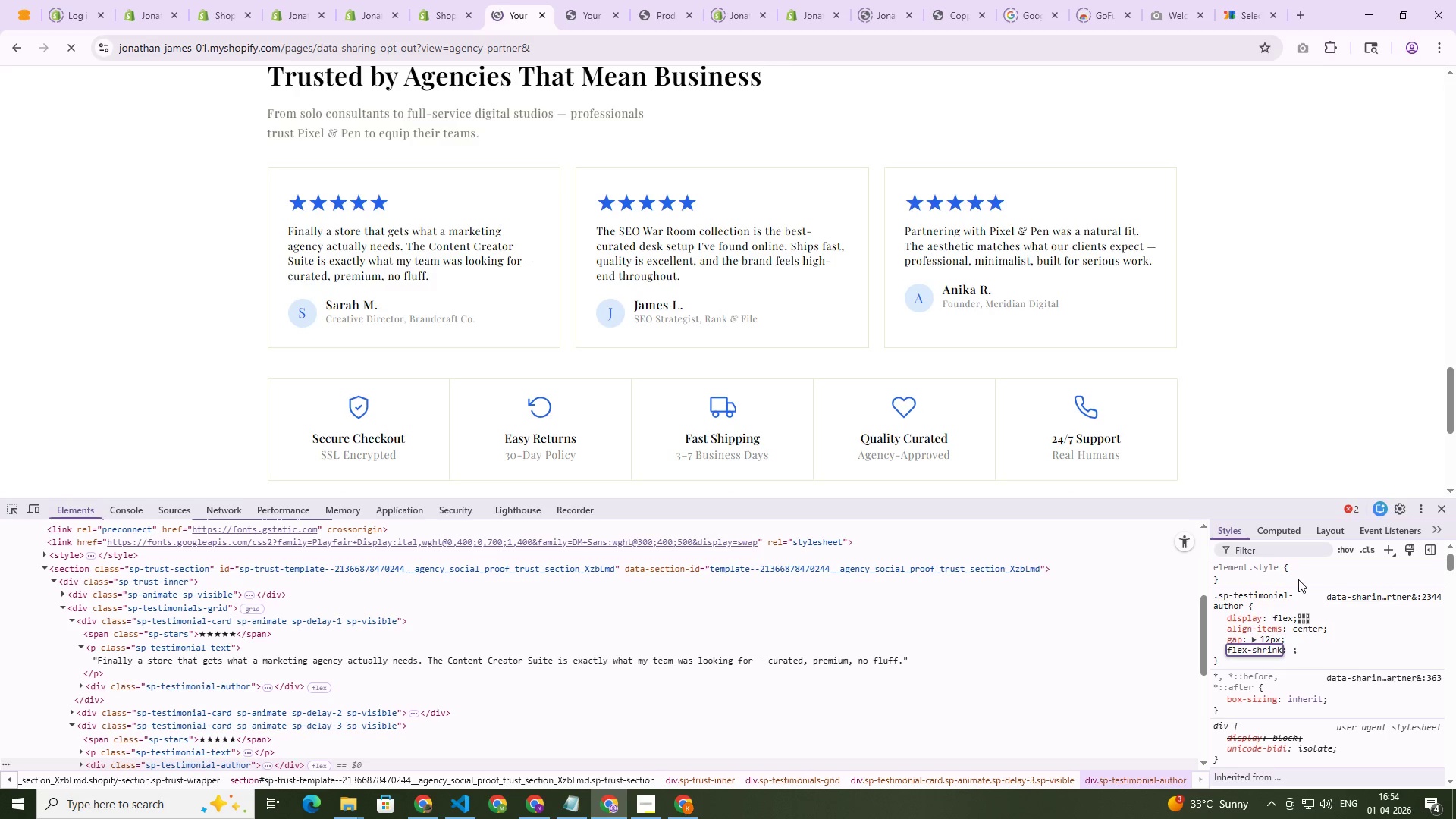 
key(Tab)
 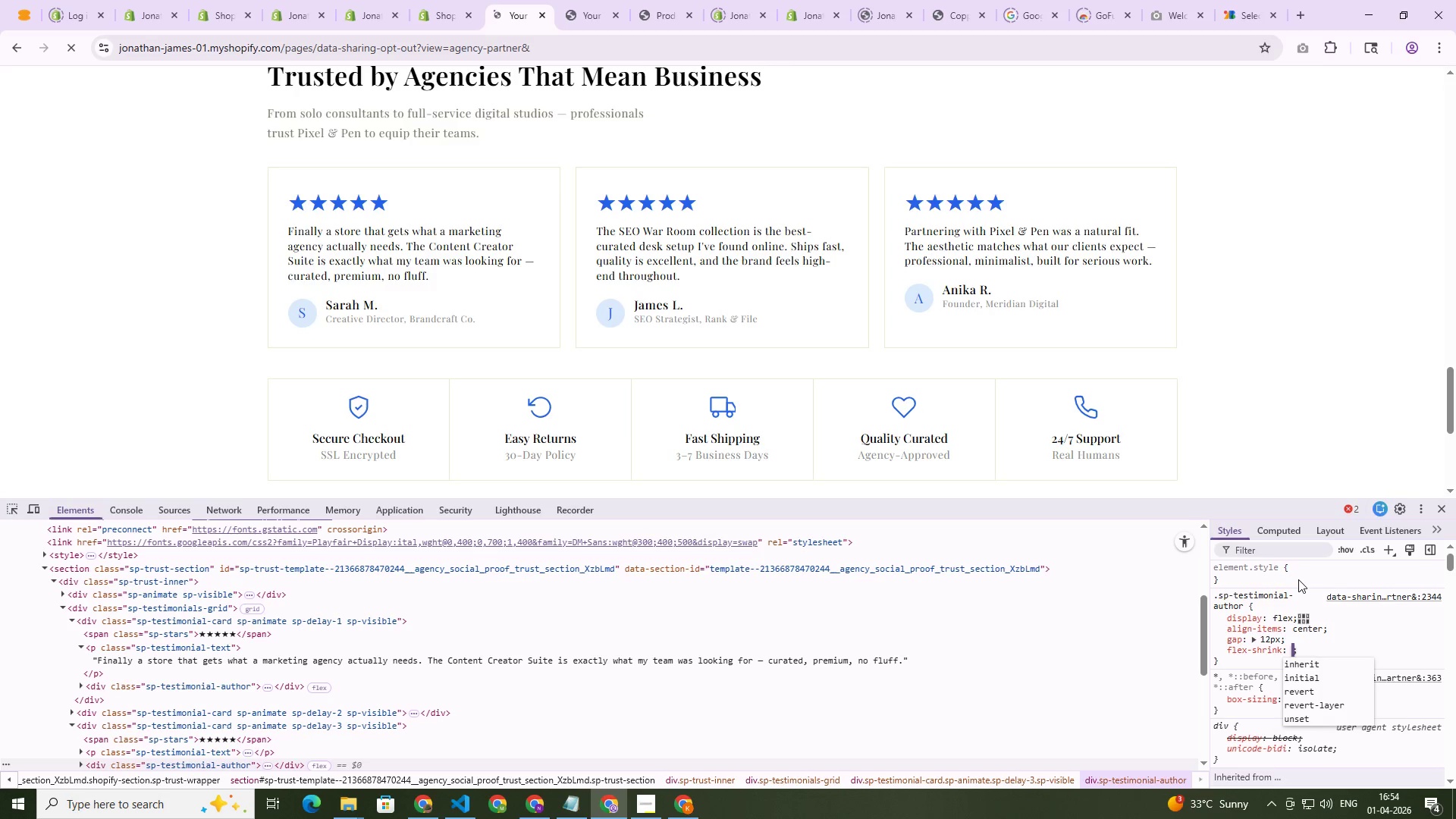 
key(Numpad1)
 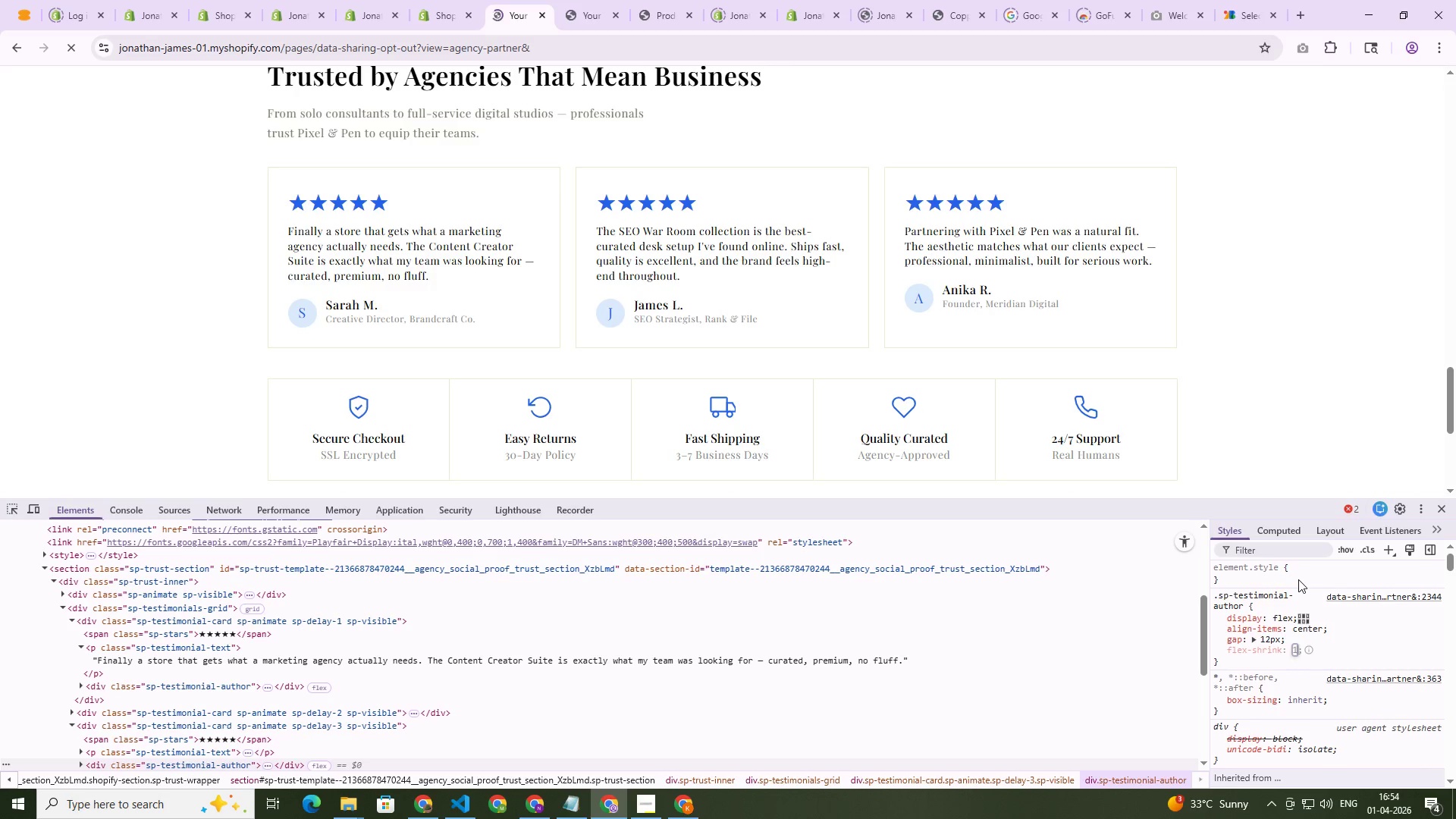 
key(Backspace)
 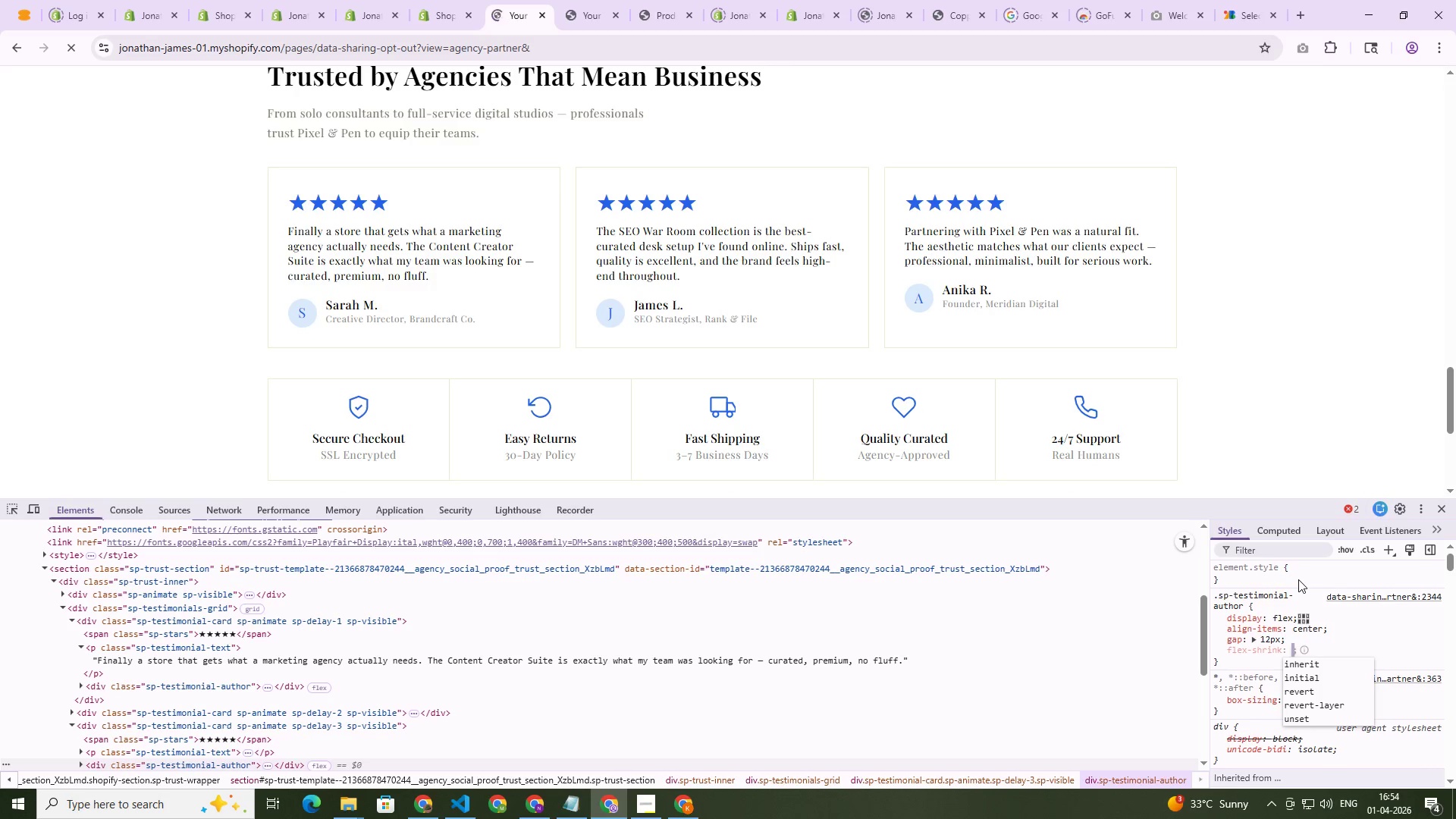 
key(Numpad0)
 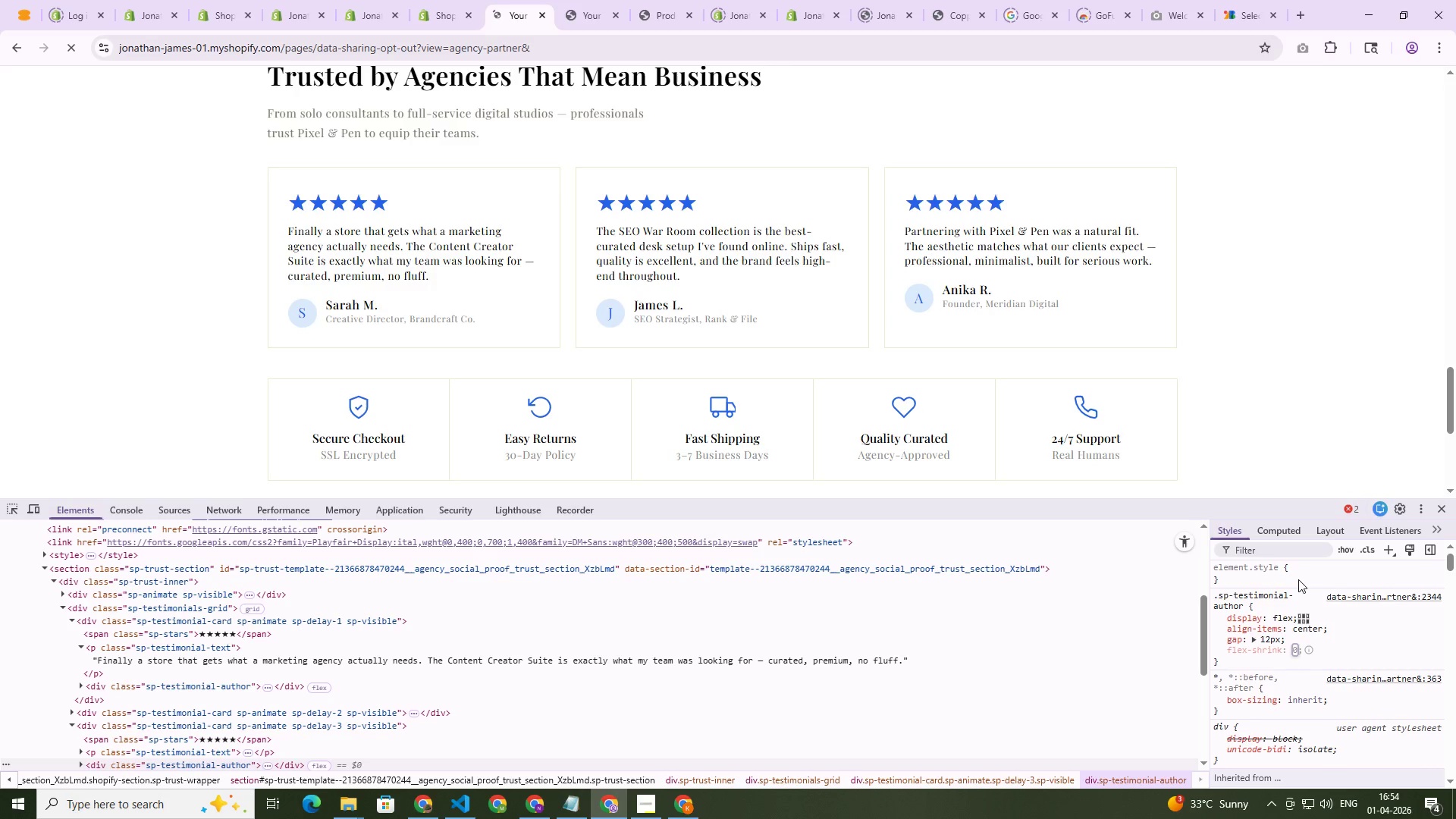 
key(Backspace)
 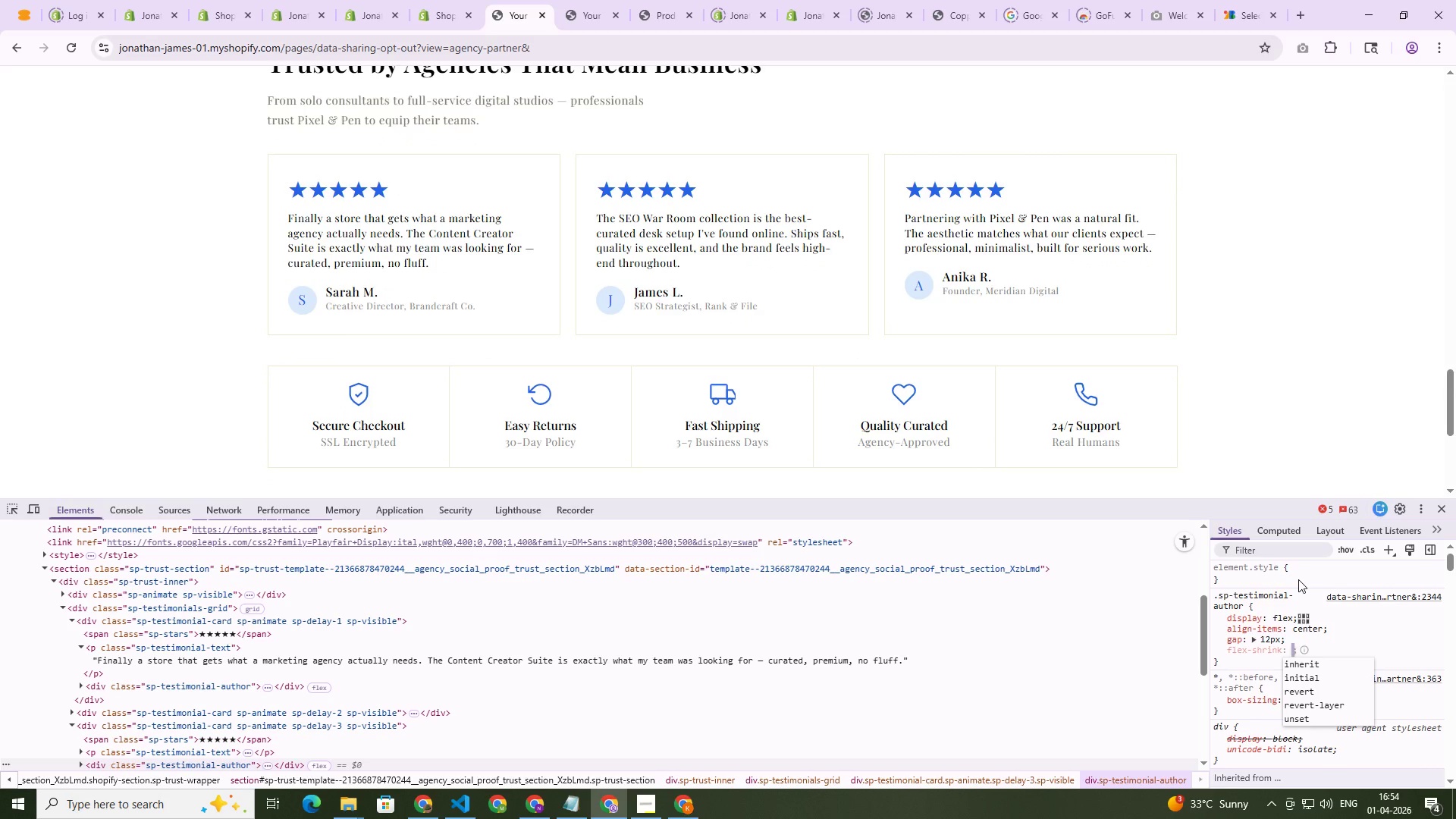 
key(ArrowDown)
 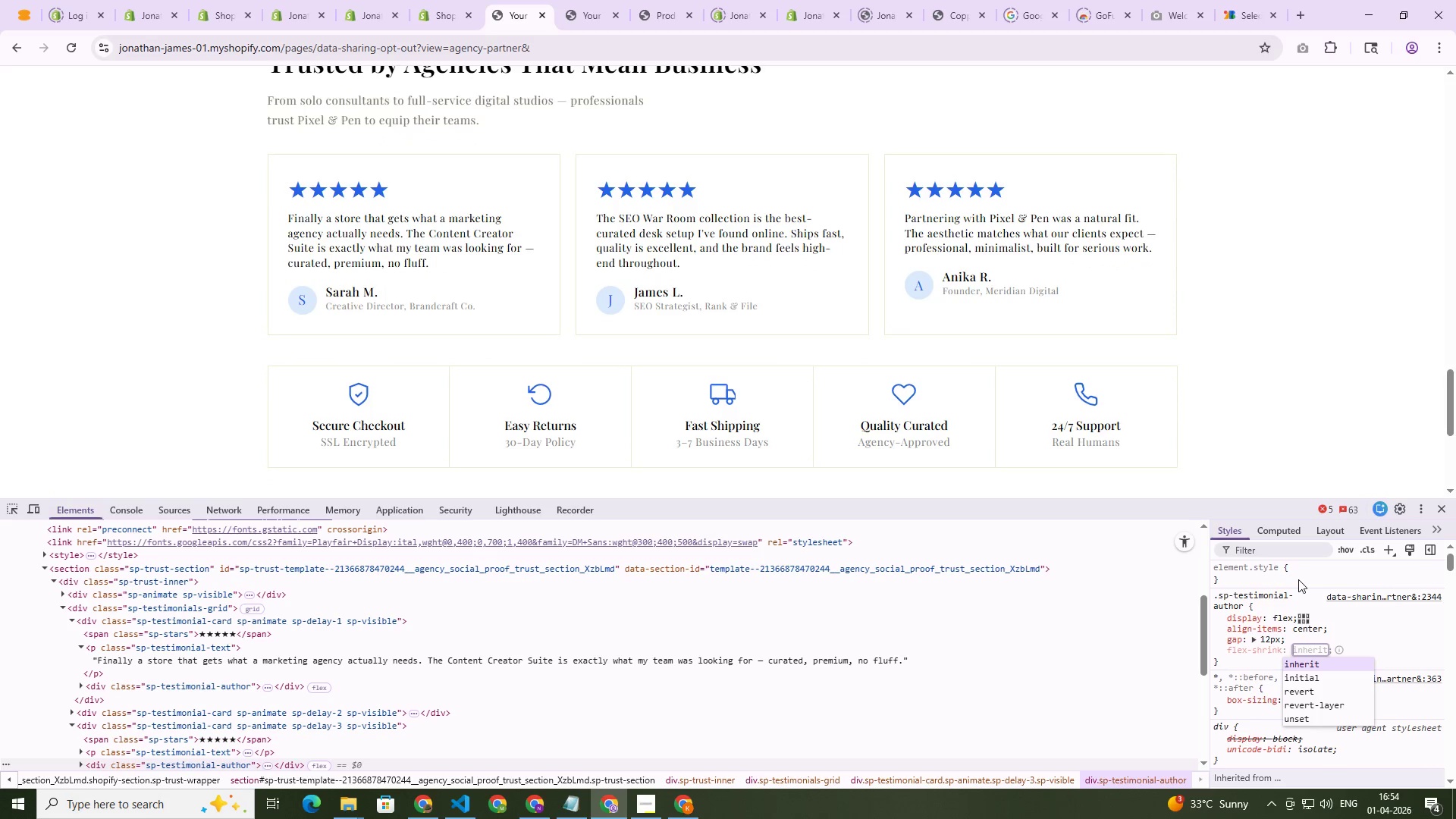 
key(ArrowDown)
 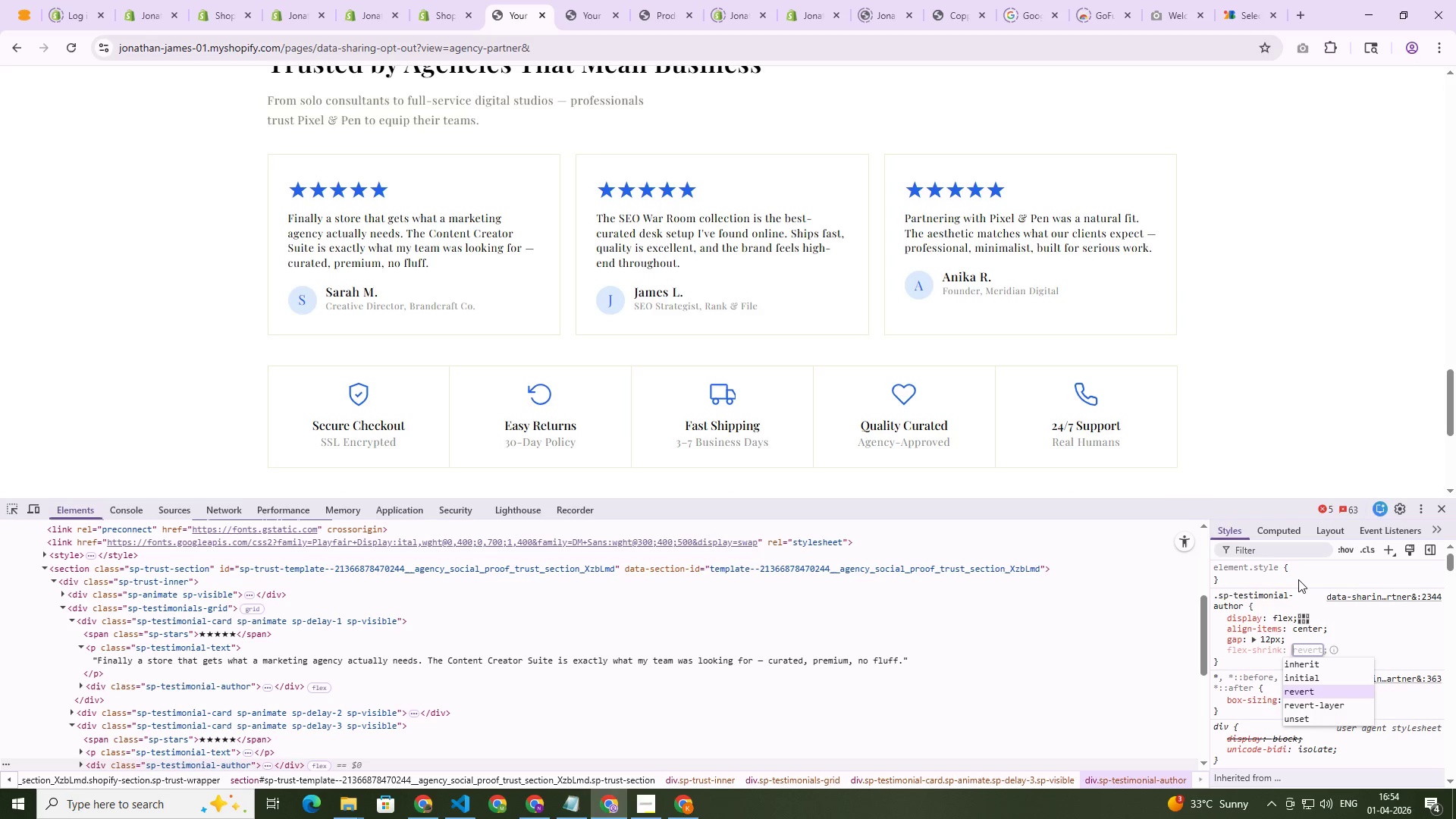 
key(ArrowDown)
 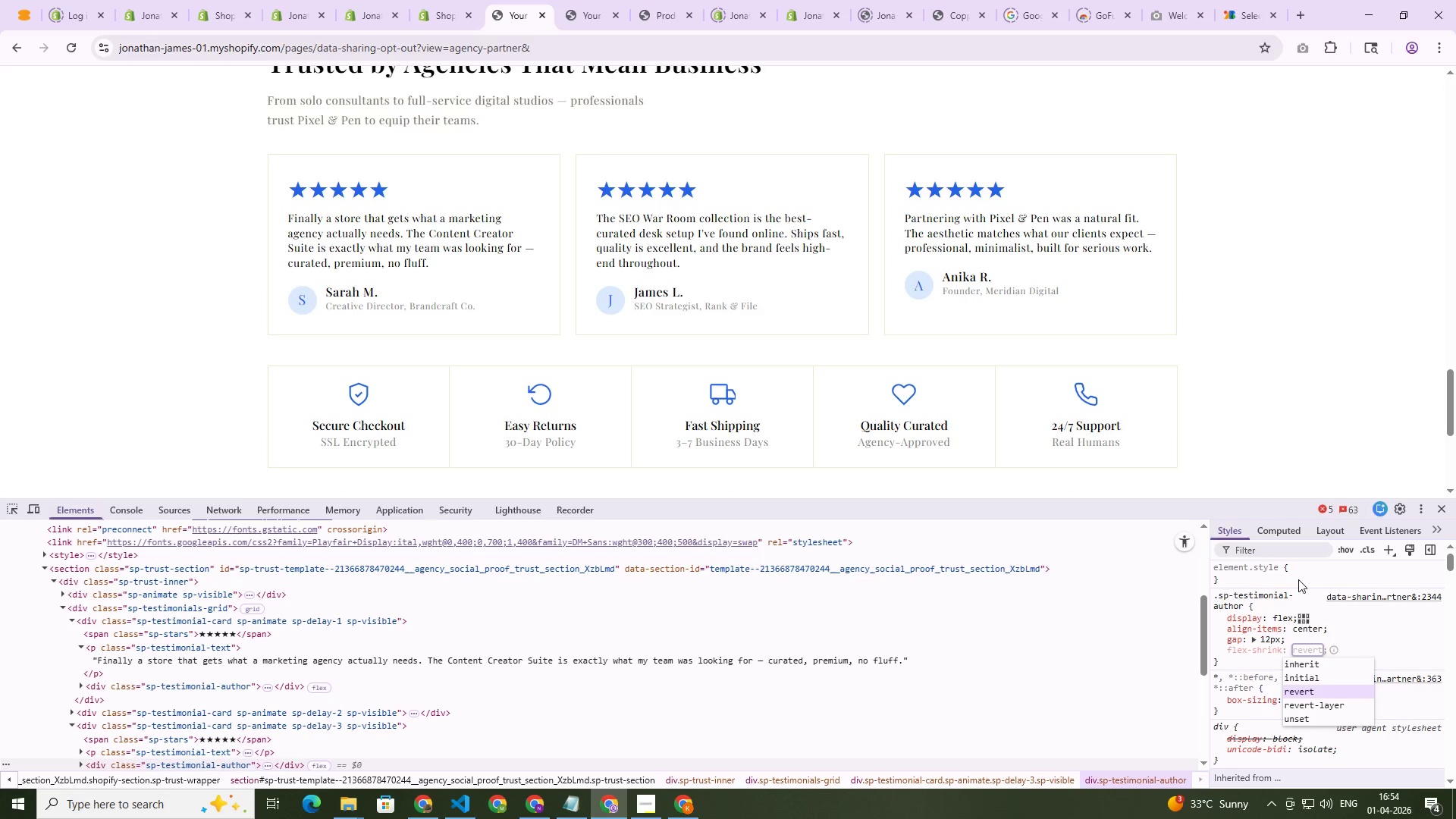 
key(ArrowDown)
 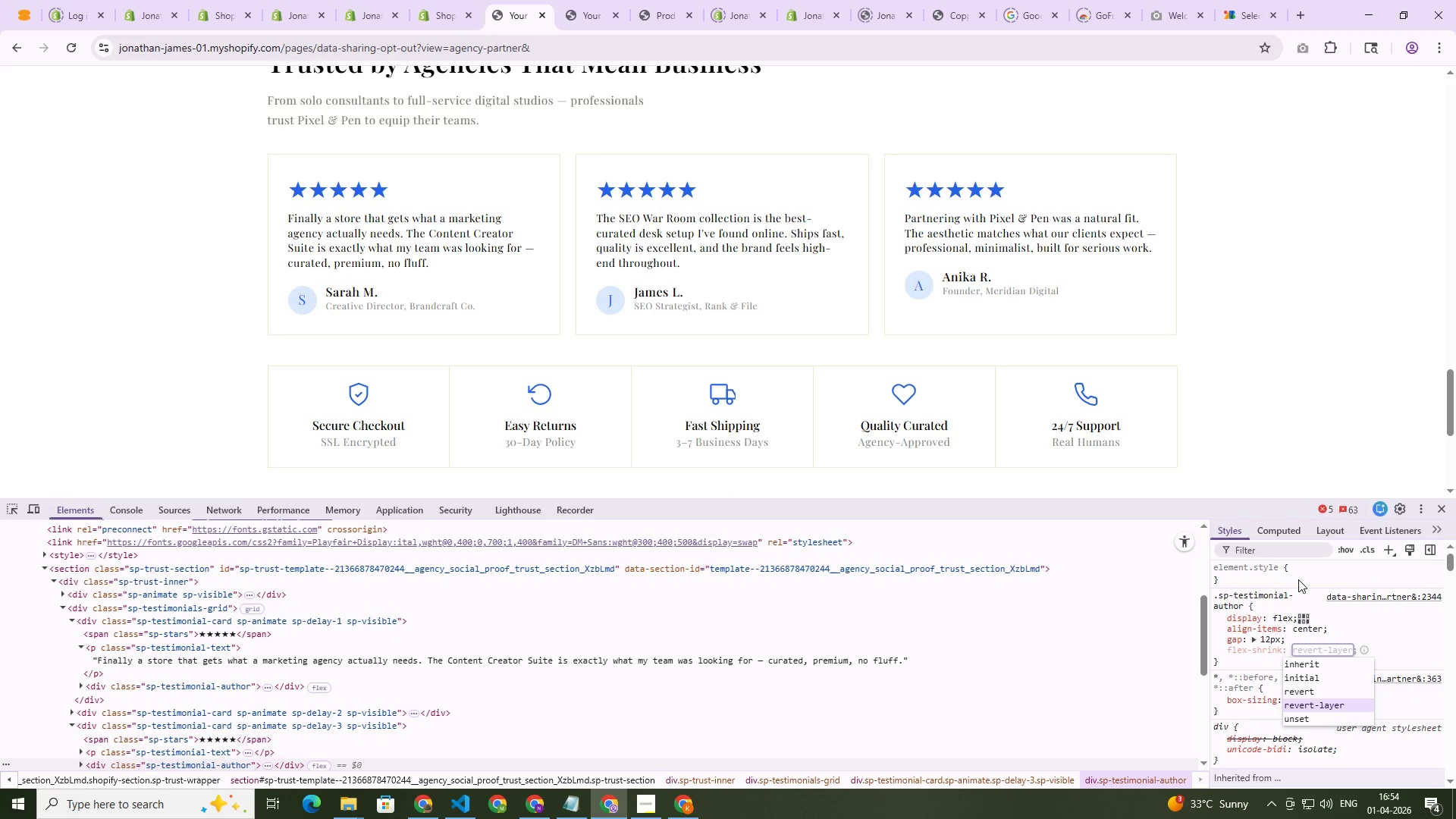 
key(ArrowDown)
 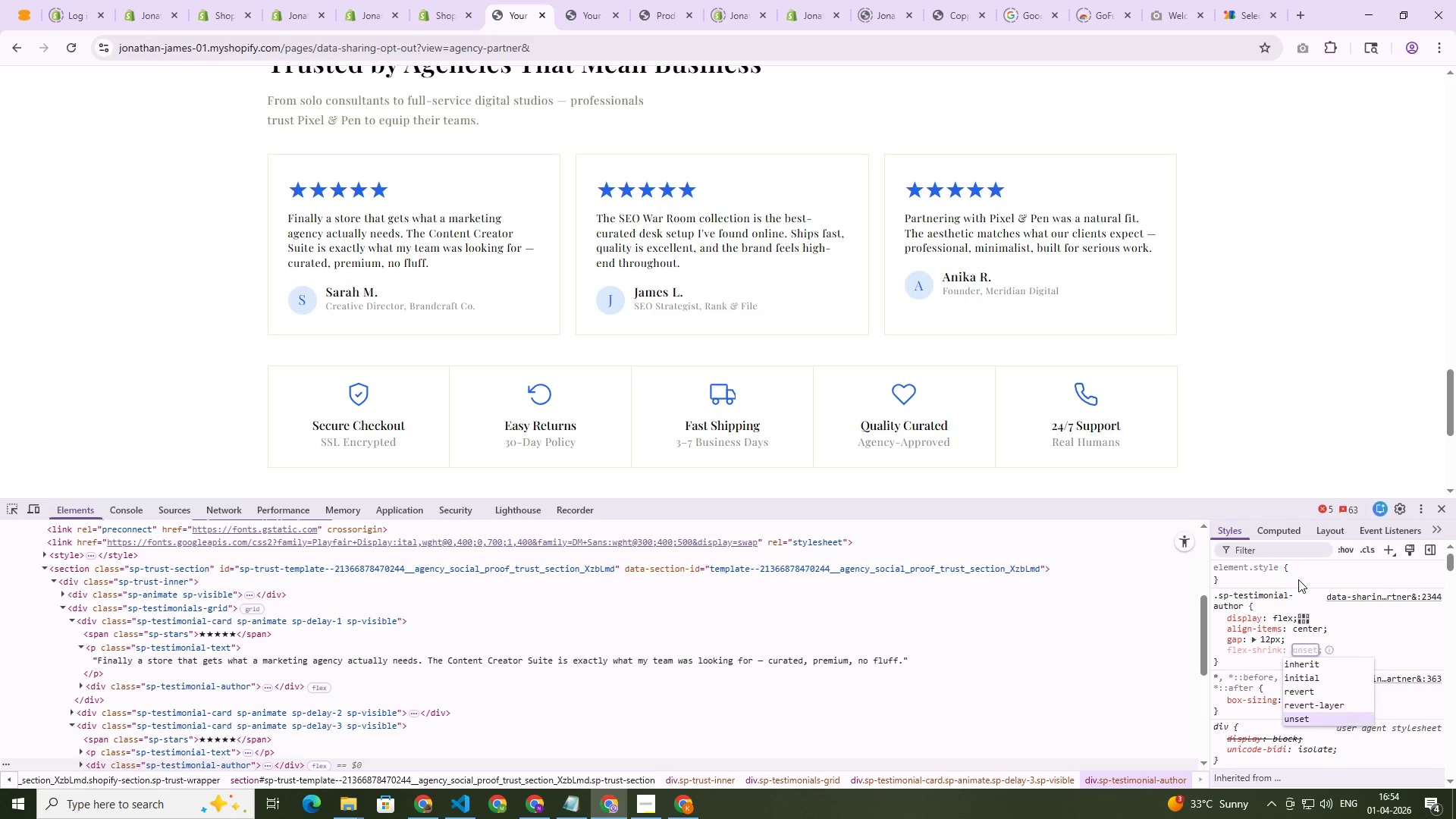 
key(ArrowDown)
 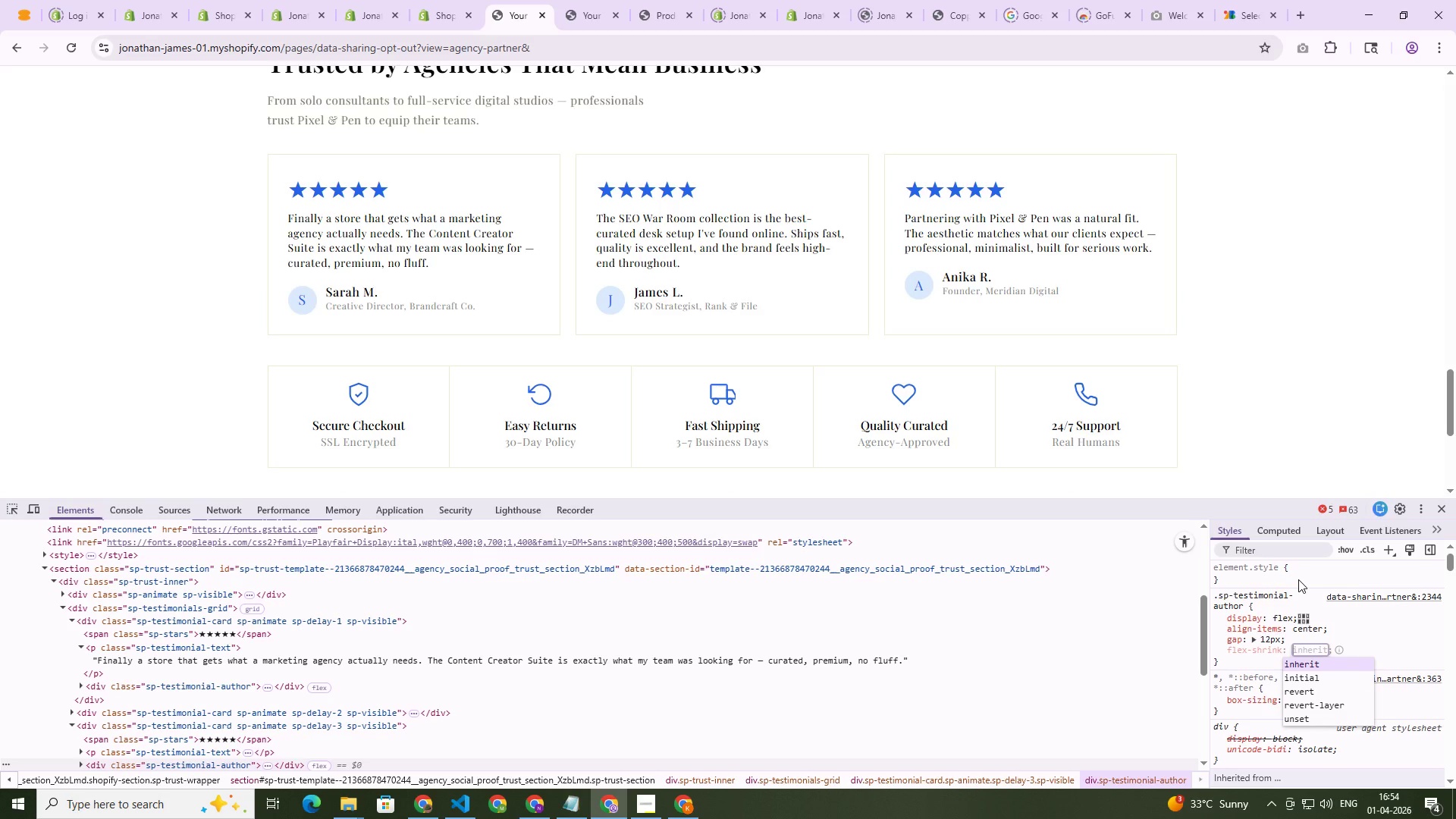 
type(0)
key(Backspace)
type(1)
key(Backspace)
key(Backspace)
key(Backspace)
type(fl)
 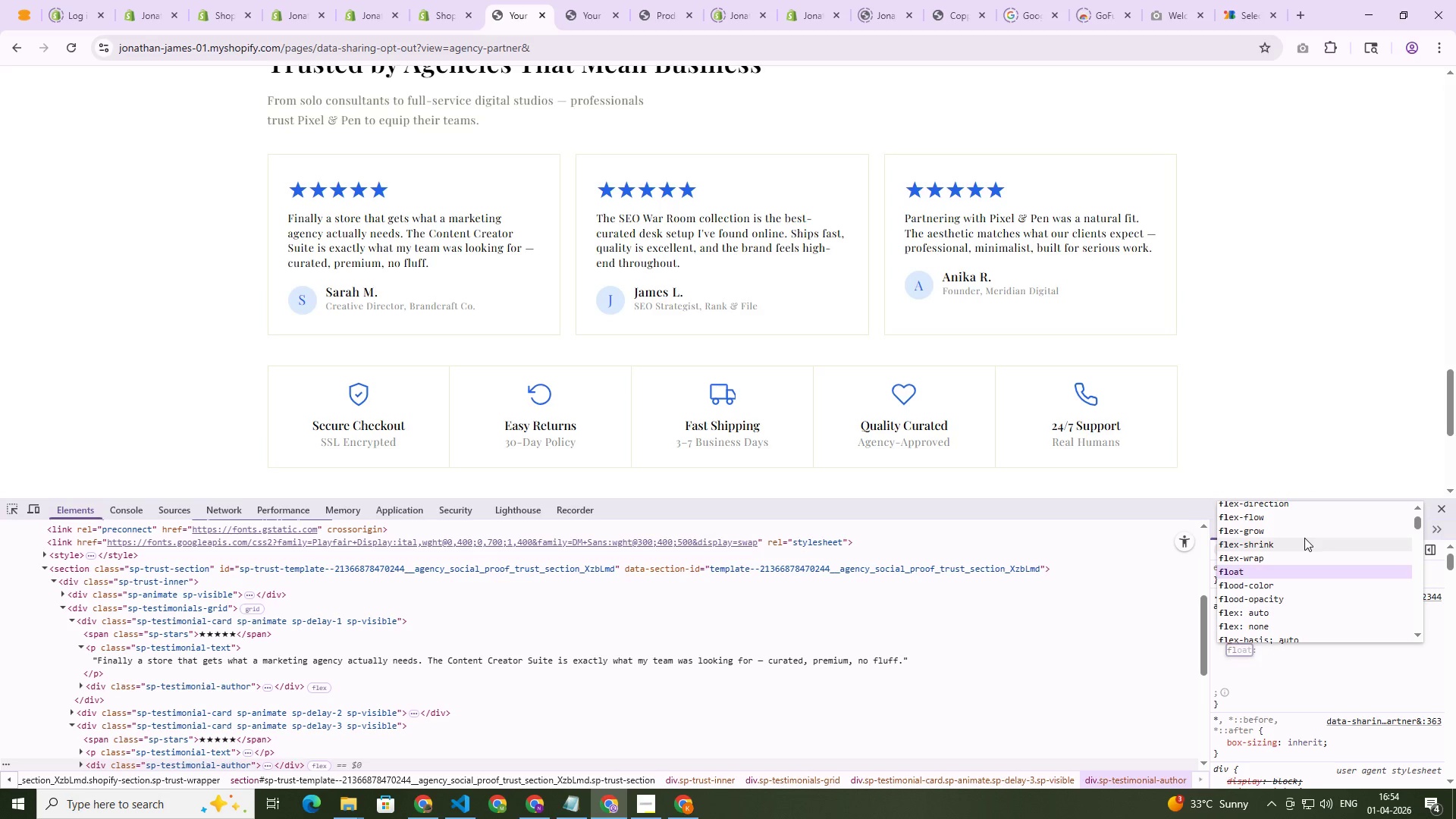 
scroll: coordinate [1291, 545], scroll_direction: up, amount: 3.0
 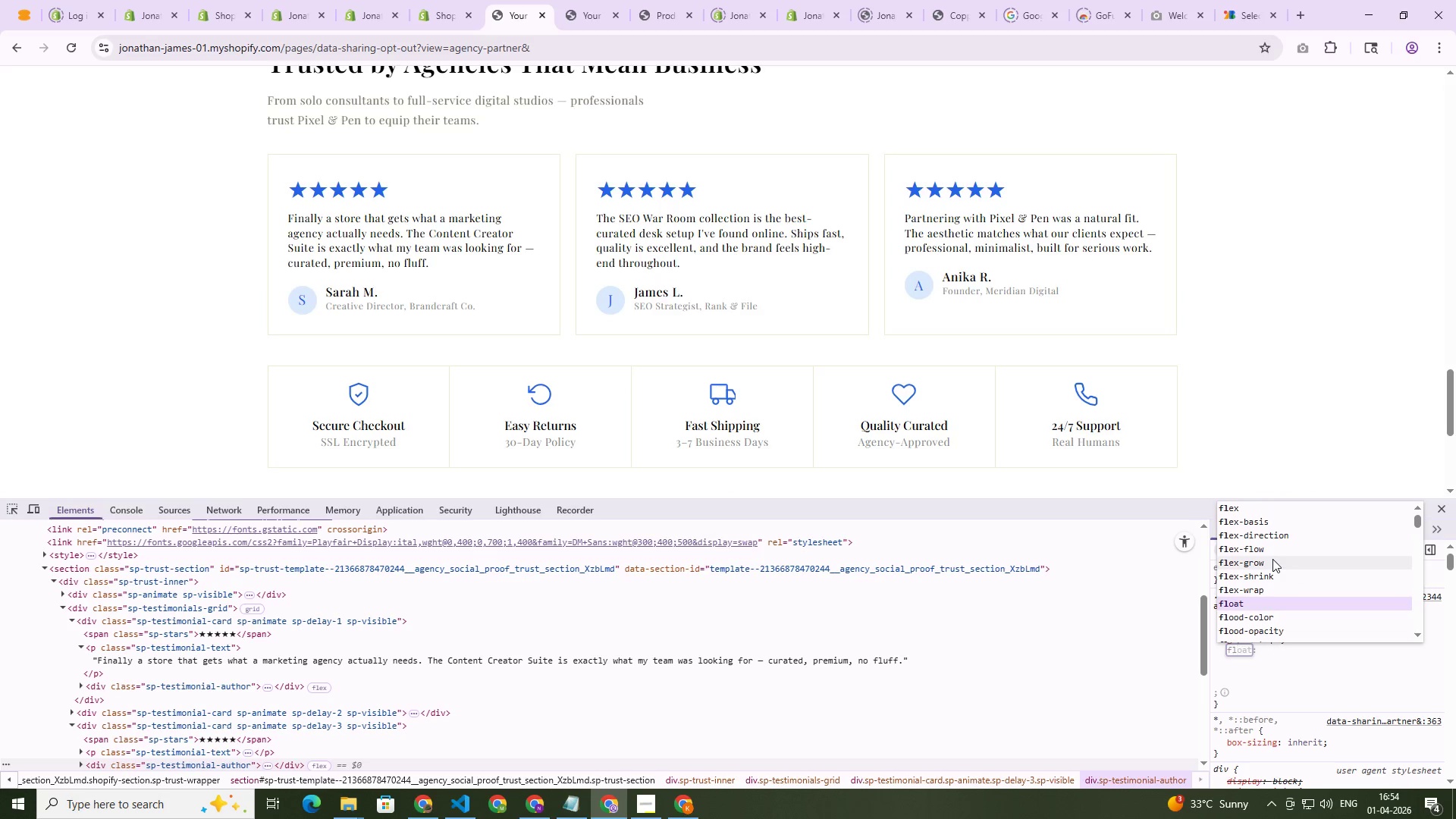 
left_click([1272, 559])
 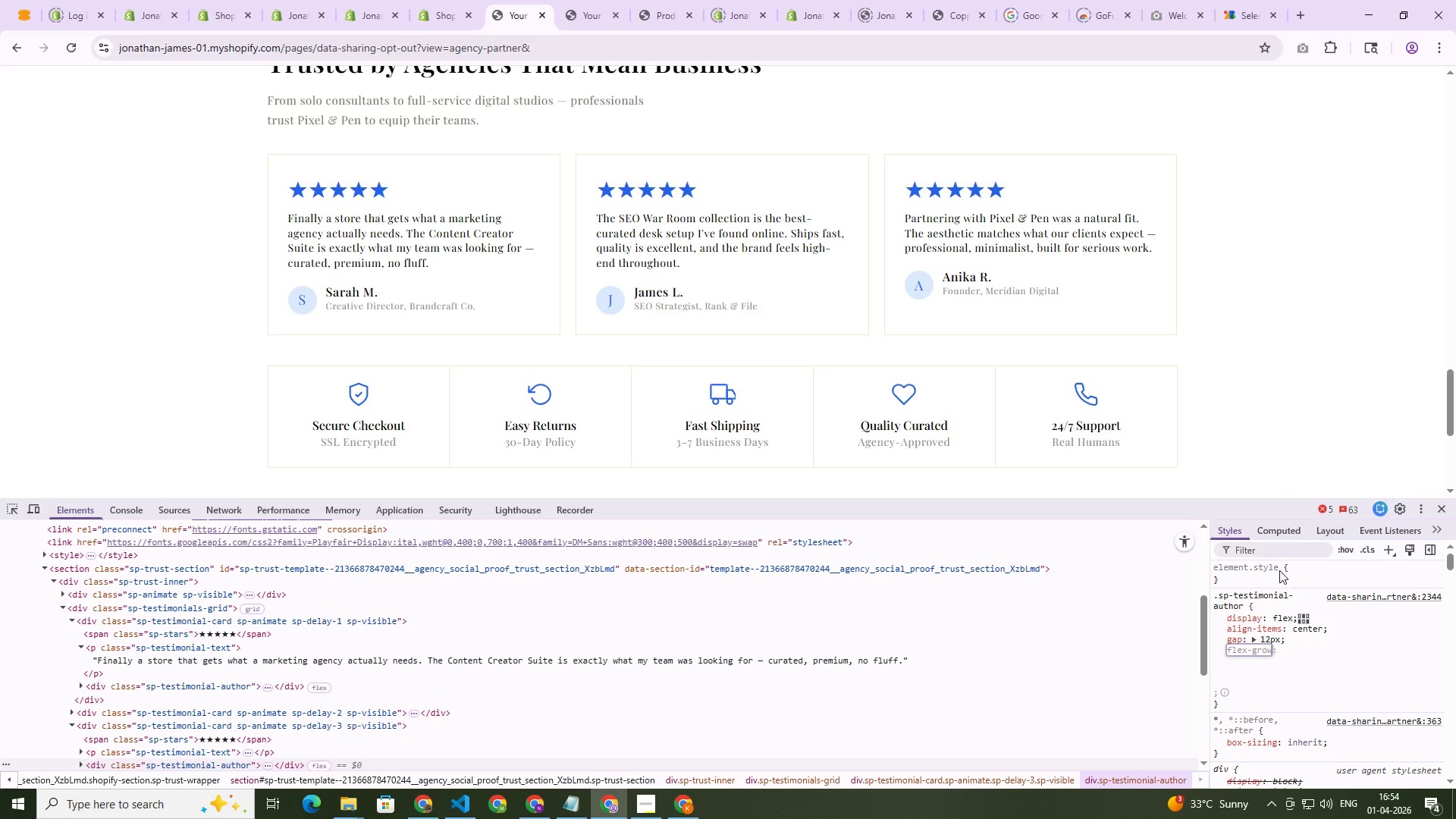 
key(Tab)
 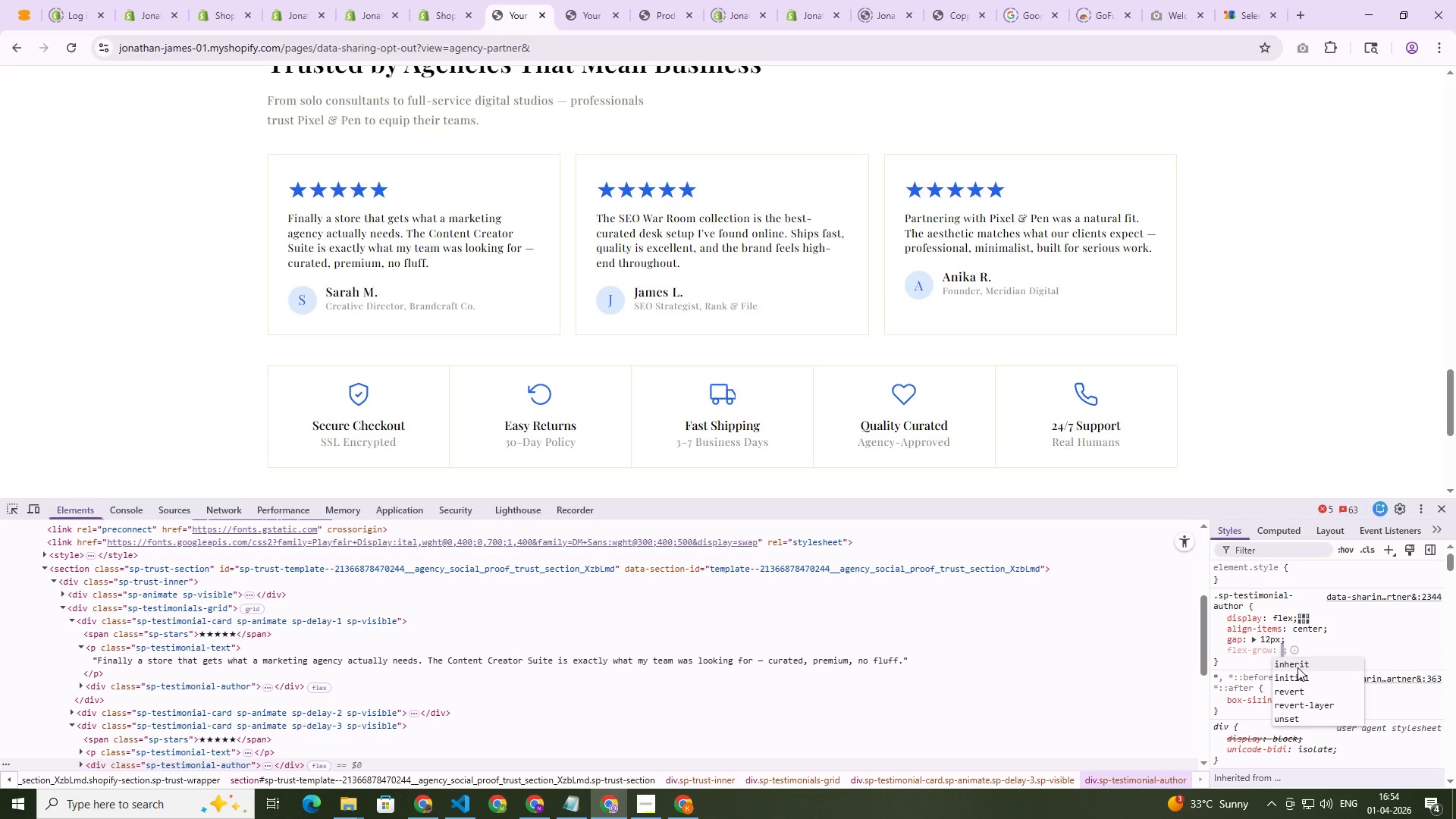 
key(Numpad1)
 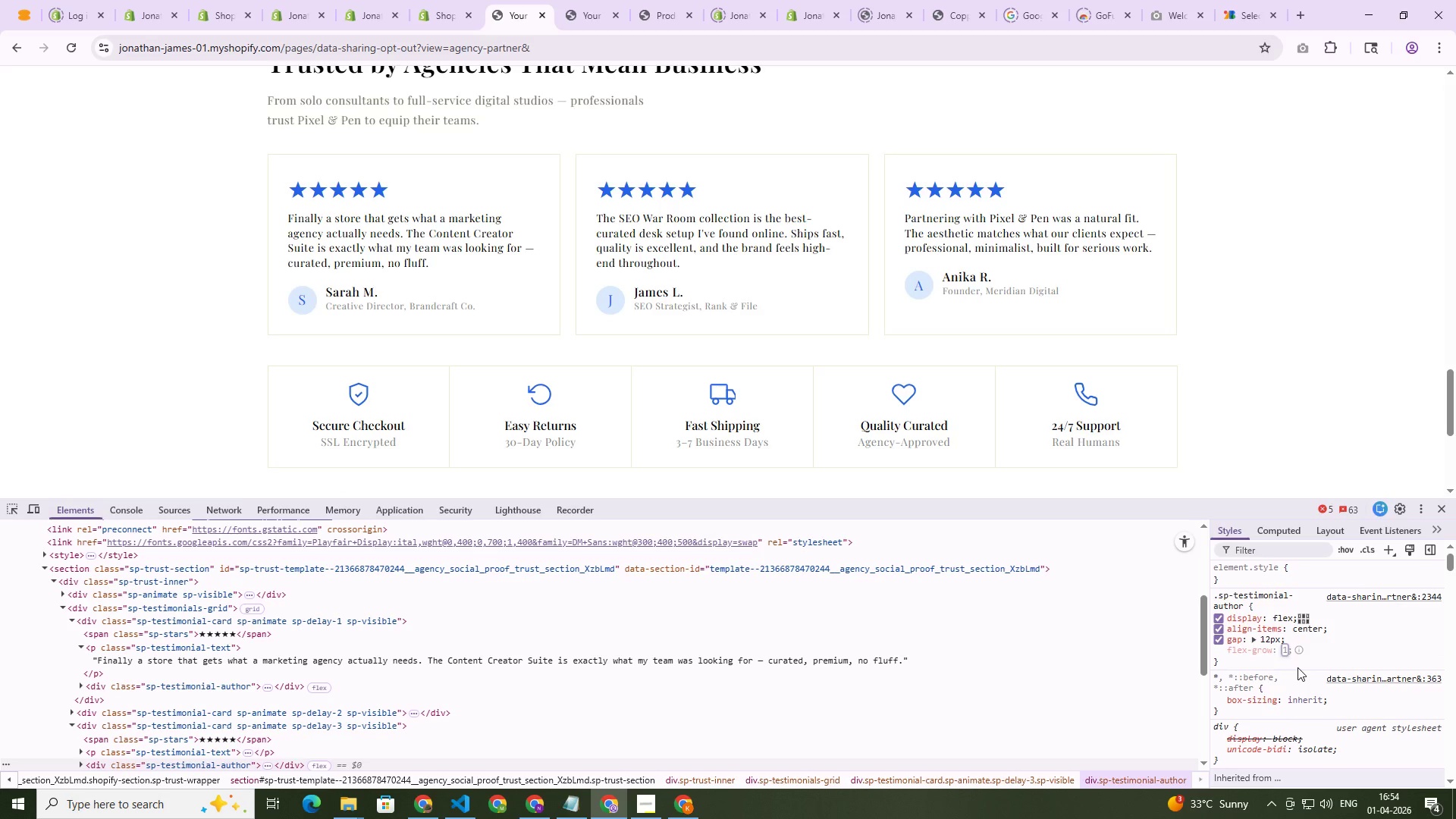 
key(Backspace)
 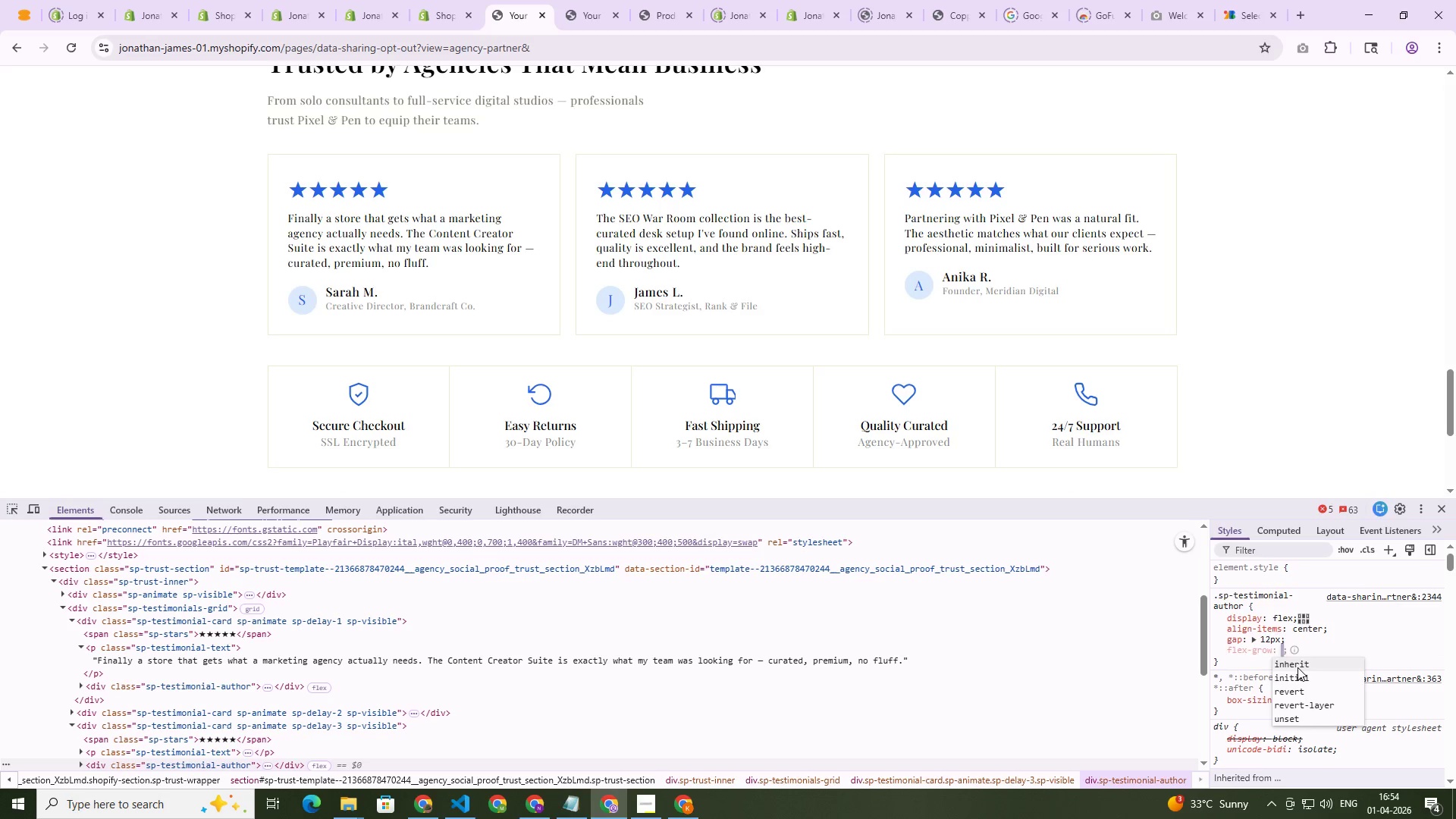 
key(Backspace)
 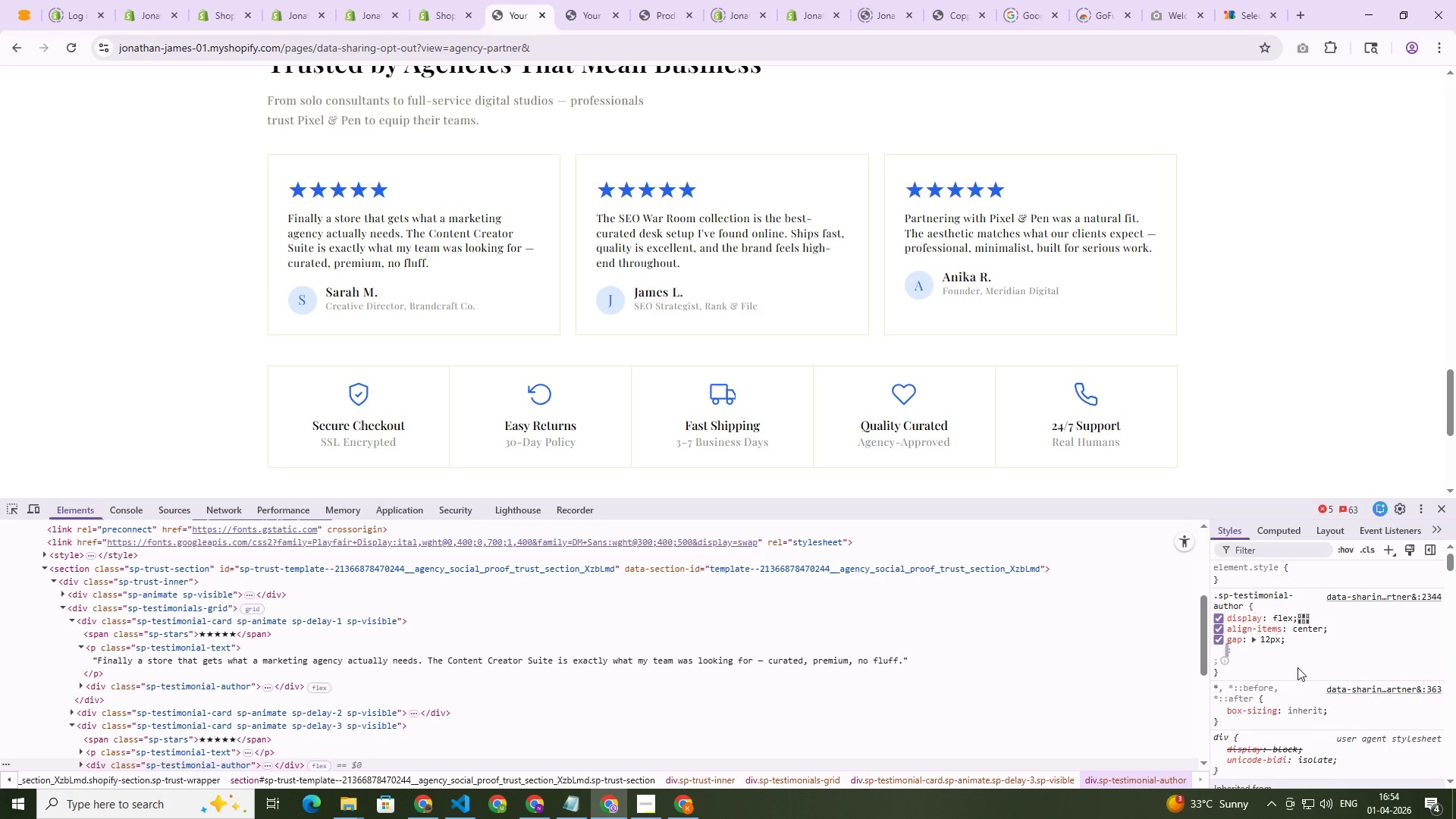 
key(Backspace)
 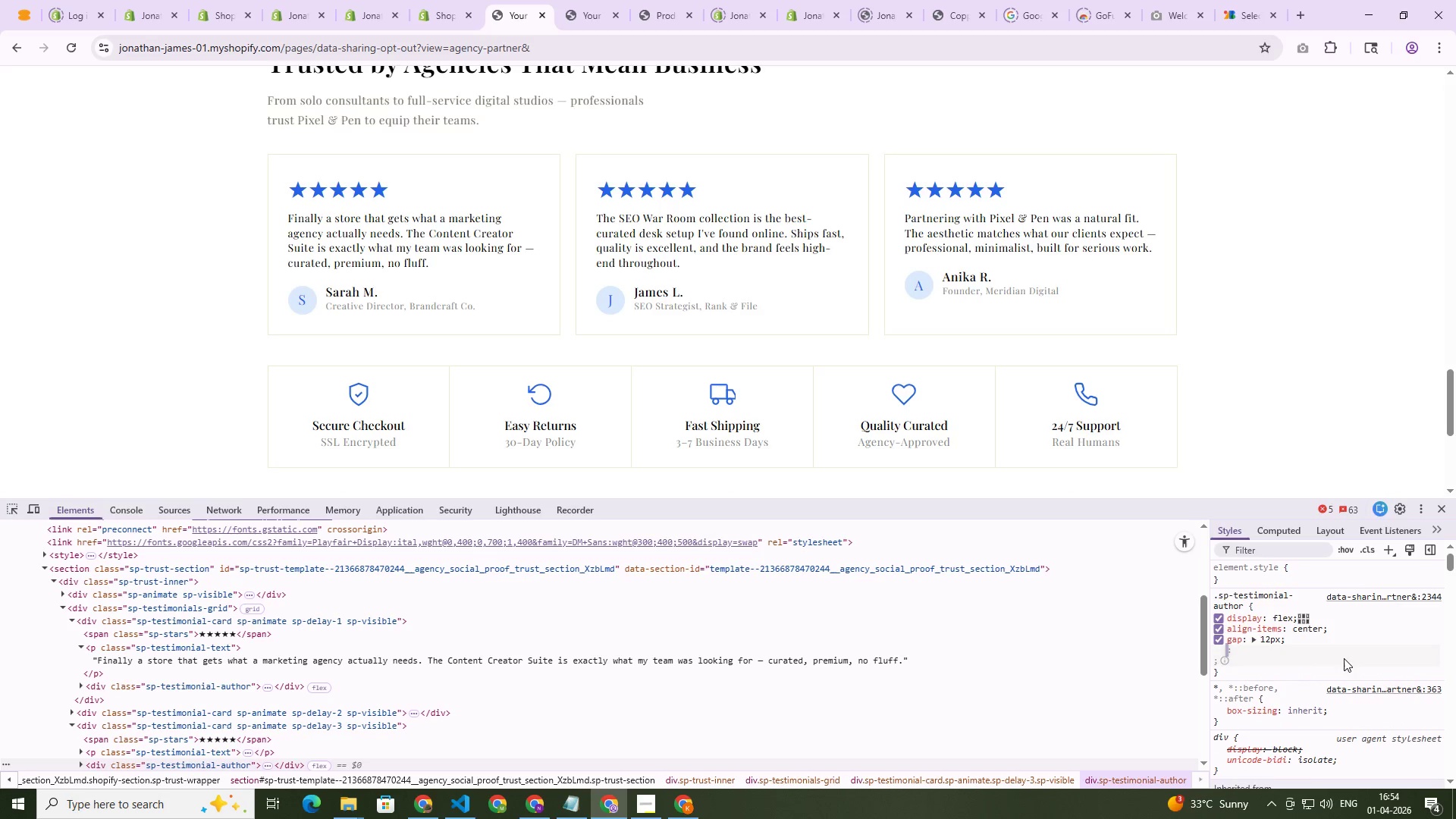 
left_click([1323, 651])
 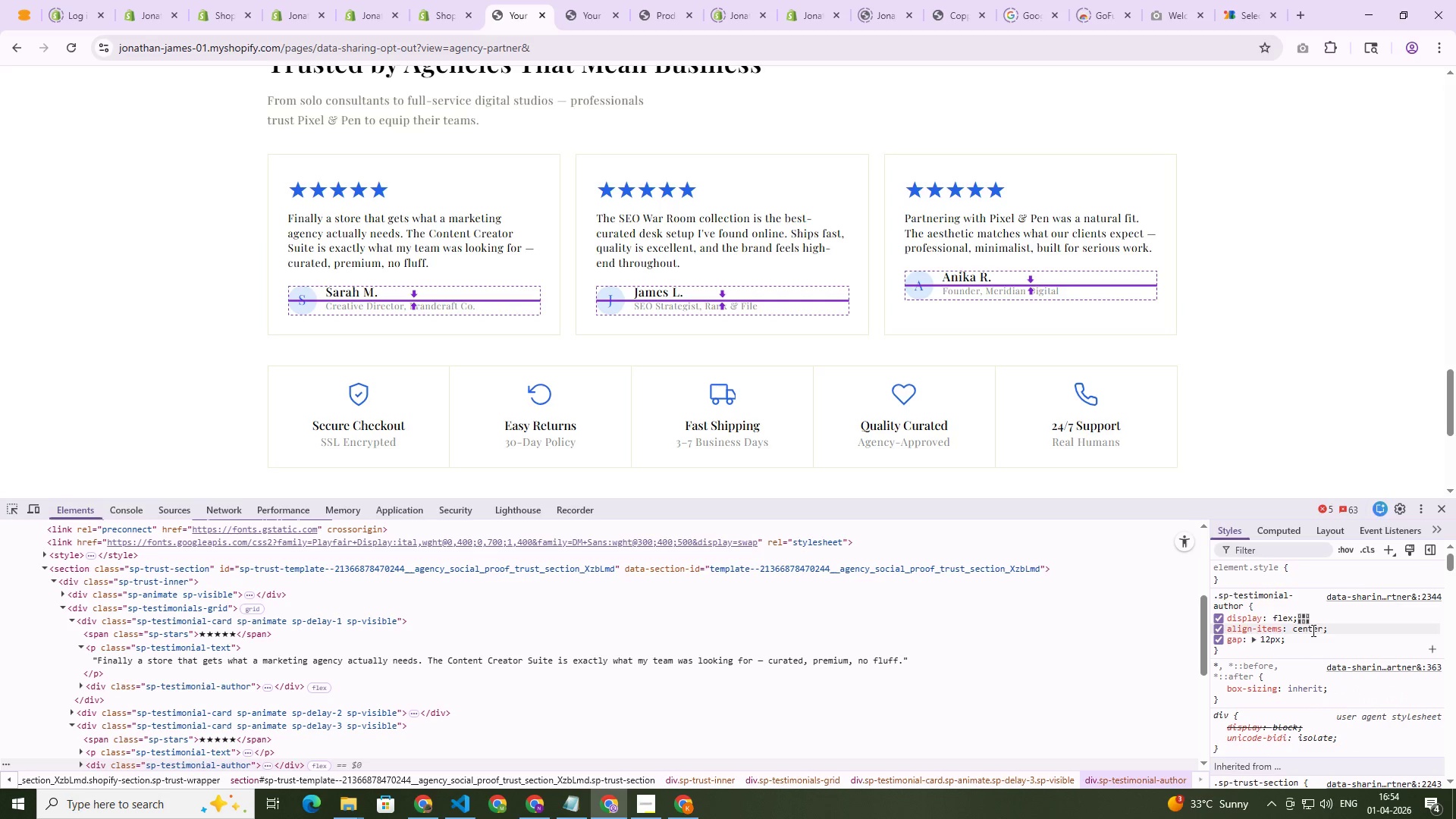 
left_click([1312, 630])
 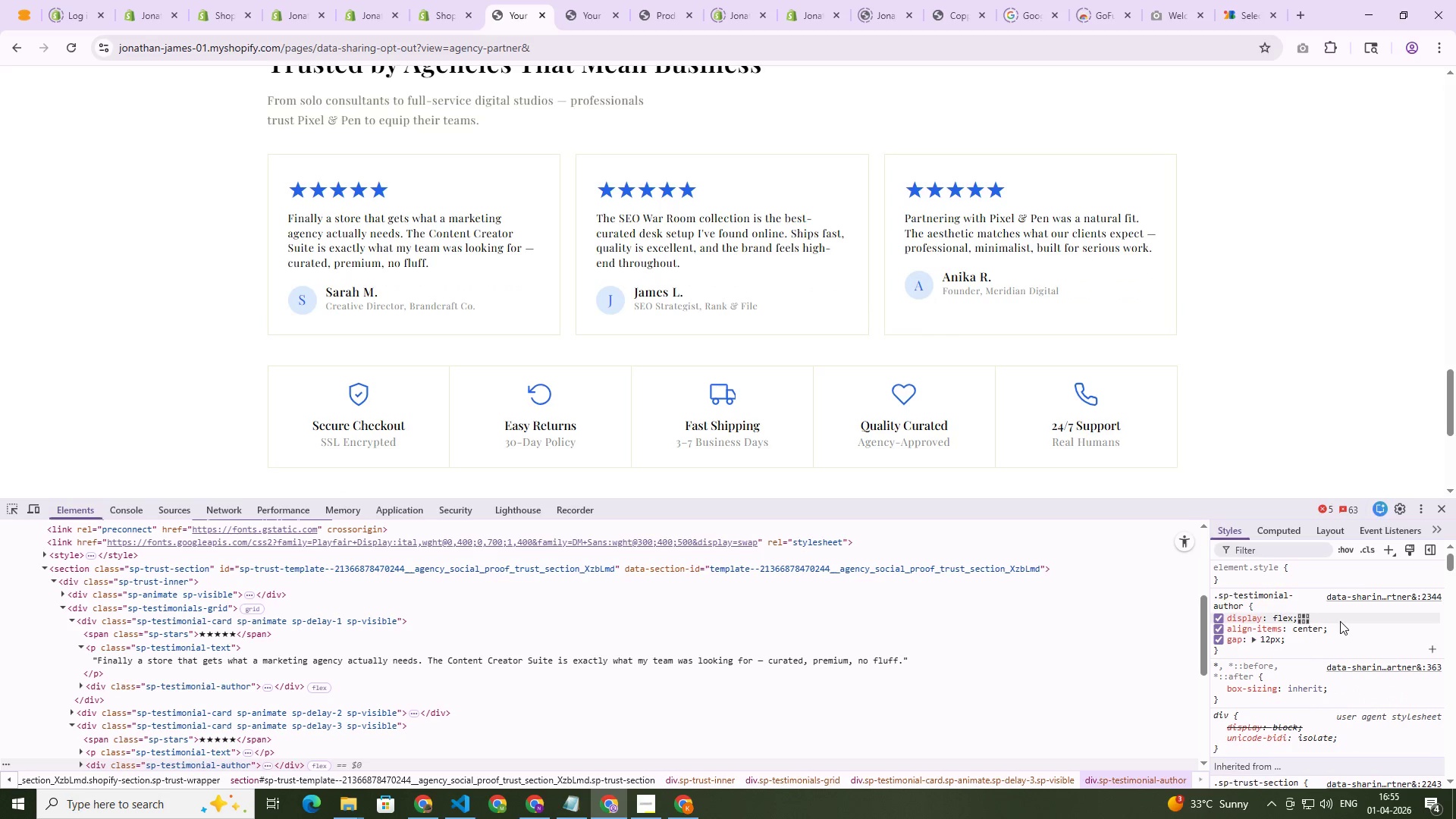 
double_click([1340, 621])
 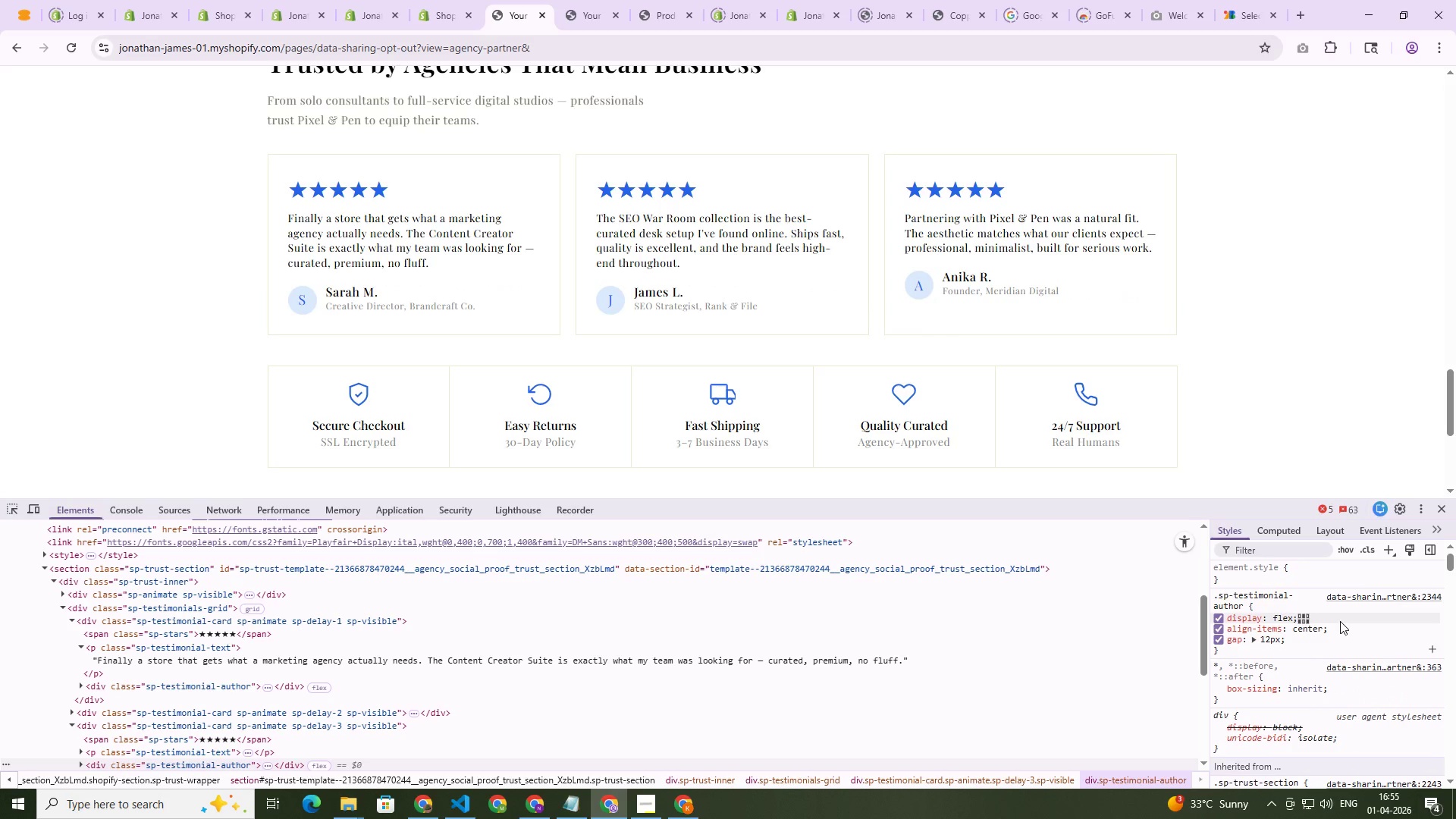 
left_click([1340, 621])
 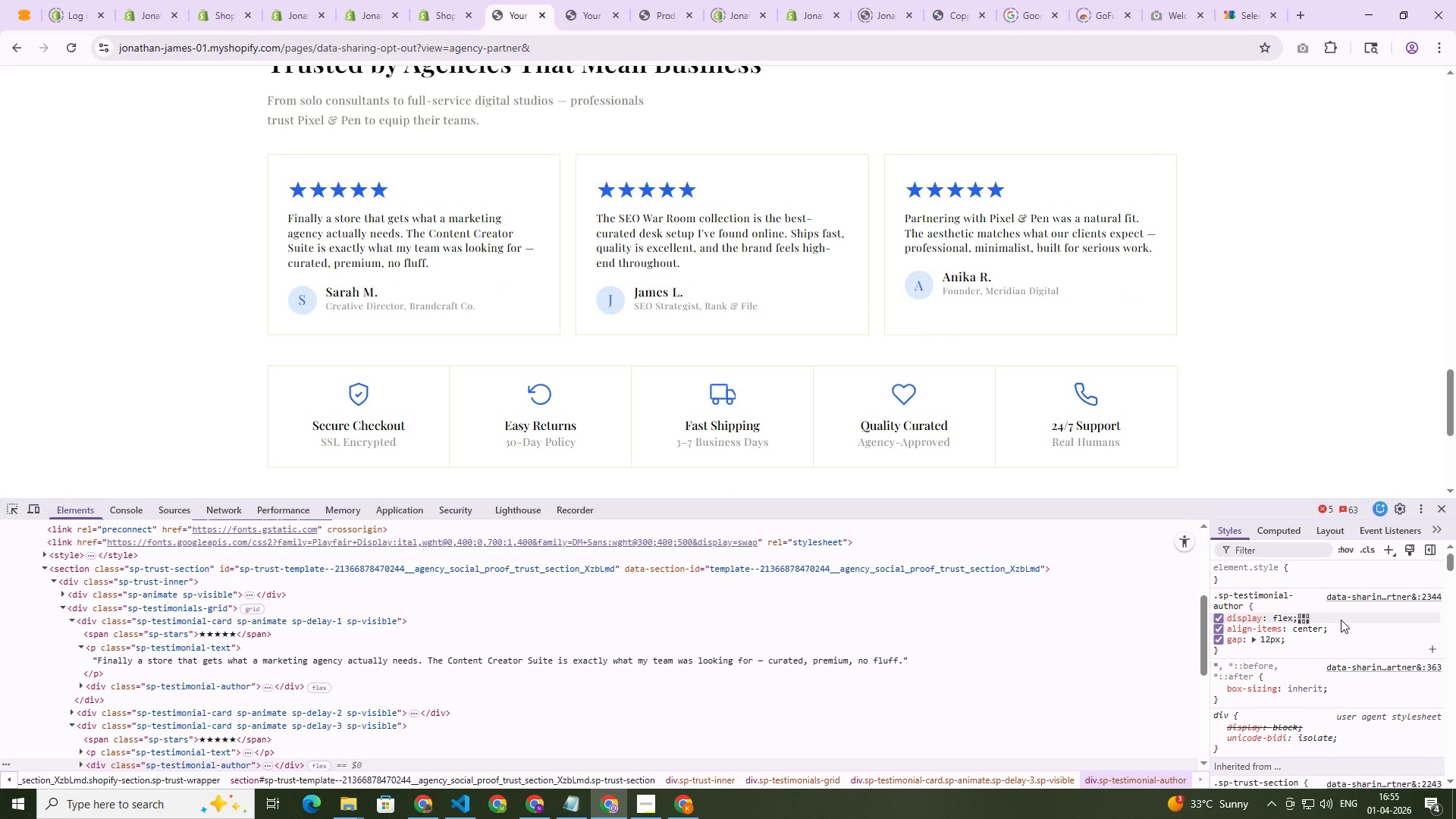 
left_click([1341, 620])
 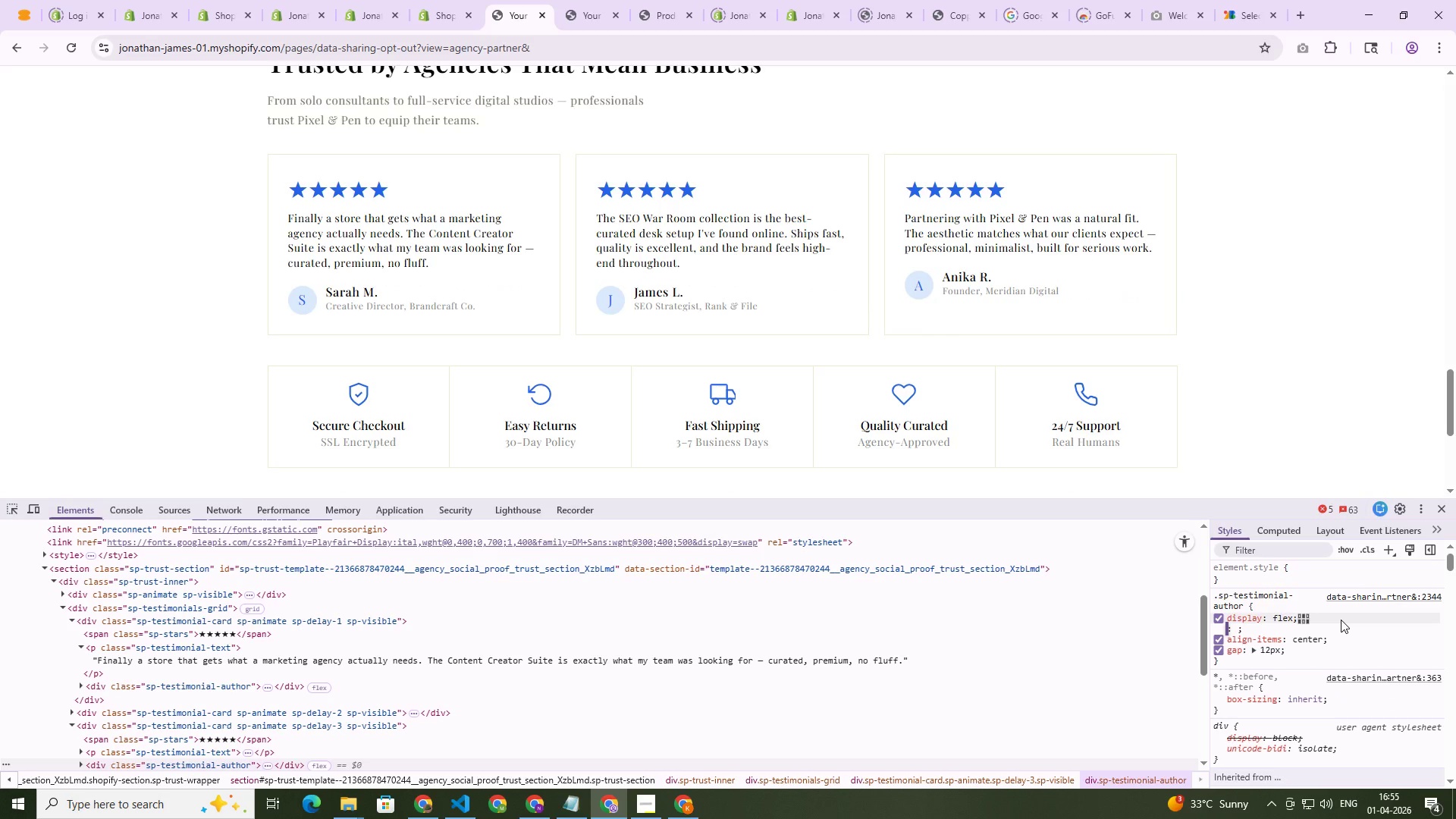 
type(fle)
key(Tab)
 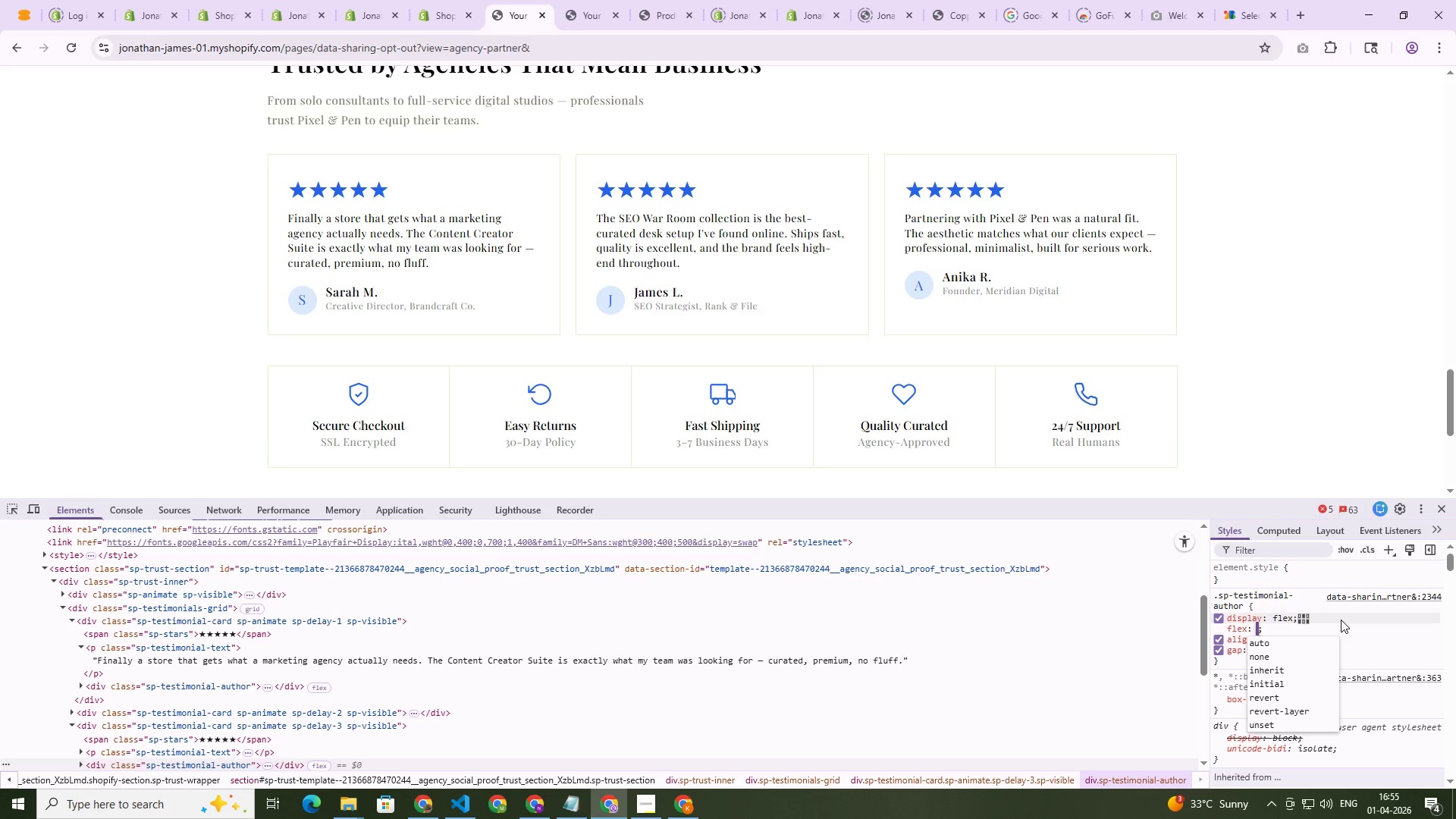 
key(ArrowDown)
 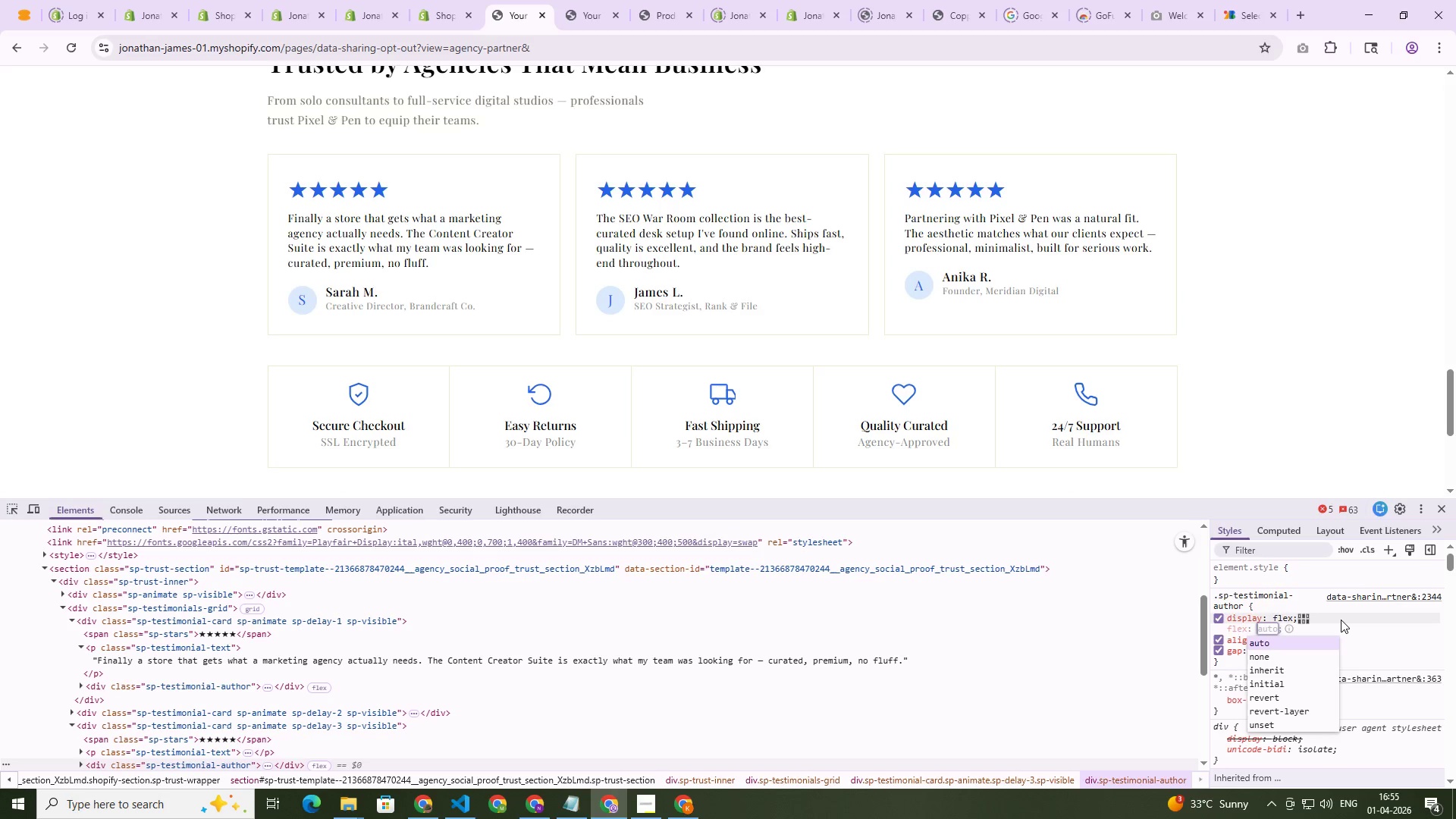 
key(ArrowDown)
 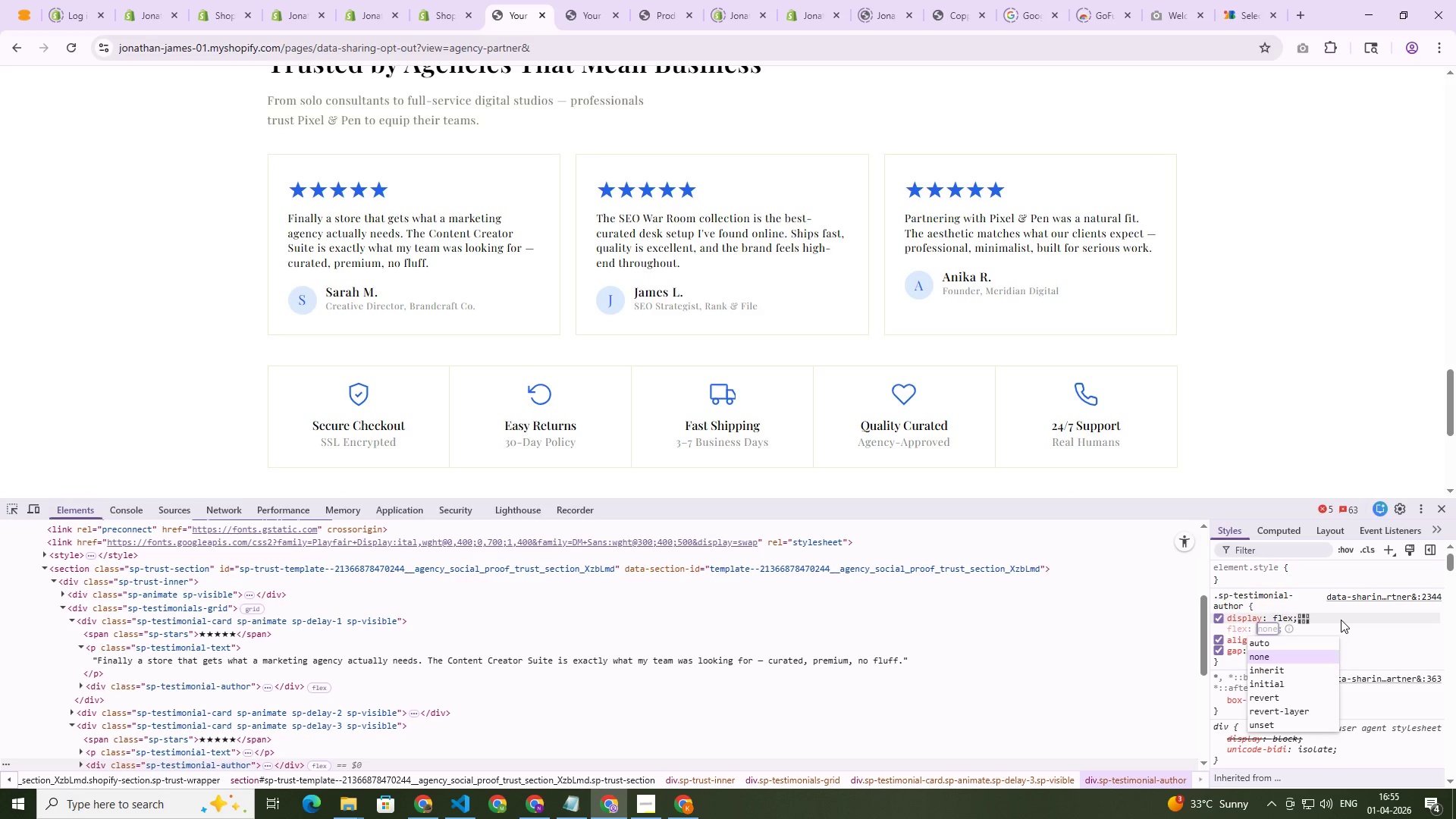 
key(ArrowDown)
 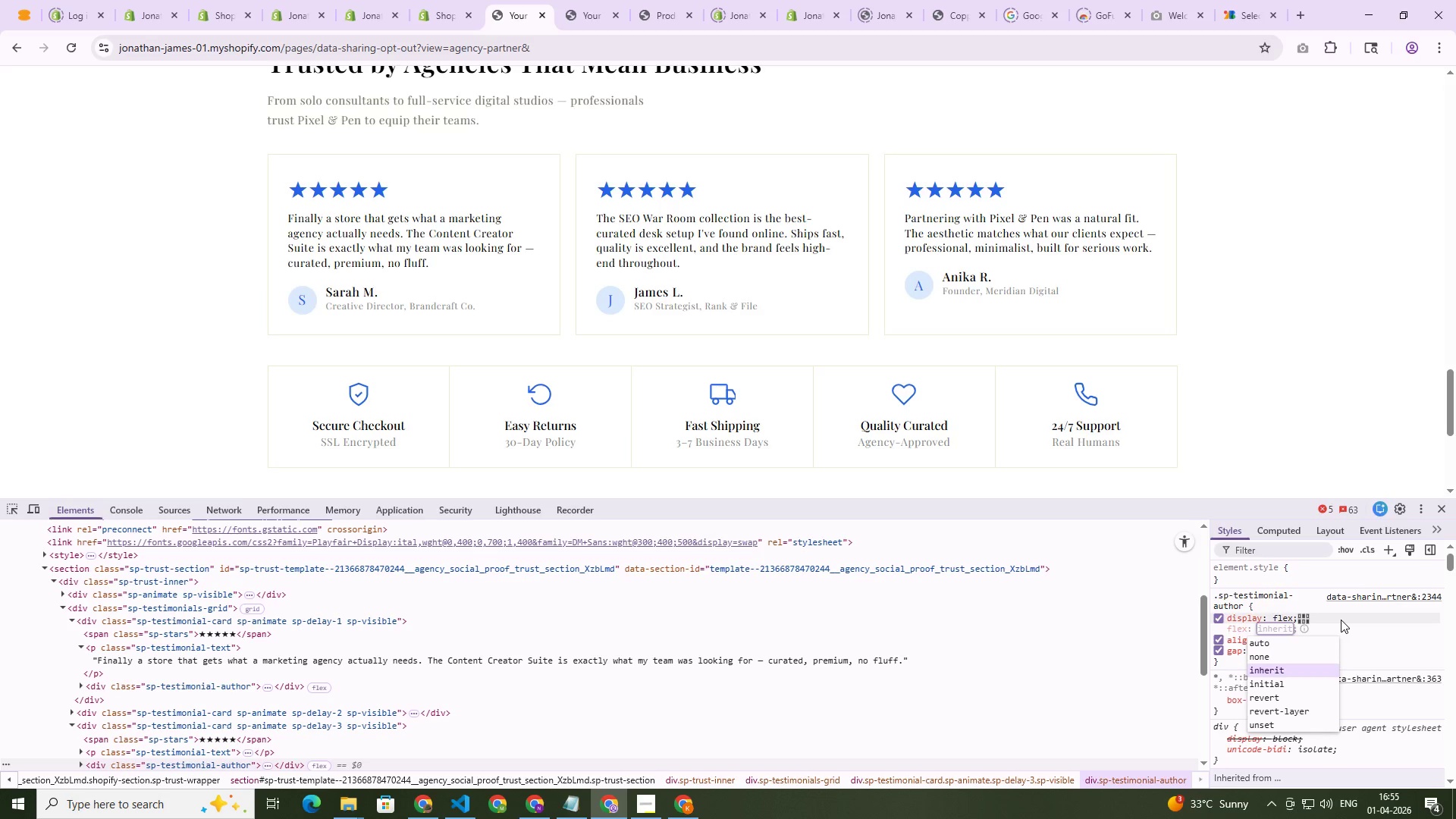 
key(ArrowDown)
 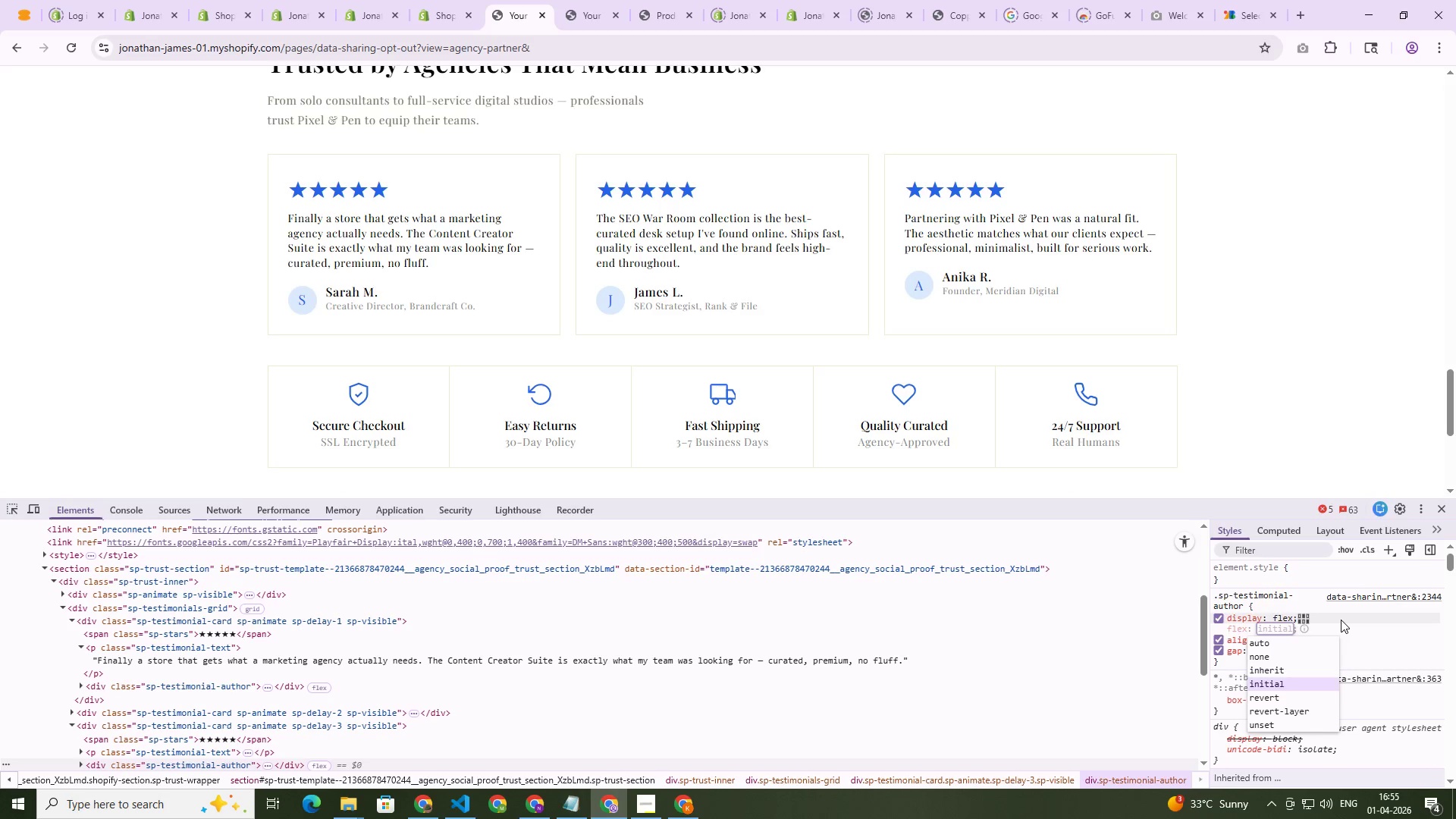 
key(ArrowDown)
 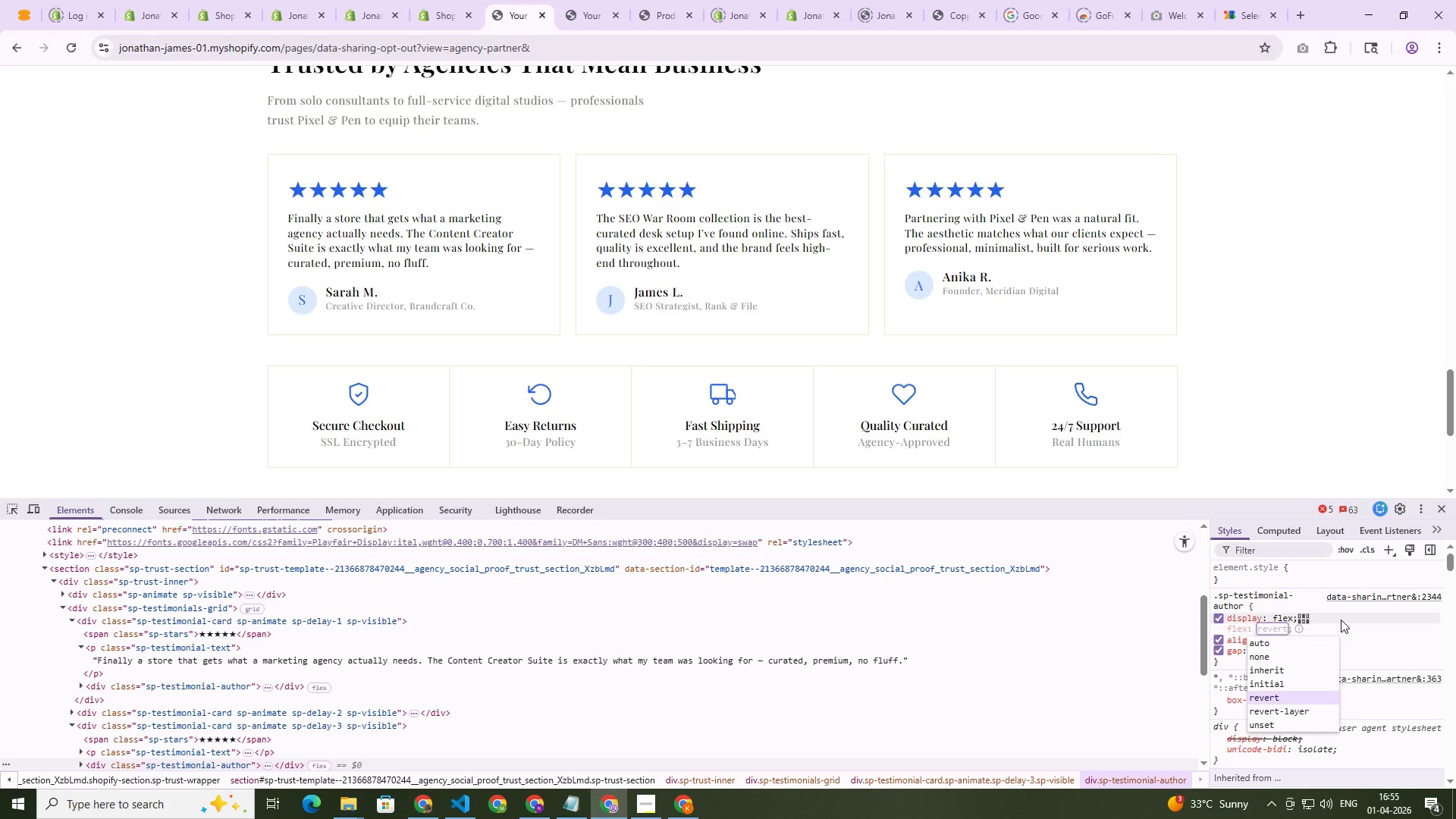 
key(ArrowDown)
 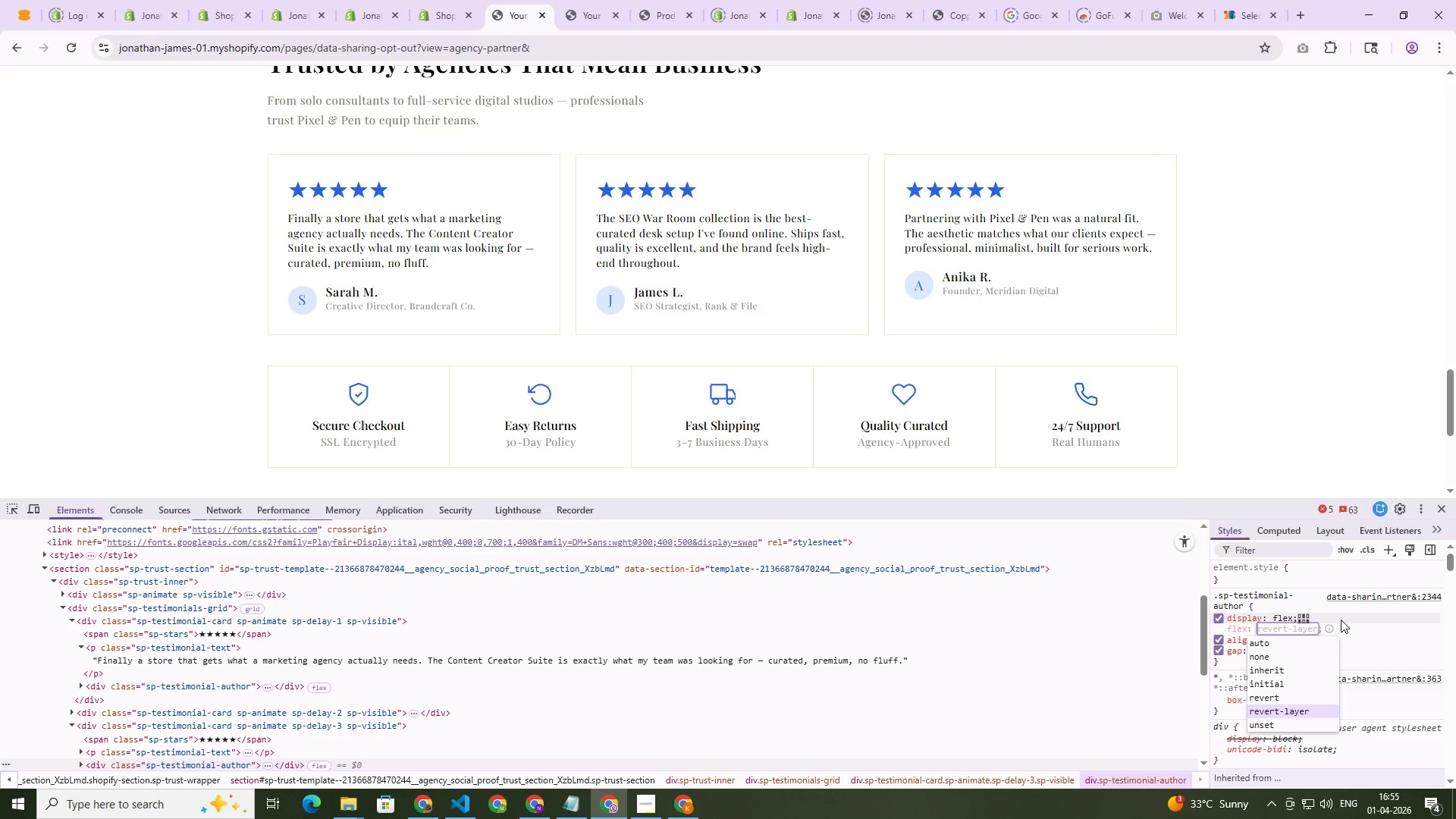 
key(ArrowDown)
 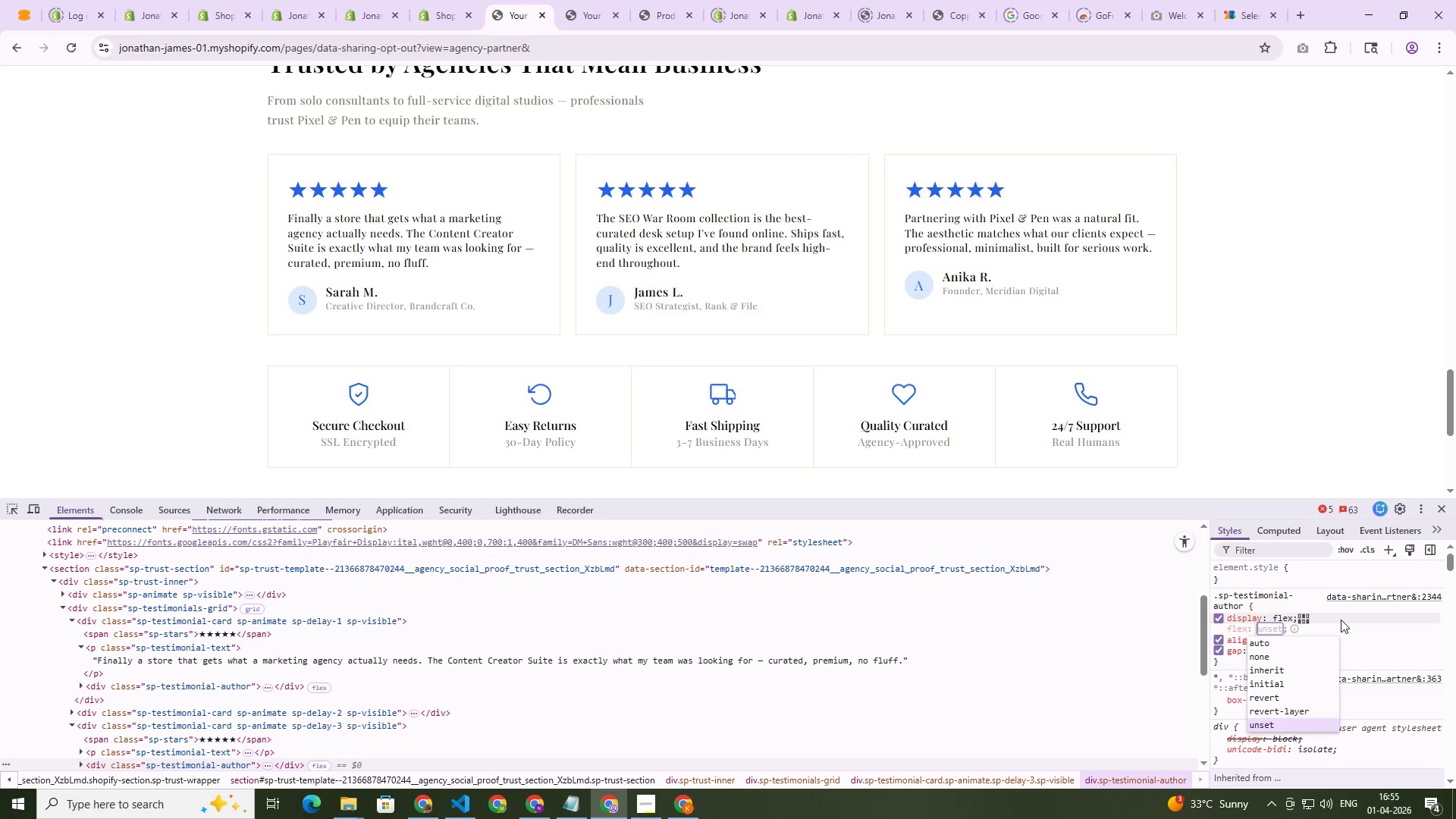 
key(ArrowDown)
 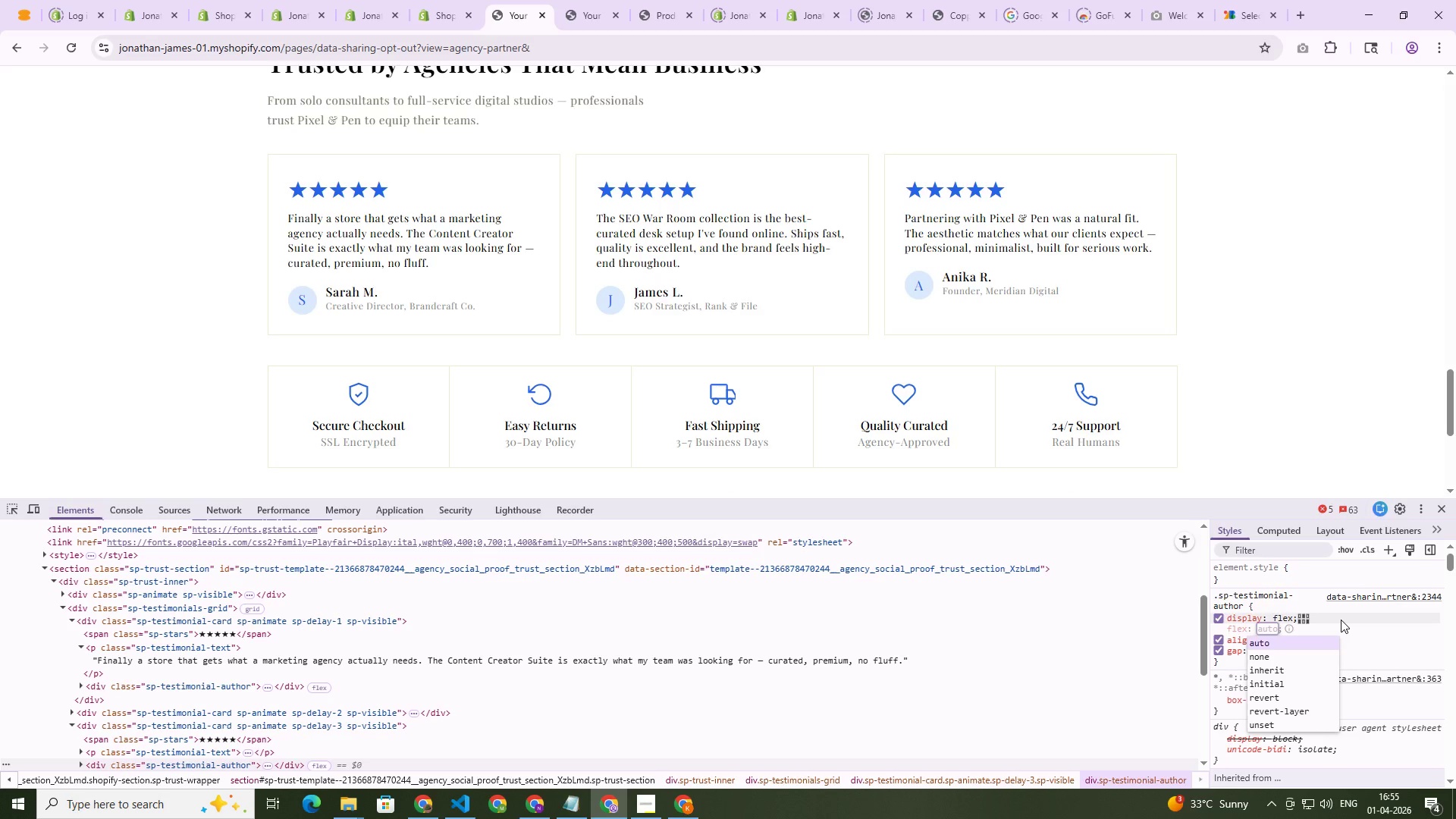 
key(Backspace)
 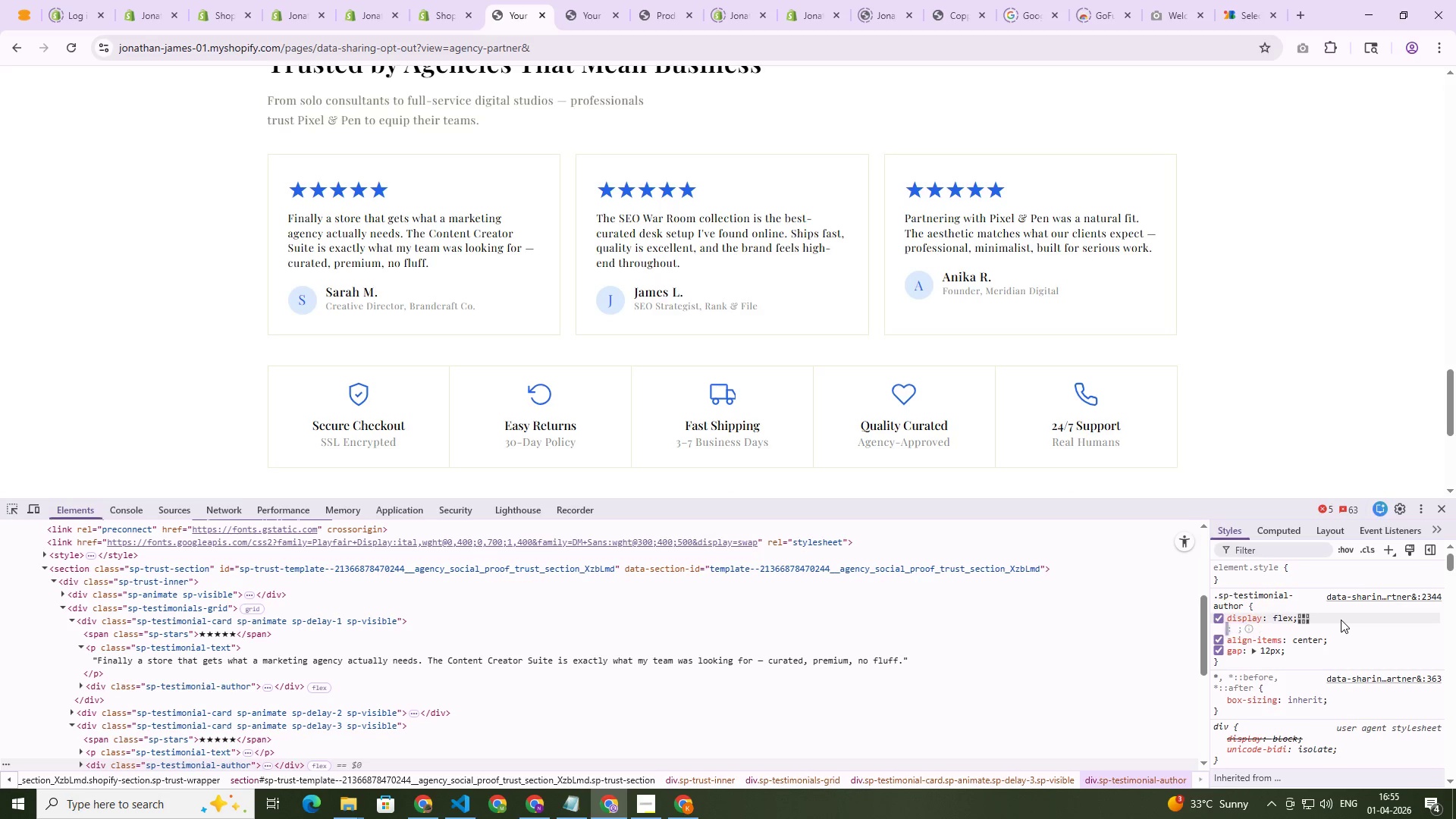 
key(Backspace)
 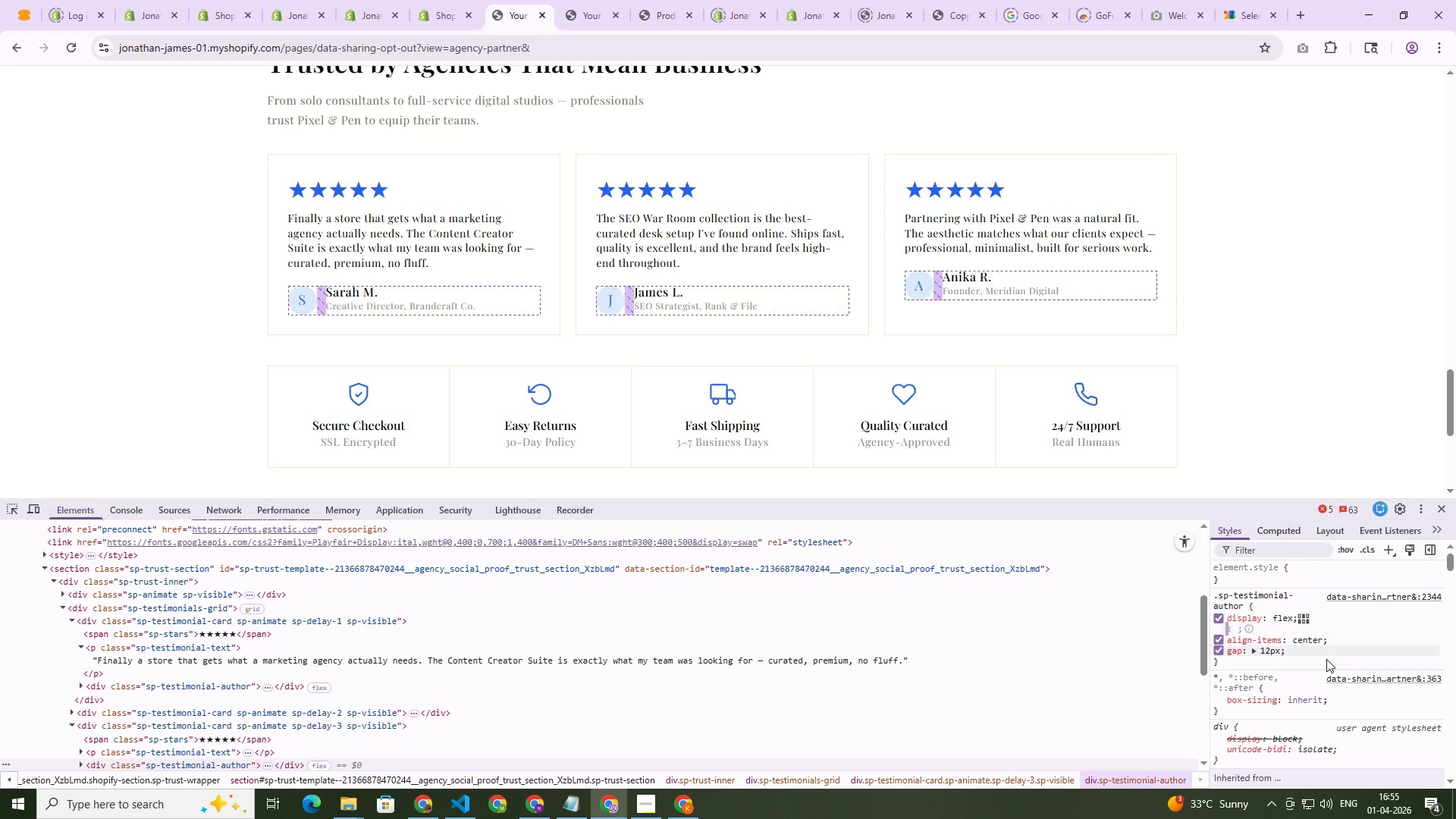 
left_click([1324, 659])
 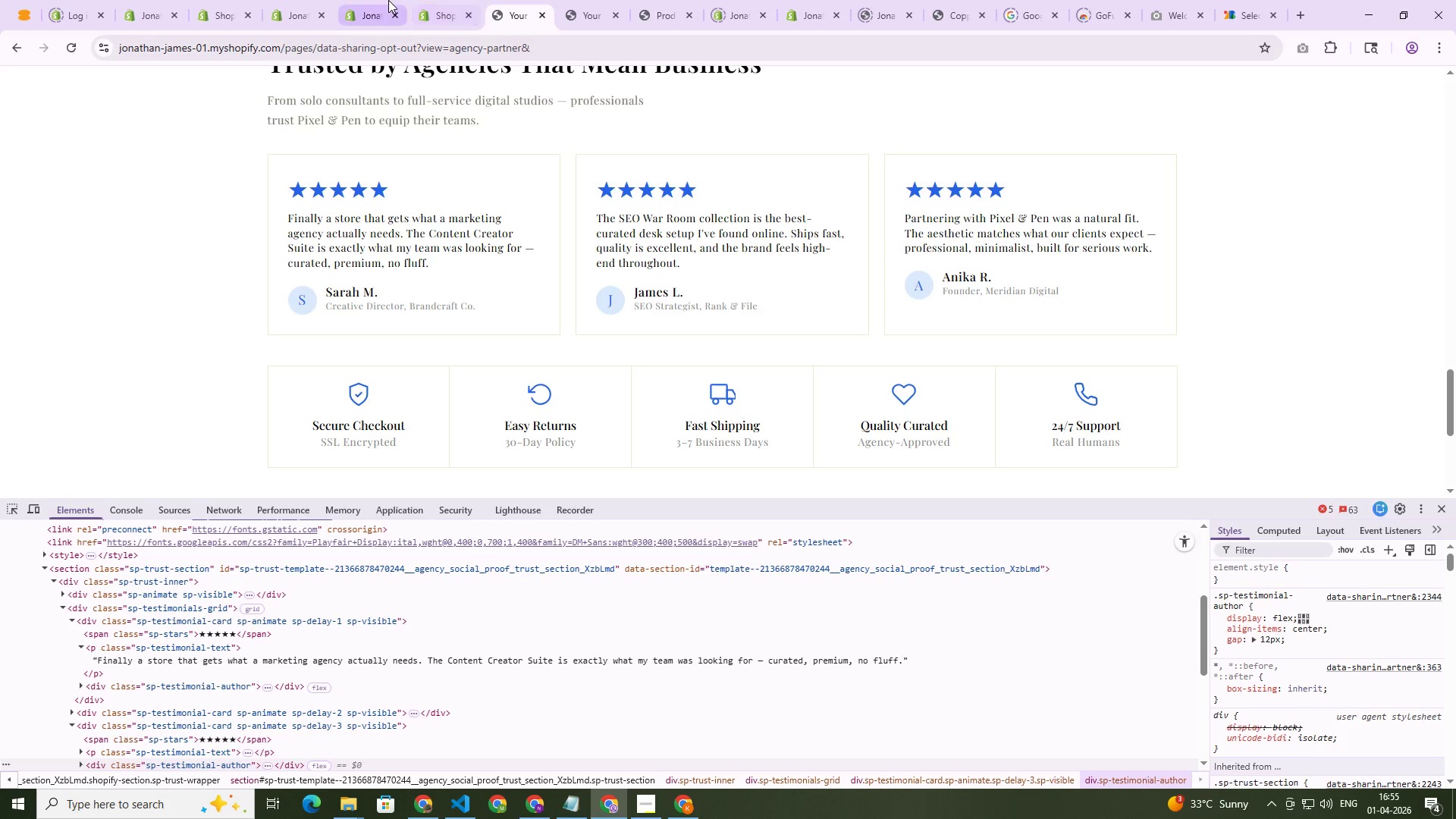 
left_click([432, 0])
 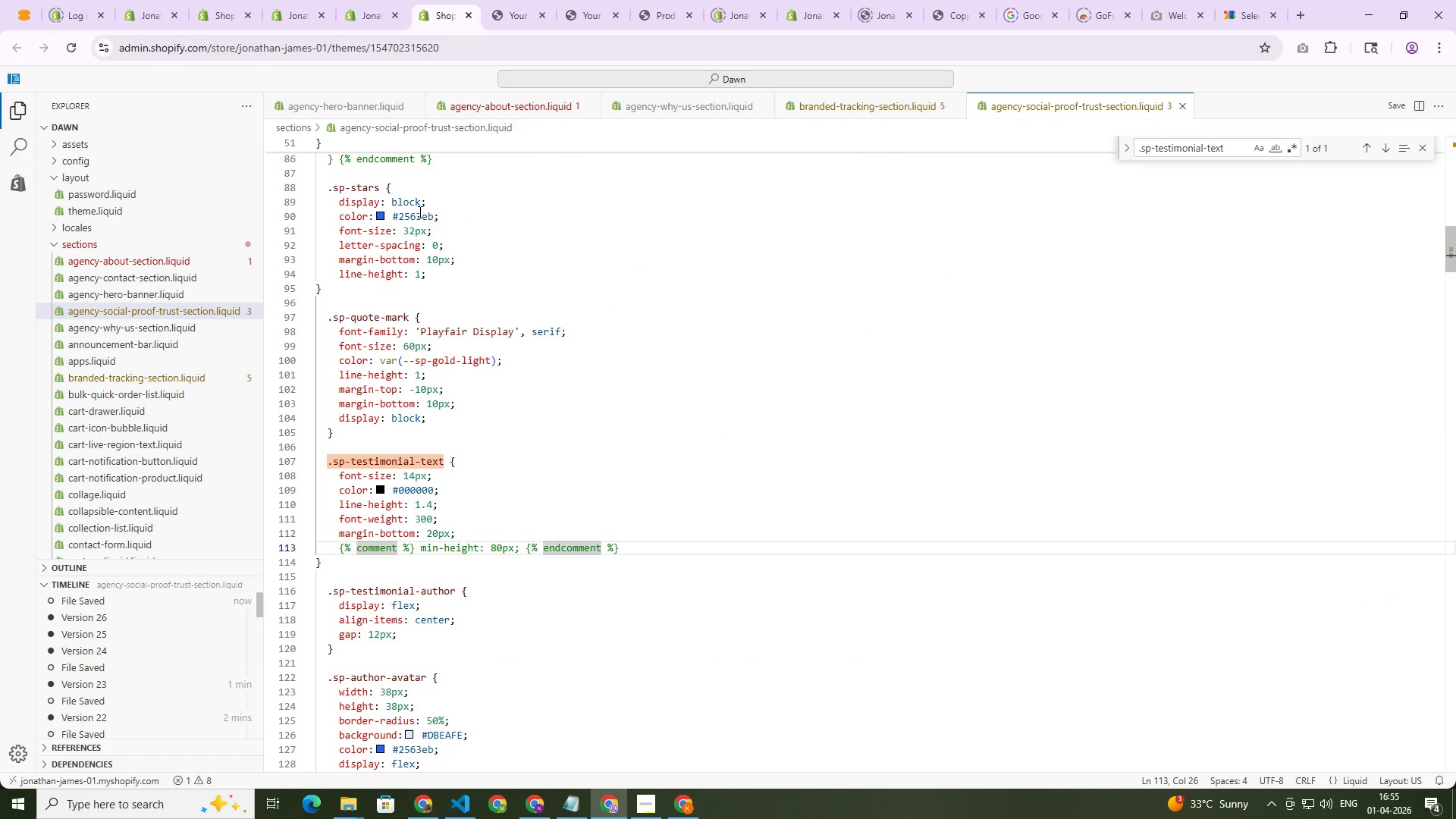 
key(Control+Z)
 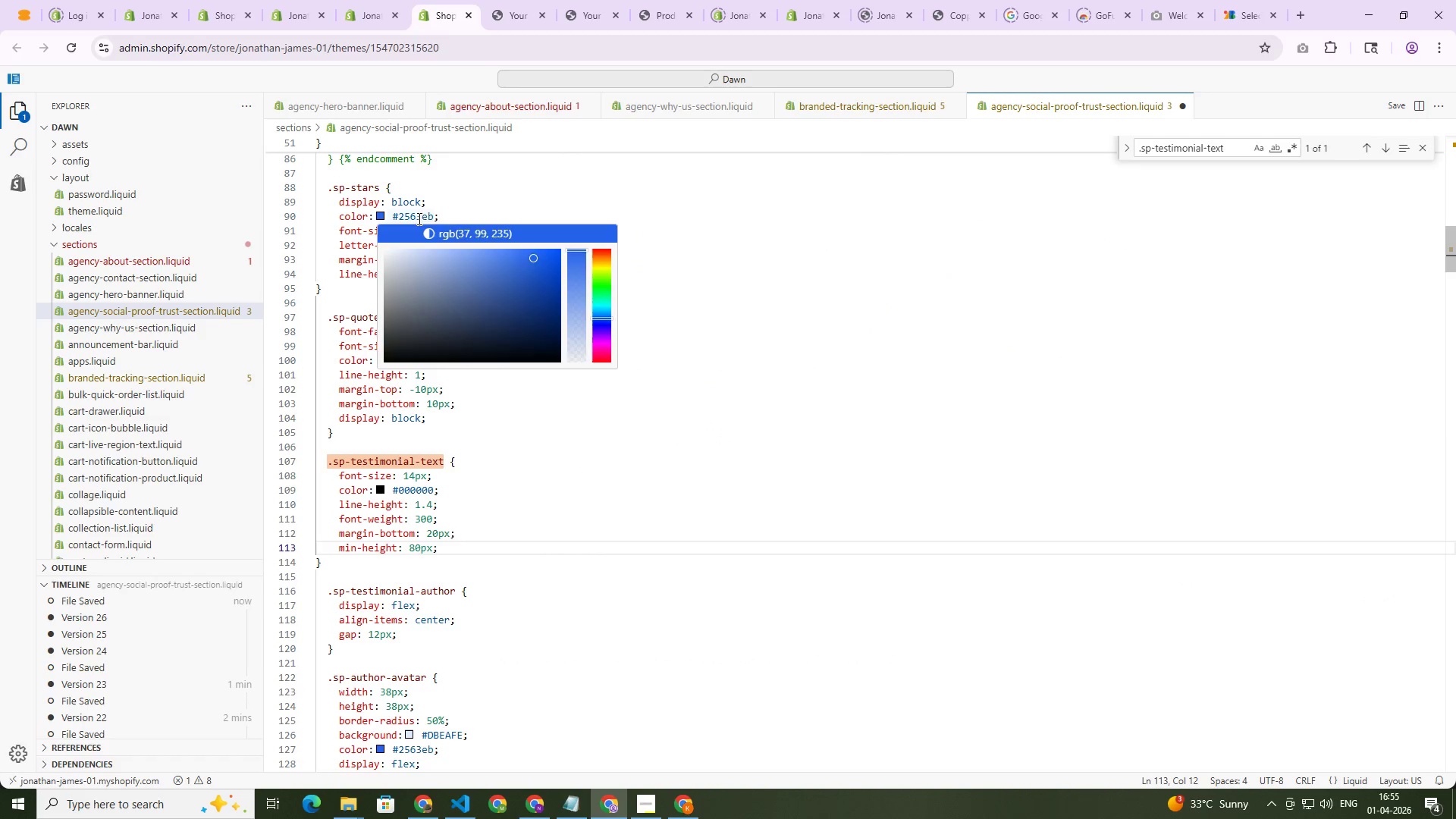 
key(Control+S)
 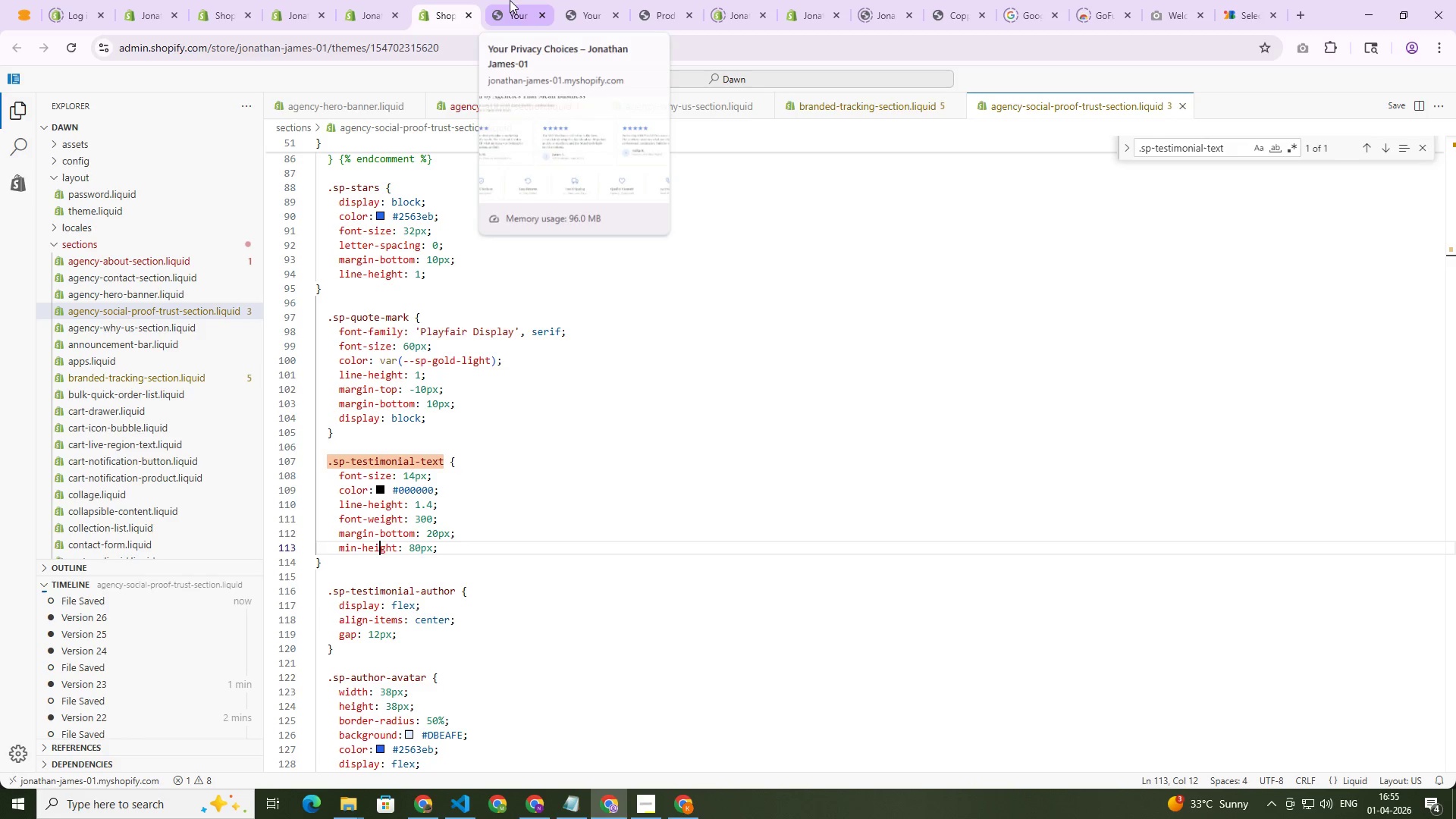 
left_click([510, 0])
 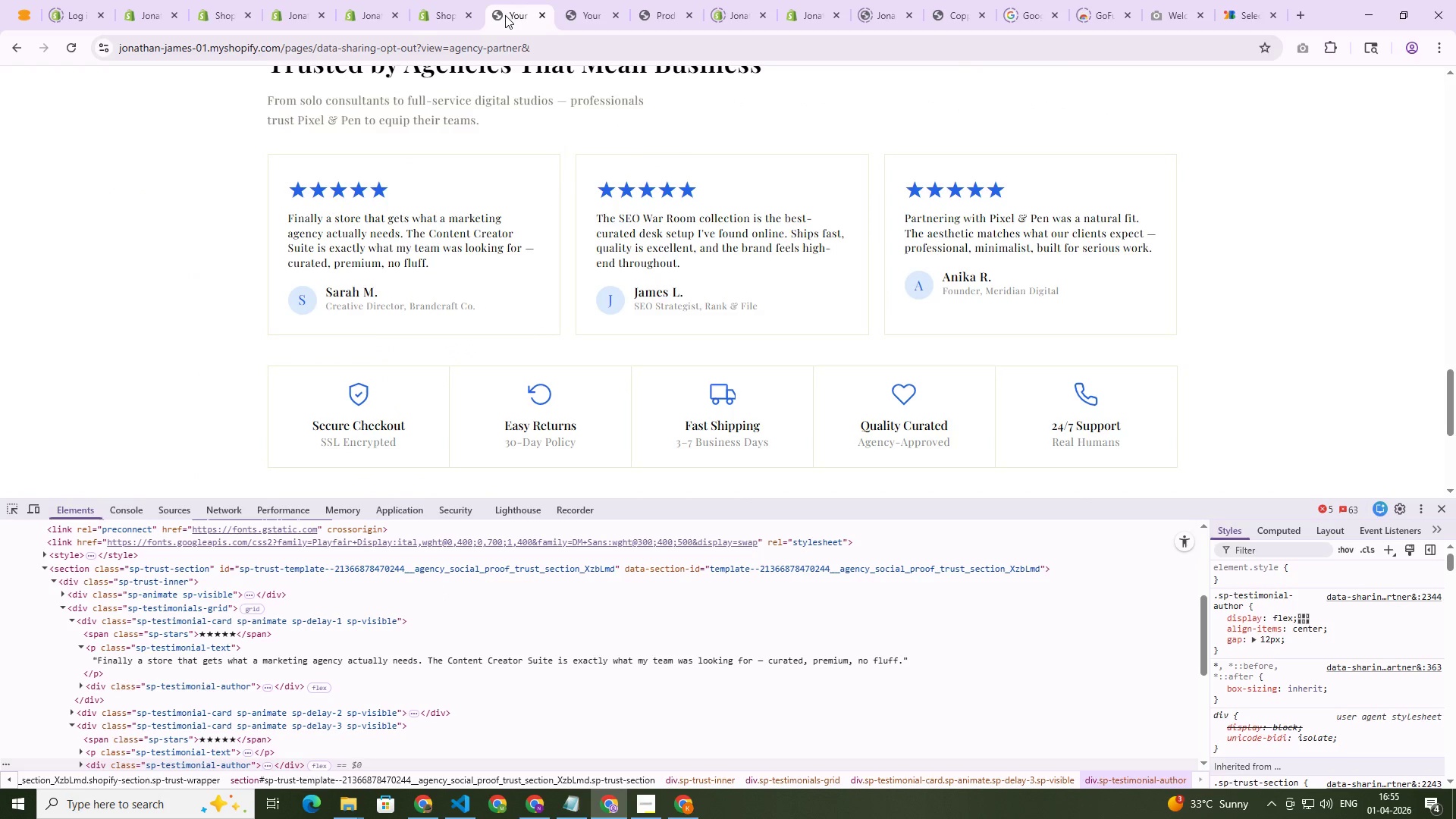 
left_click_drag(start_coordinate=[445, 0], to_coordinate=[446, 9])
 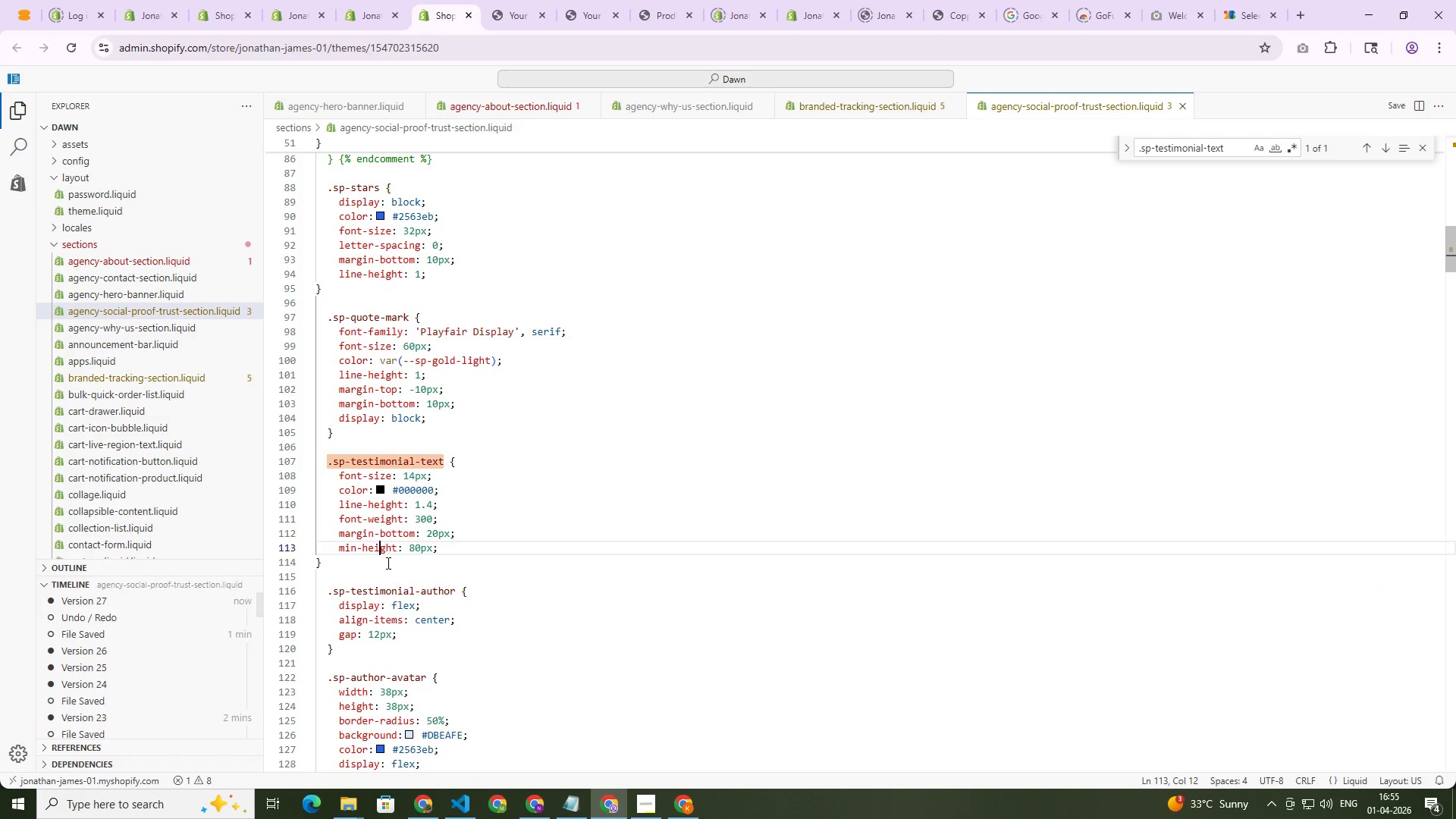 
key(Control+ControlRight)
 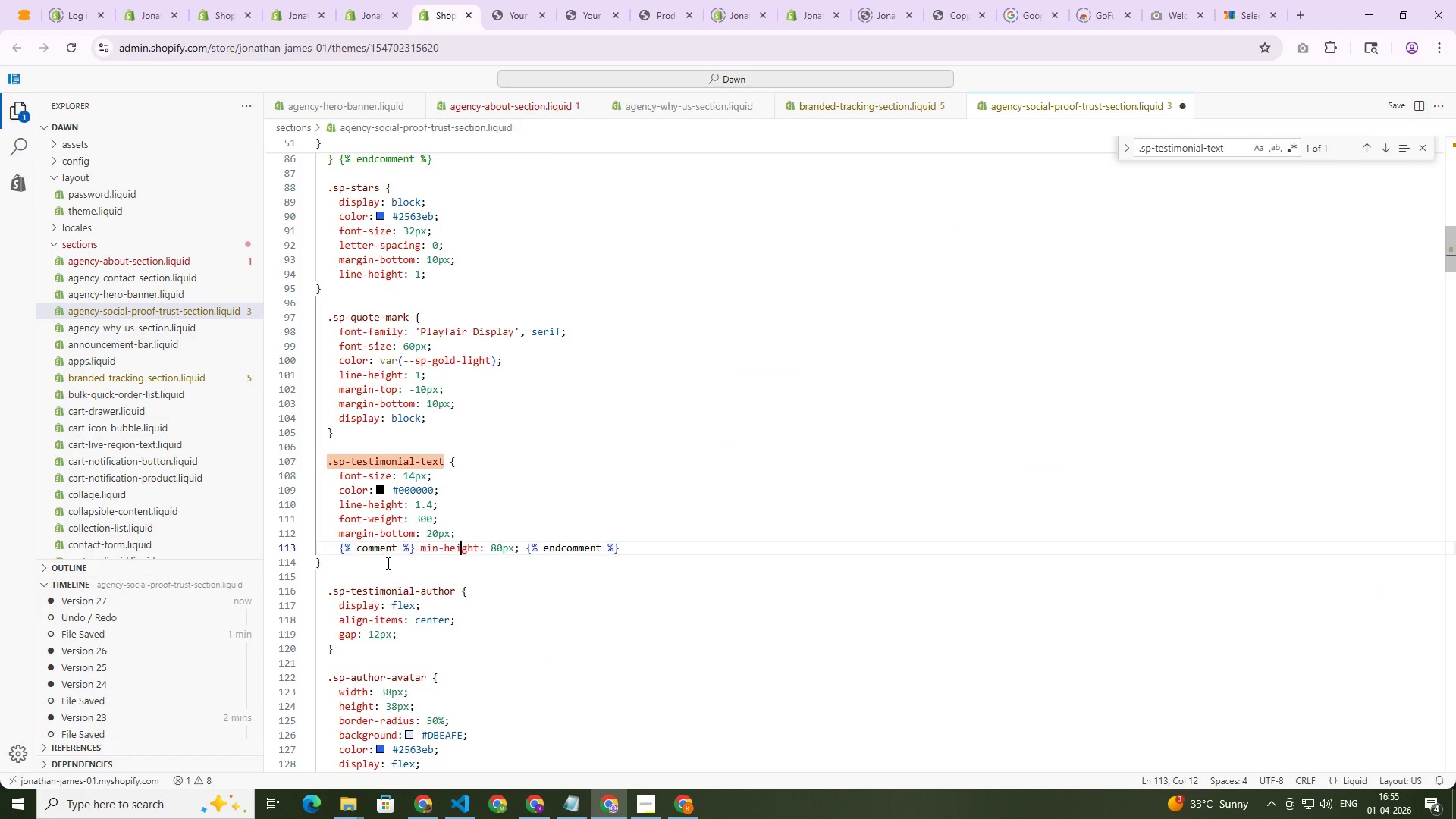 
key(Control+Slash)
 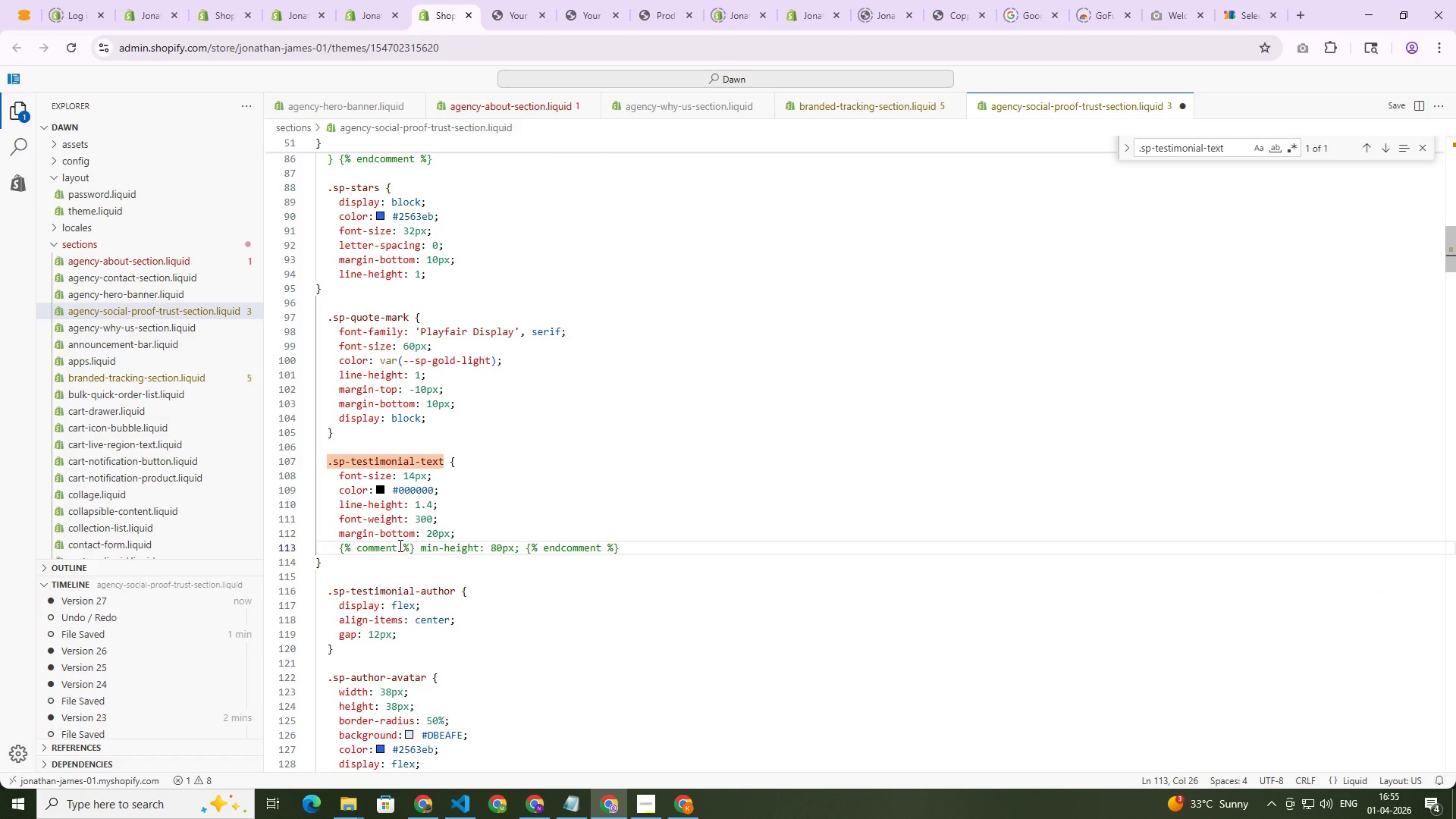 
key(Control+S)
 